 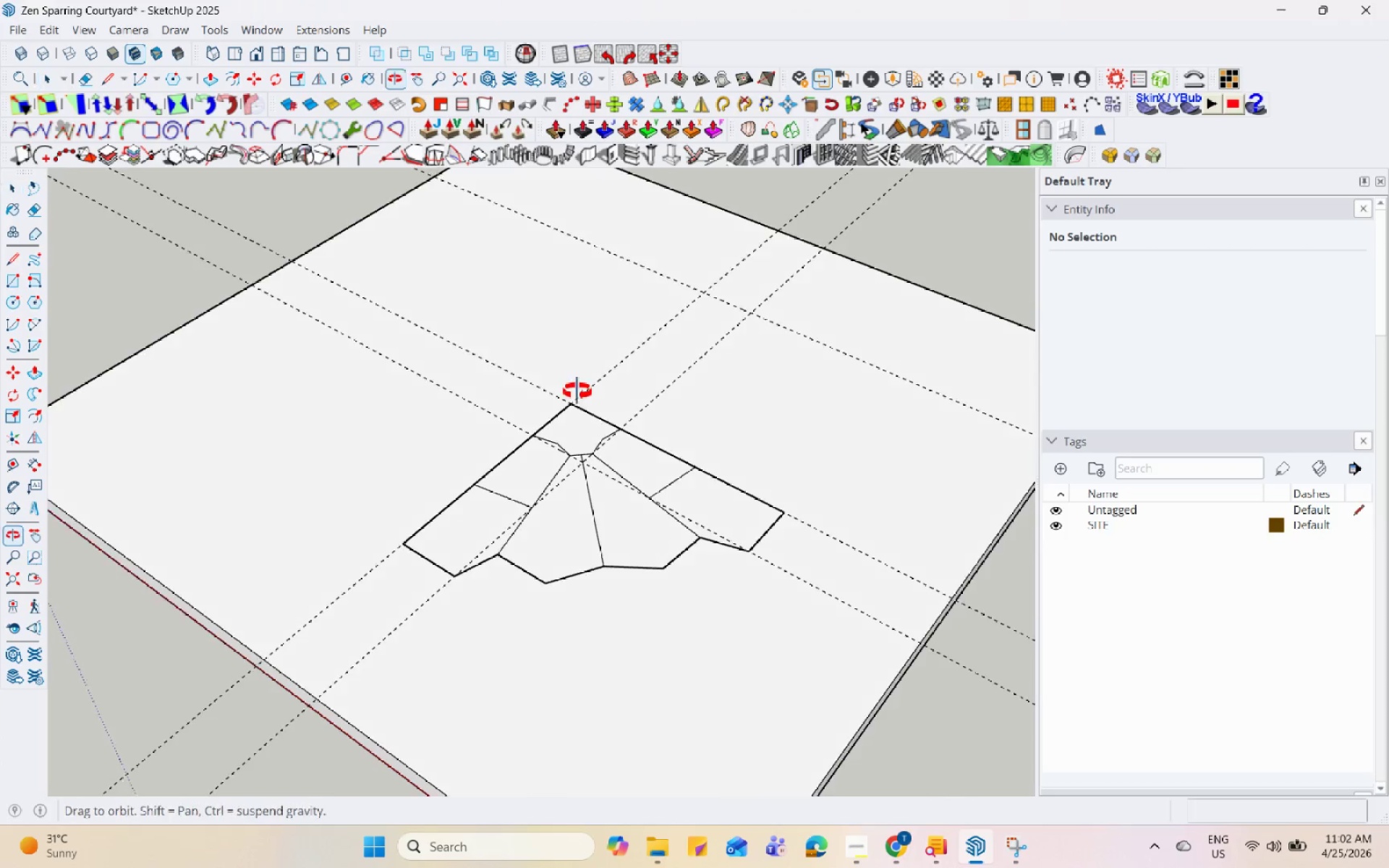 
key(Control+S)
 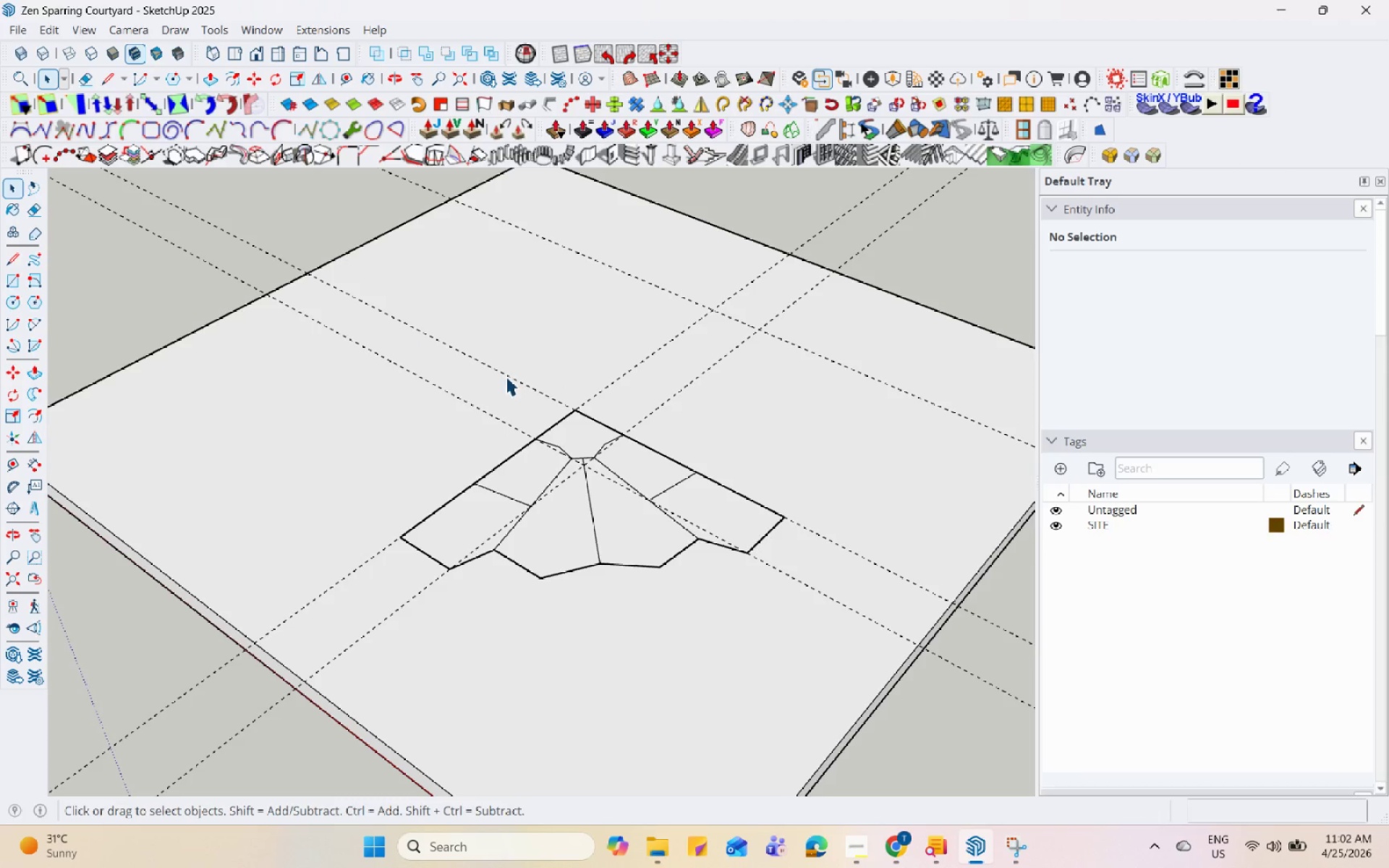 
left_click([17, 31])
 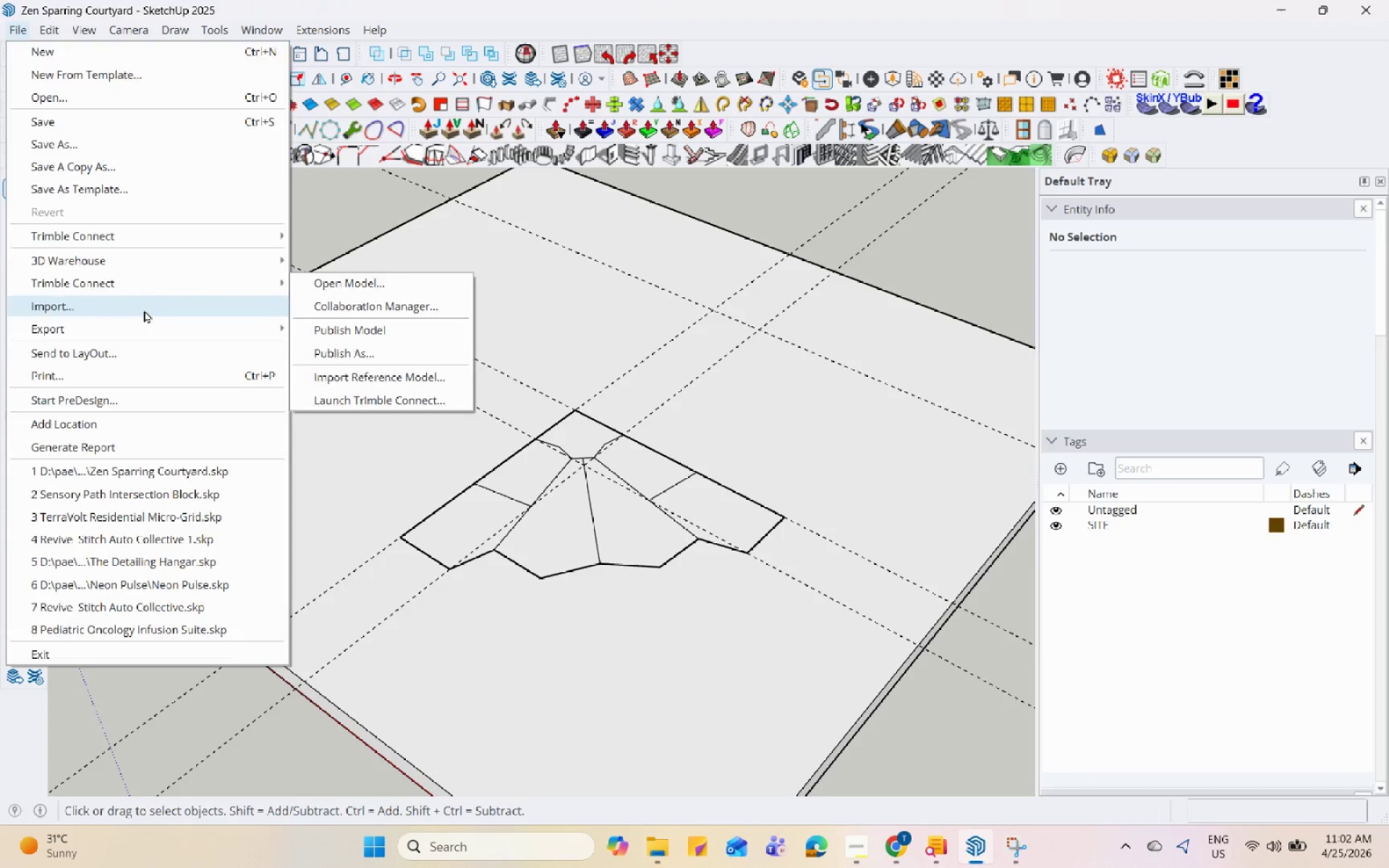 
left_click([87, 300])
 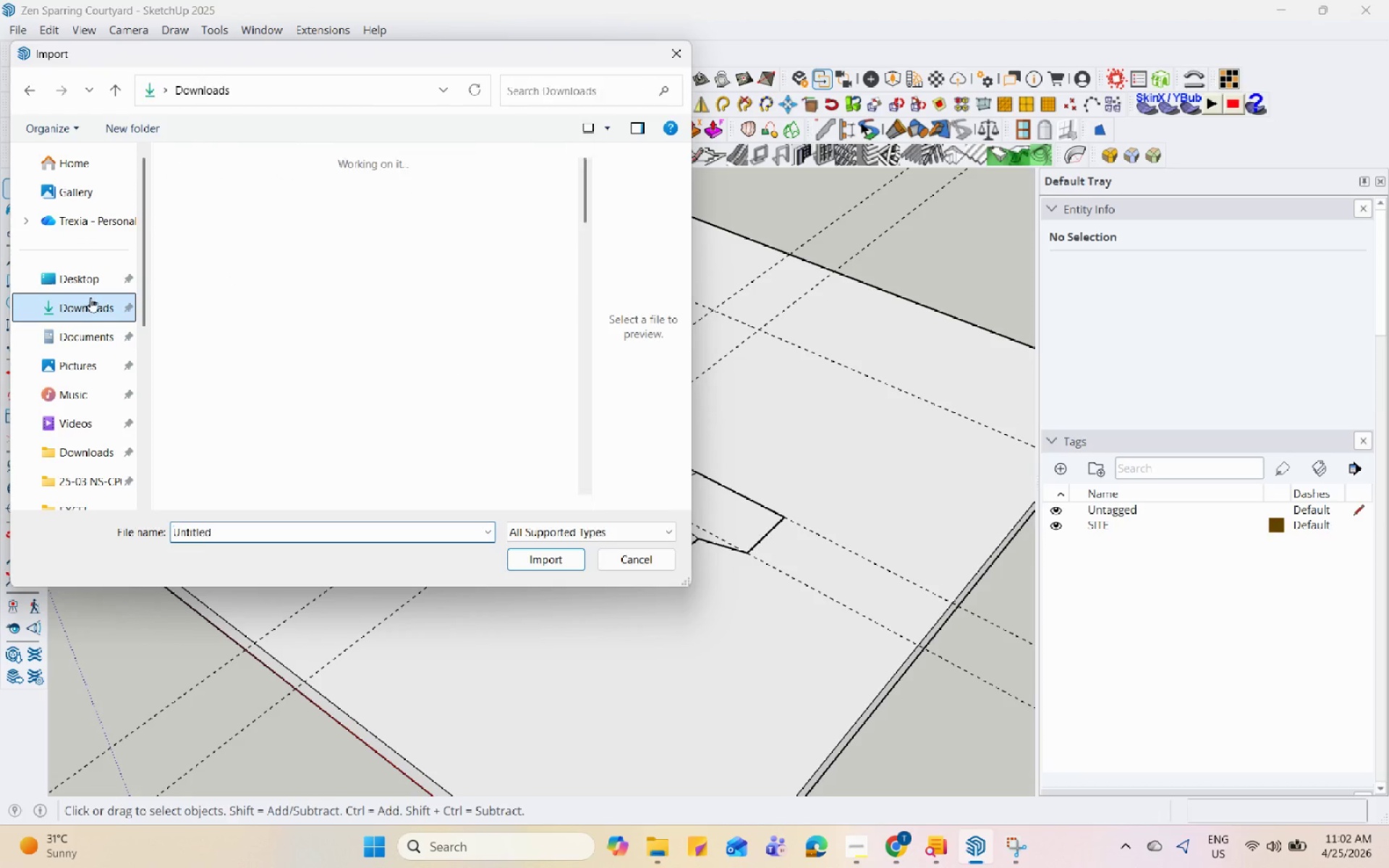 
scroll: coordinate [22, 213], scroll_direction: up, amount: 9.0
 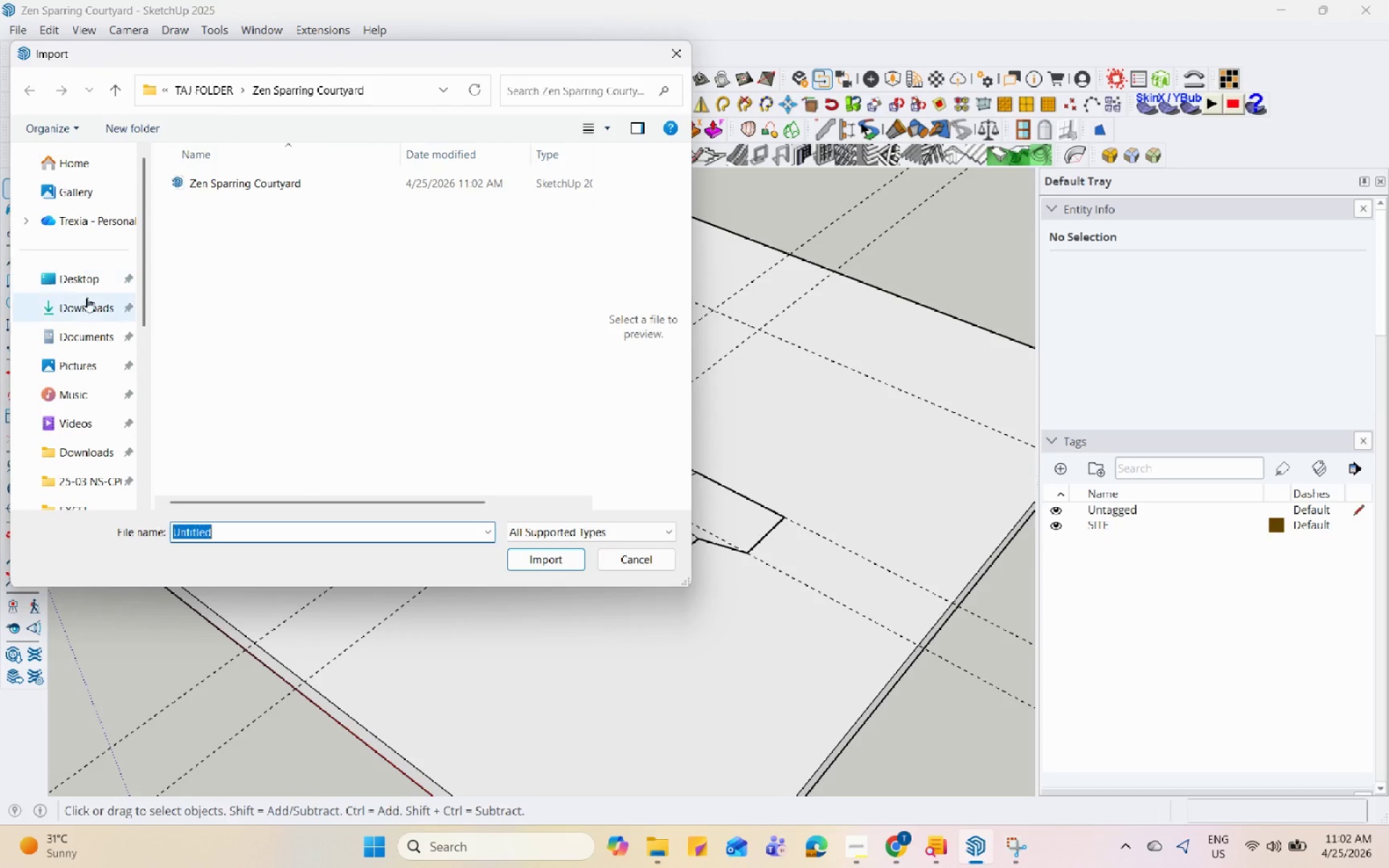 
left_click([210, 227])
 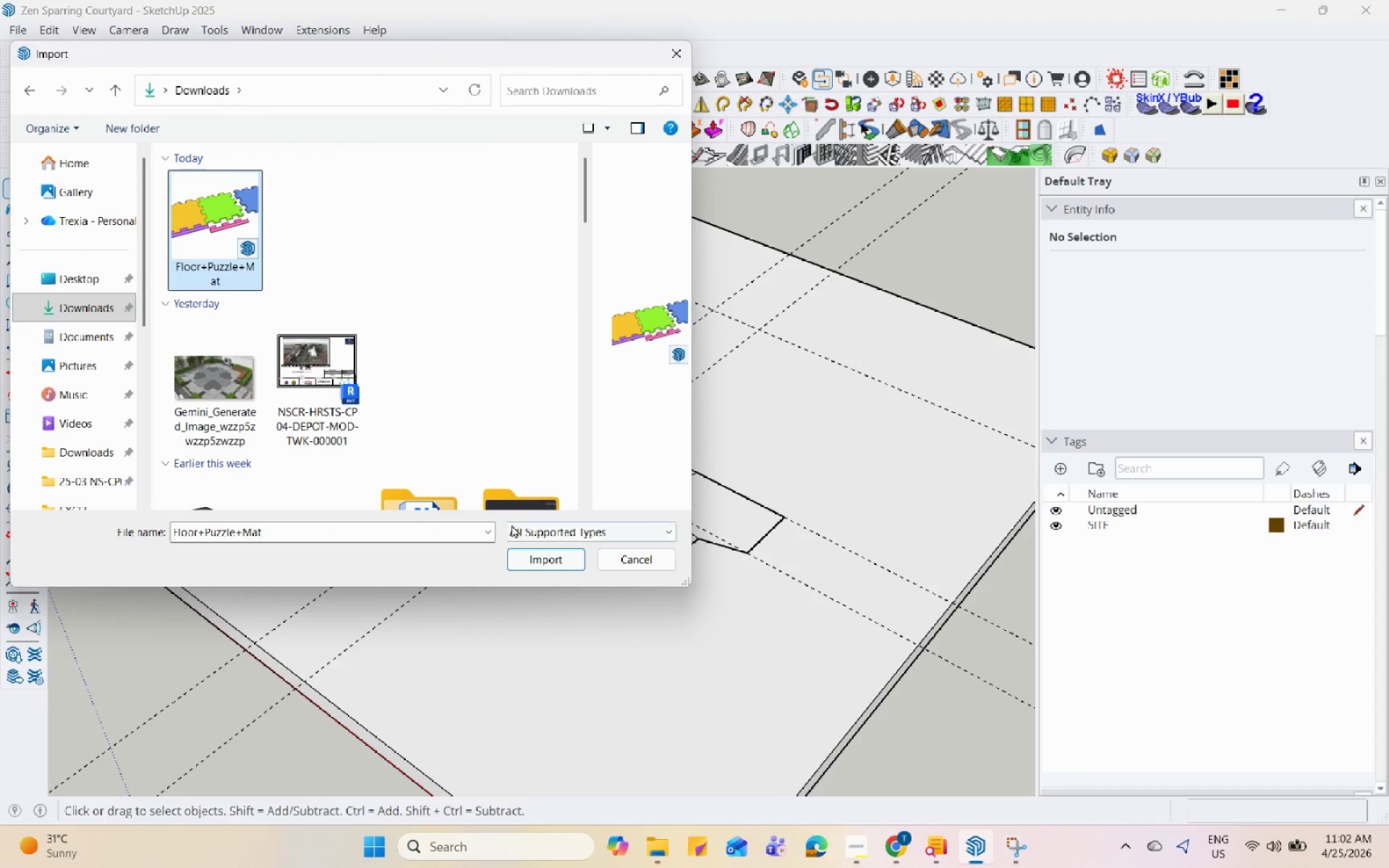 
scroll: coordinate [155, 269], scroll_direction: up, amount: 4.0
 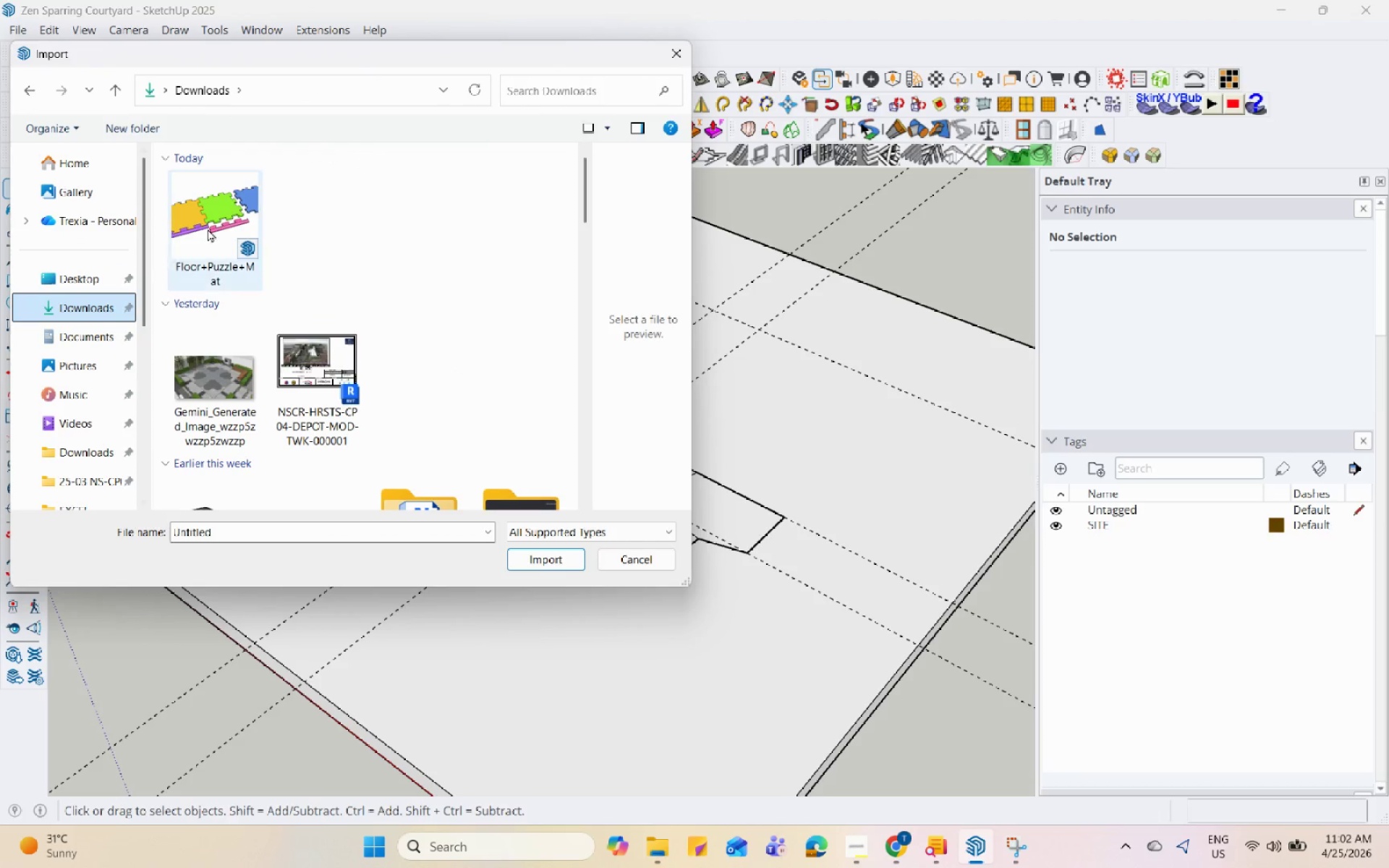 
left_click([518, 555])
 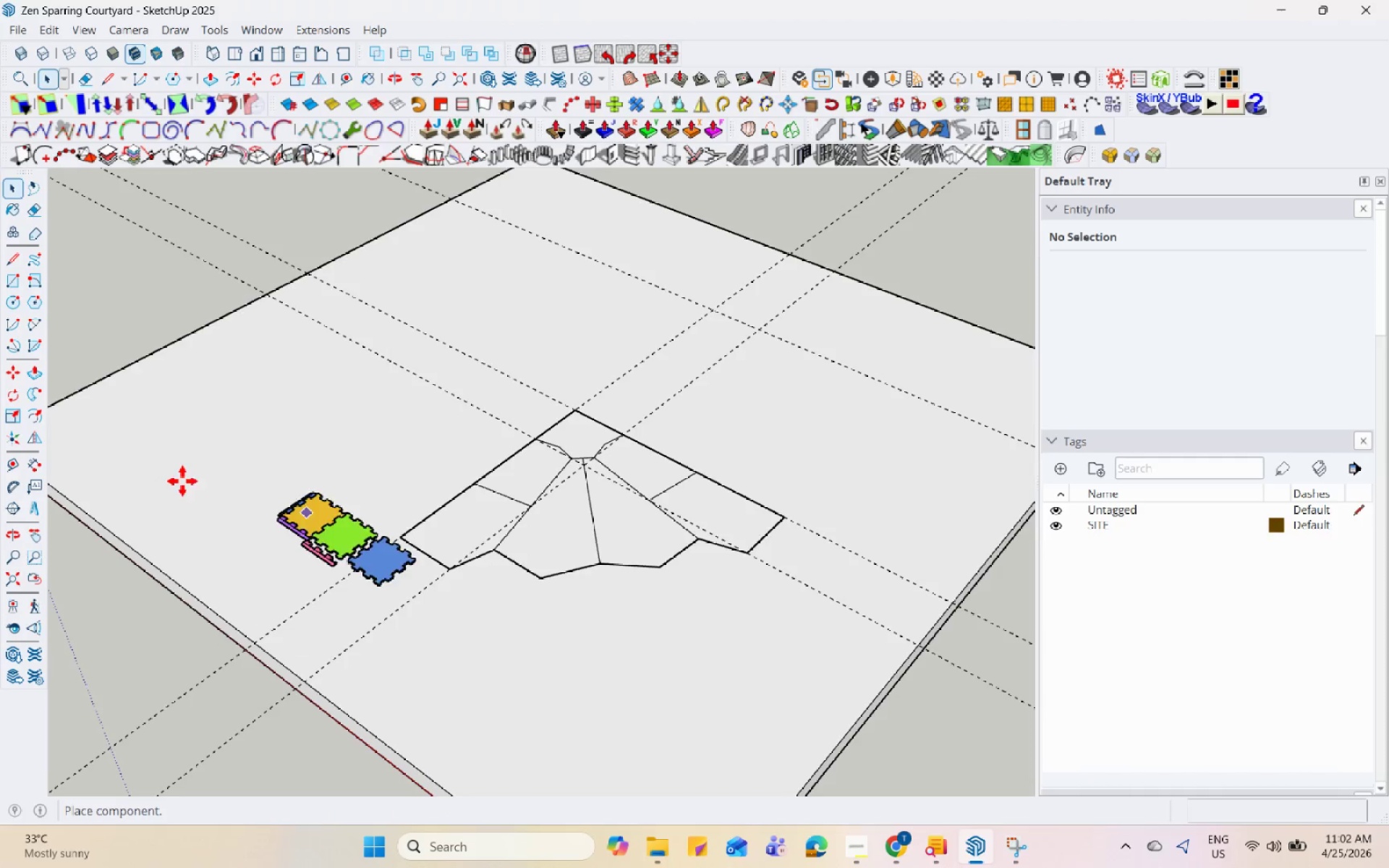 
left_click([211, 461])
 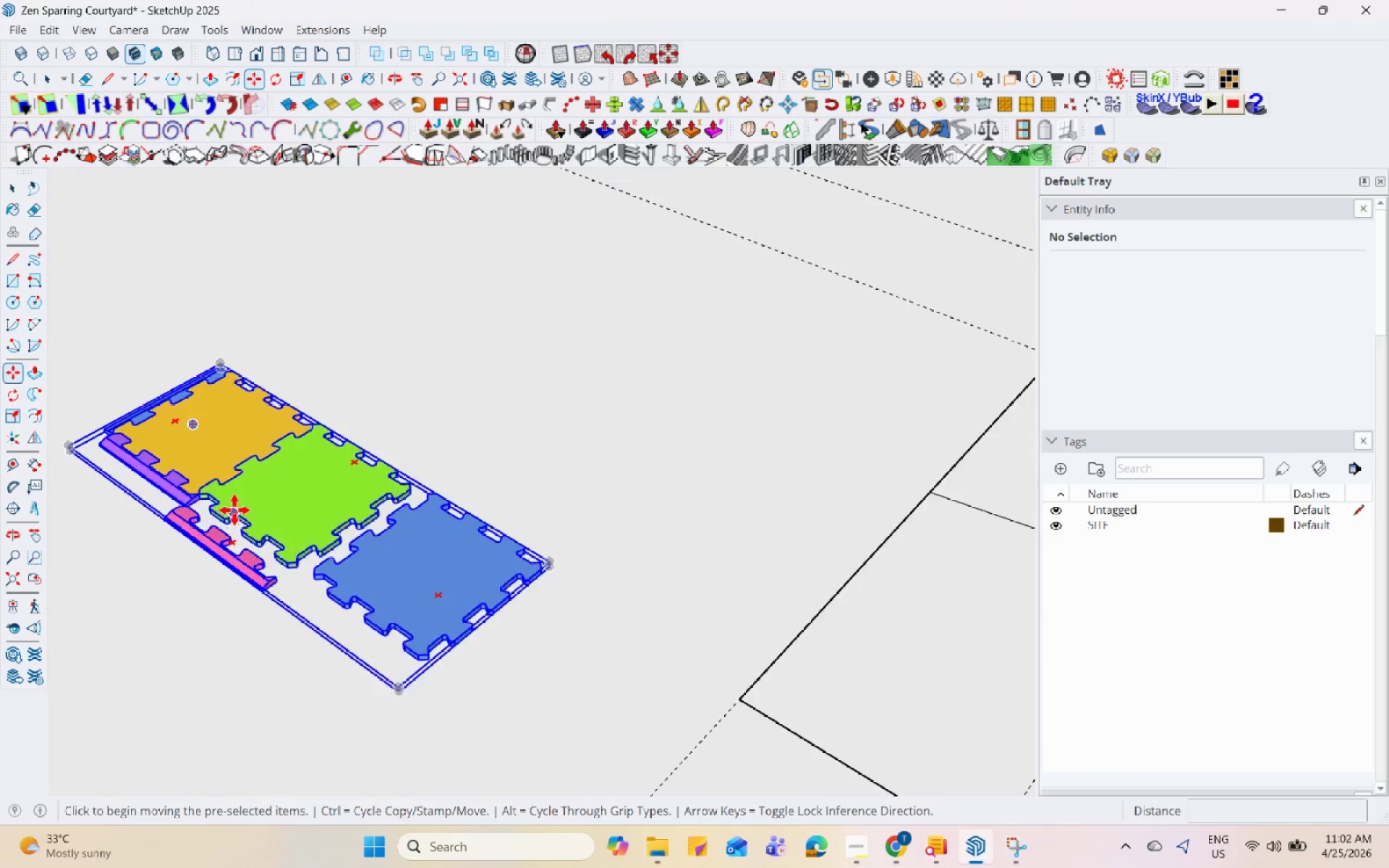 
key(Space)
 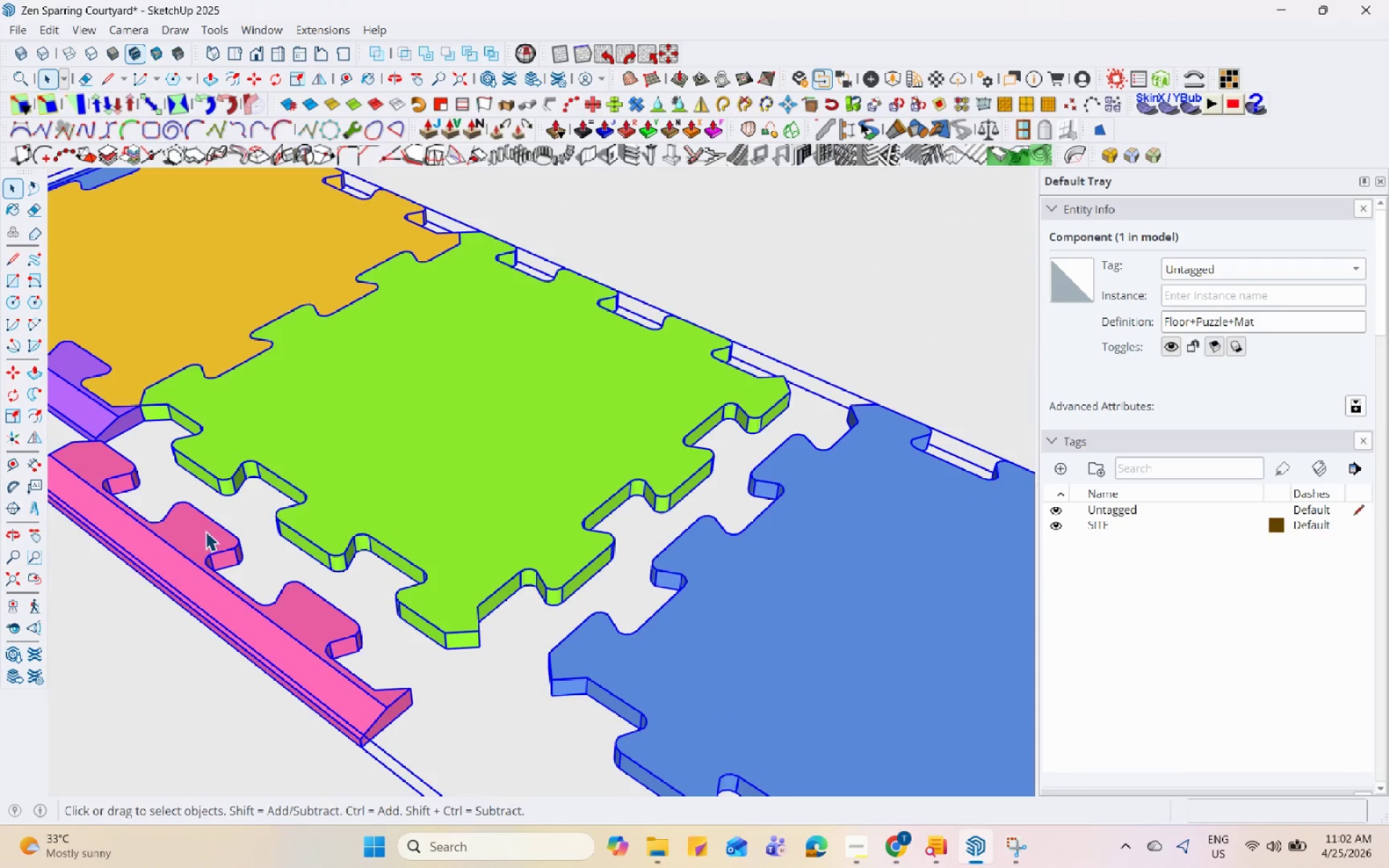 
double_click([205, 527])
 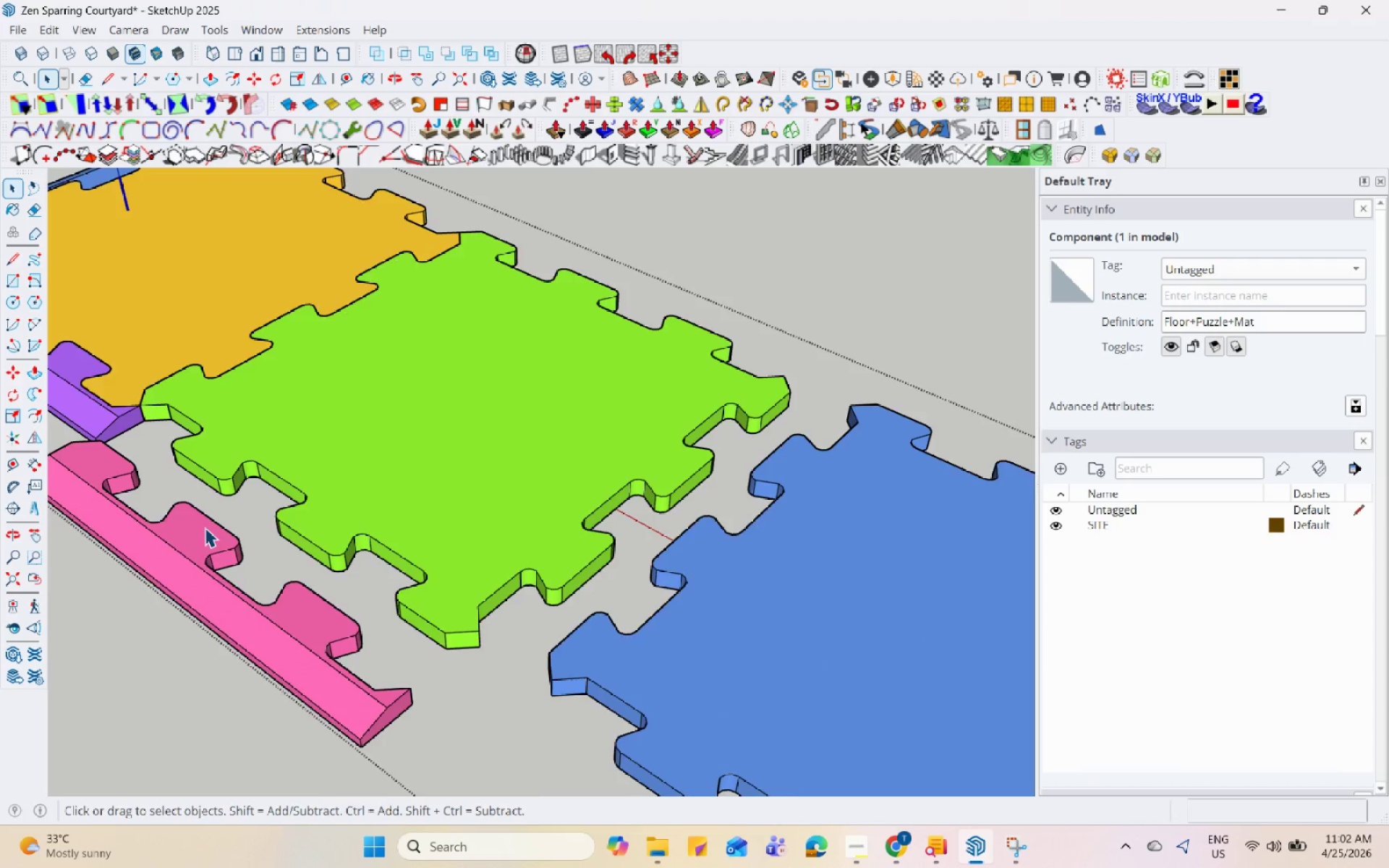 
scroll: coordinate [205, 534], scroll_direction: up, amount: 22.0
 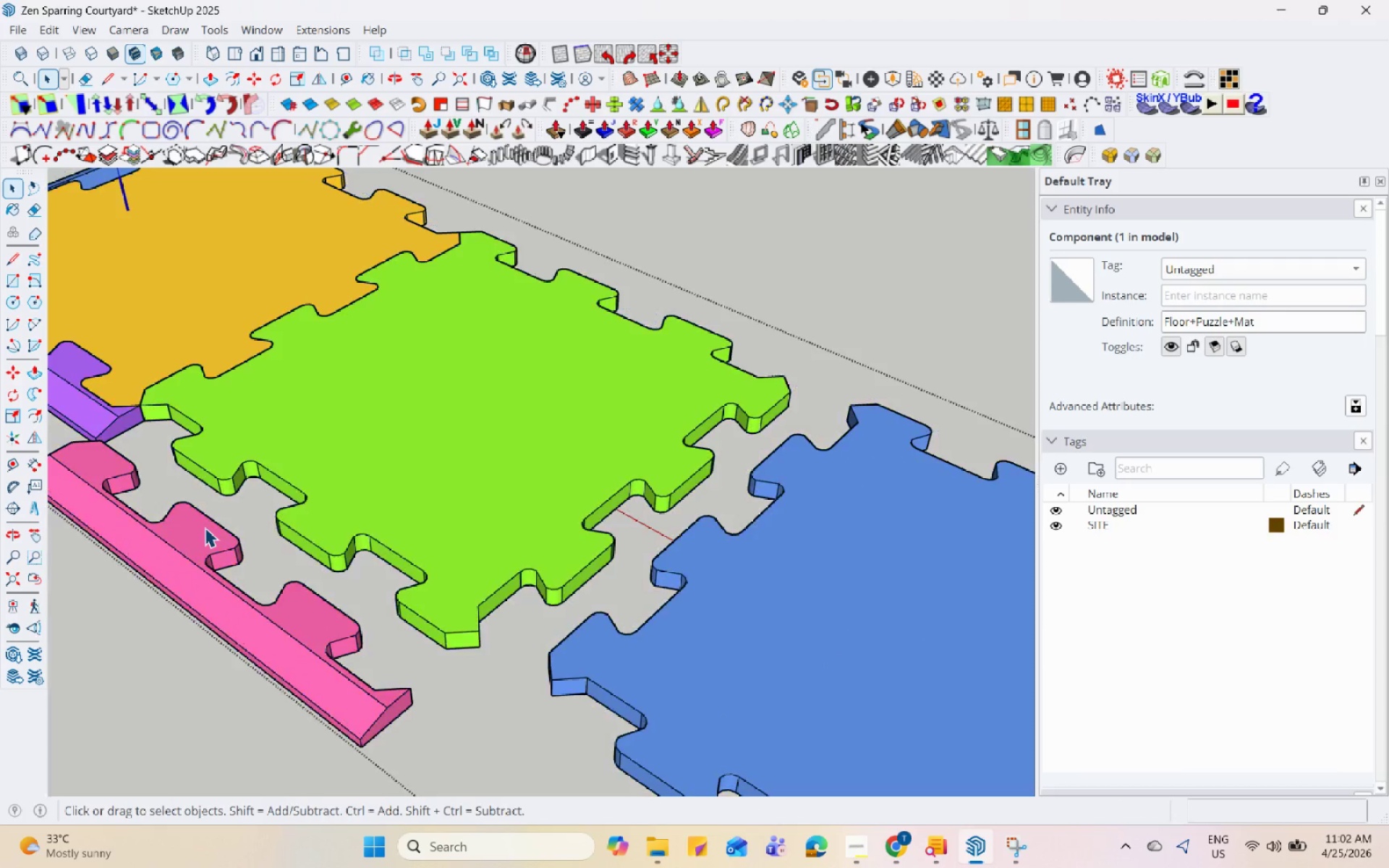 
left_click([207, 514])
 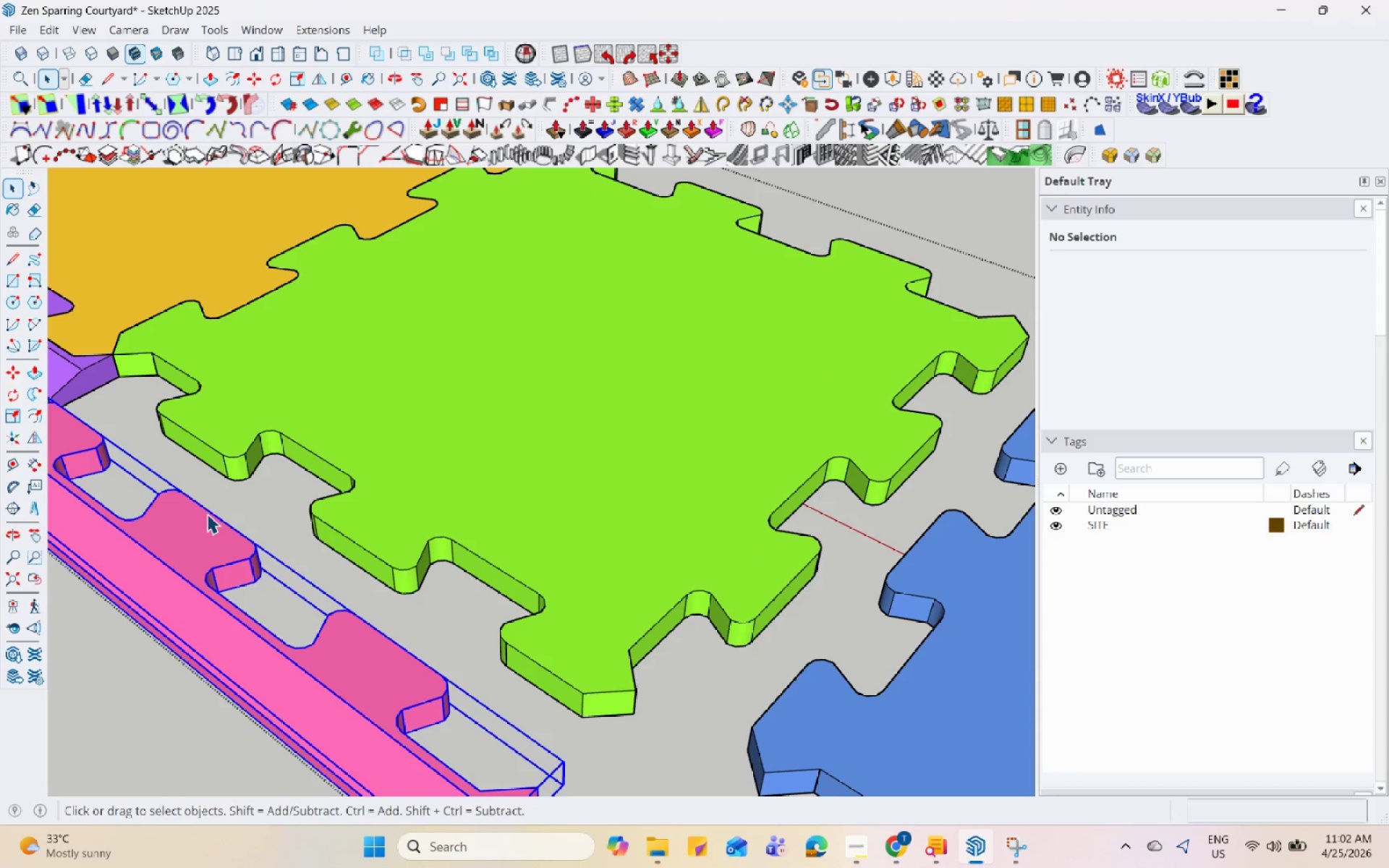 
scroll: coordinate [205, 527], scroll_direction: up, amount: 4.0
 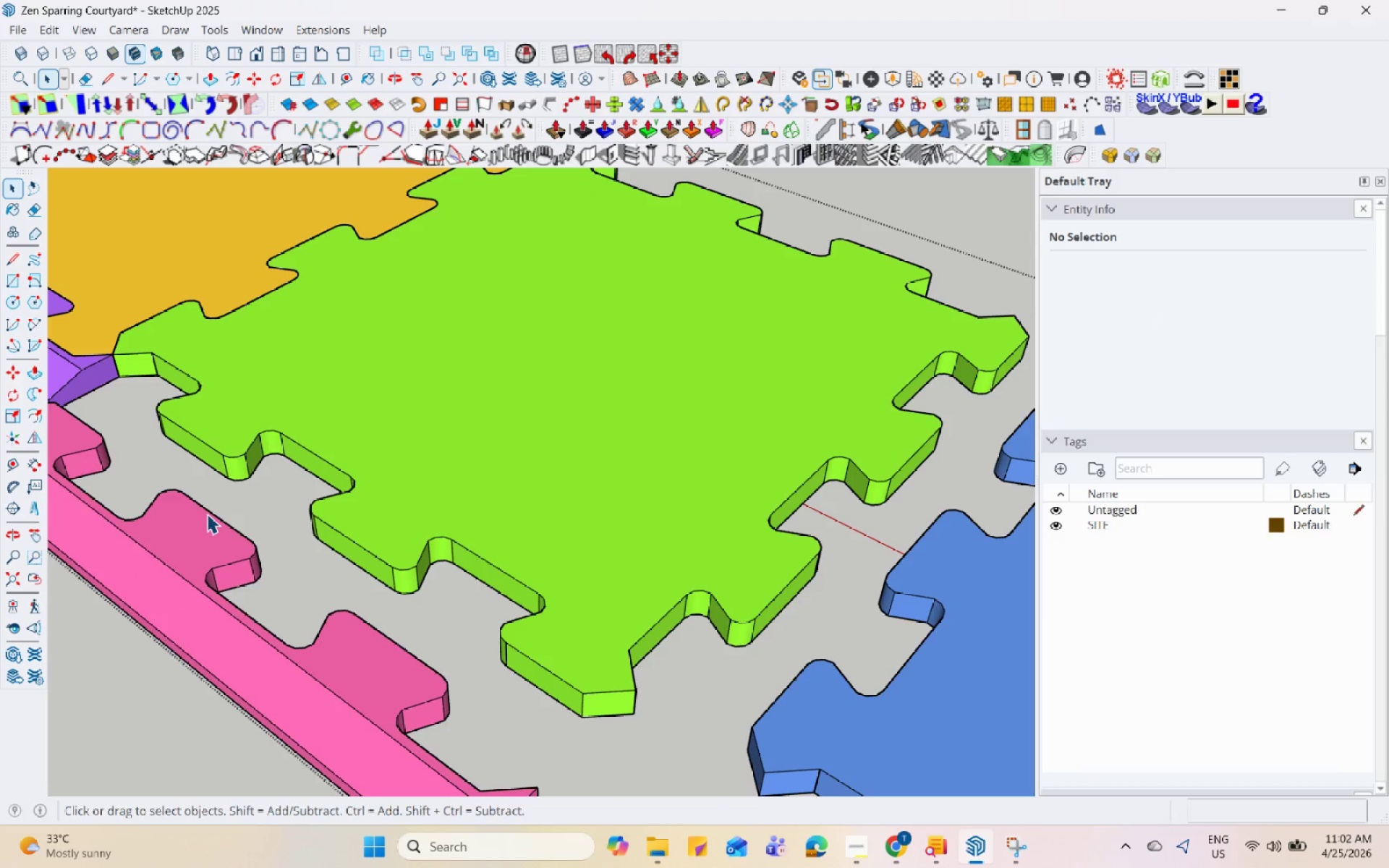 
scroll: coordinate [244, 527], scroll_direction: down, amount: 6.0
 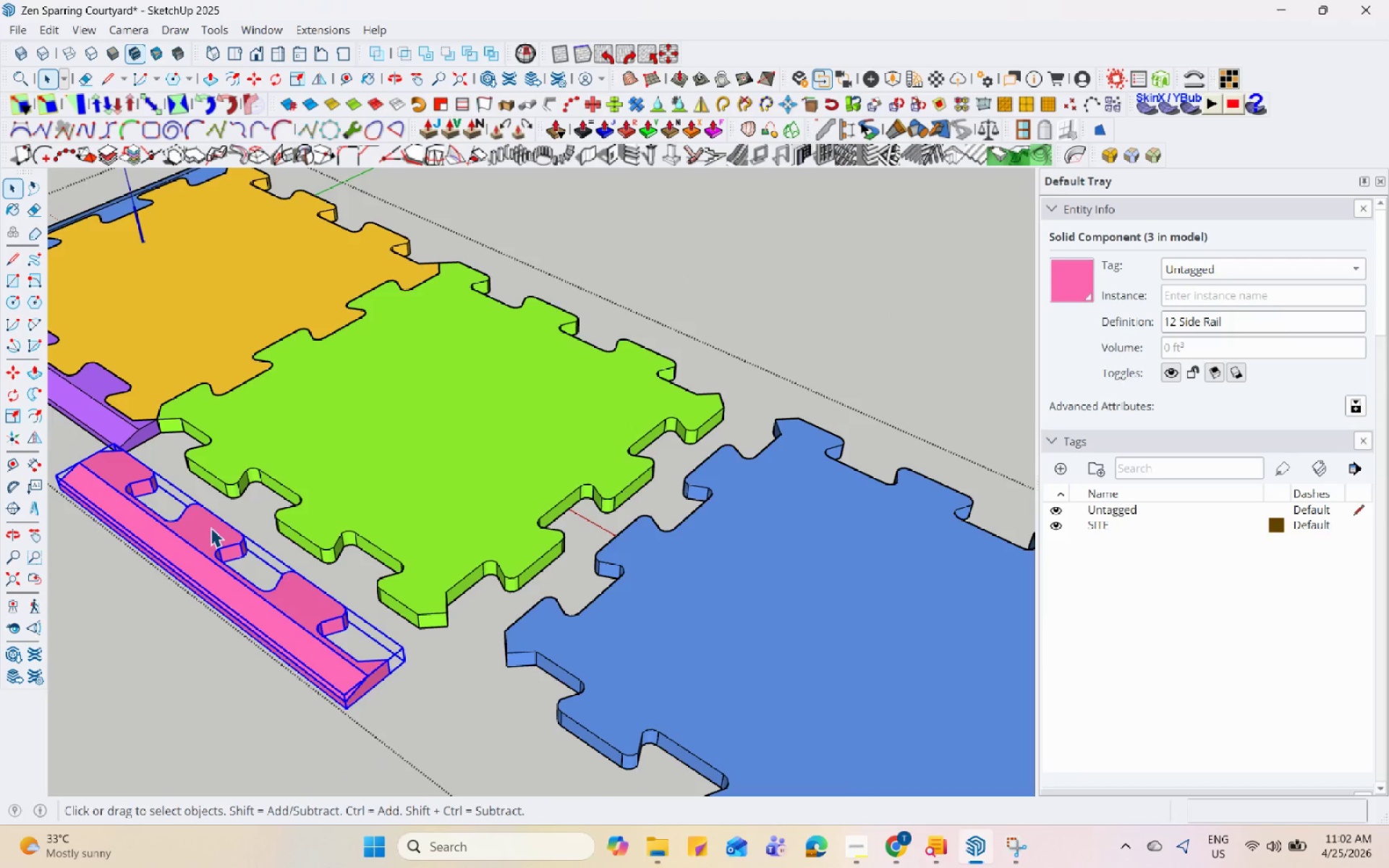 
key(Control+X)
 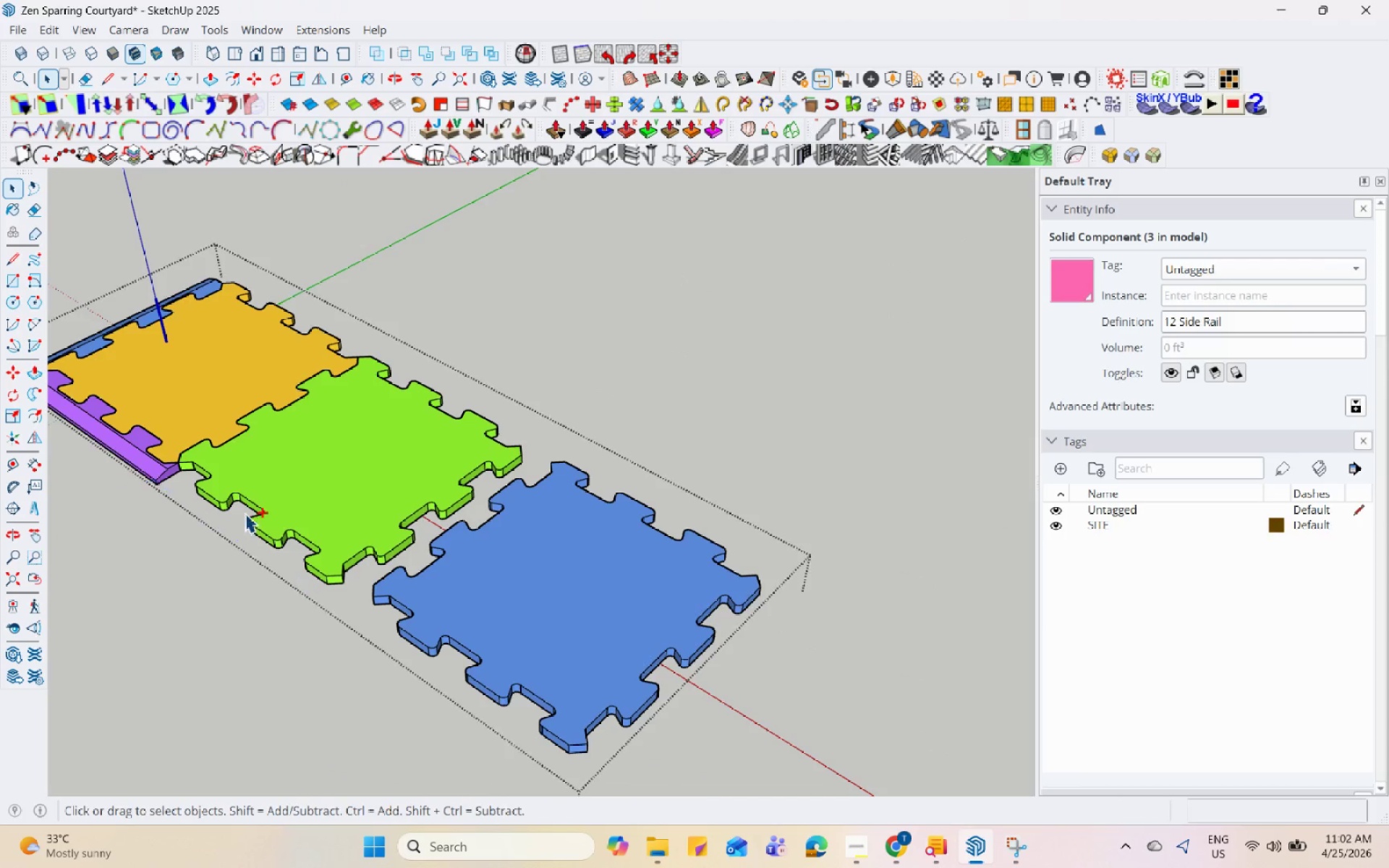 
scroll: coordinate [211, 528], scroll_direction: down, amount: 6.0
 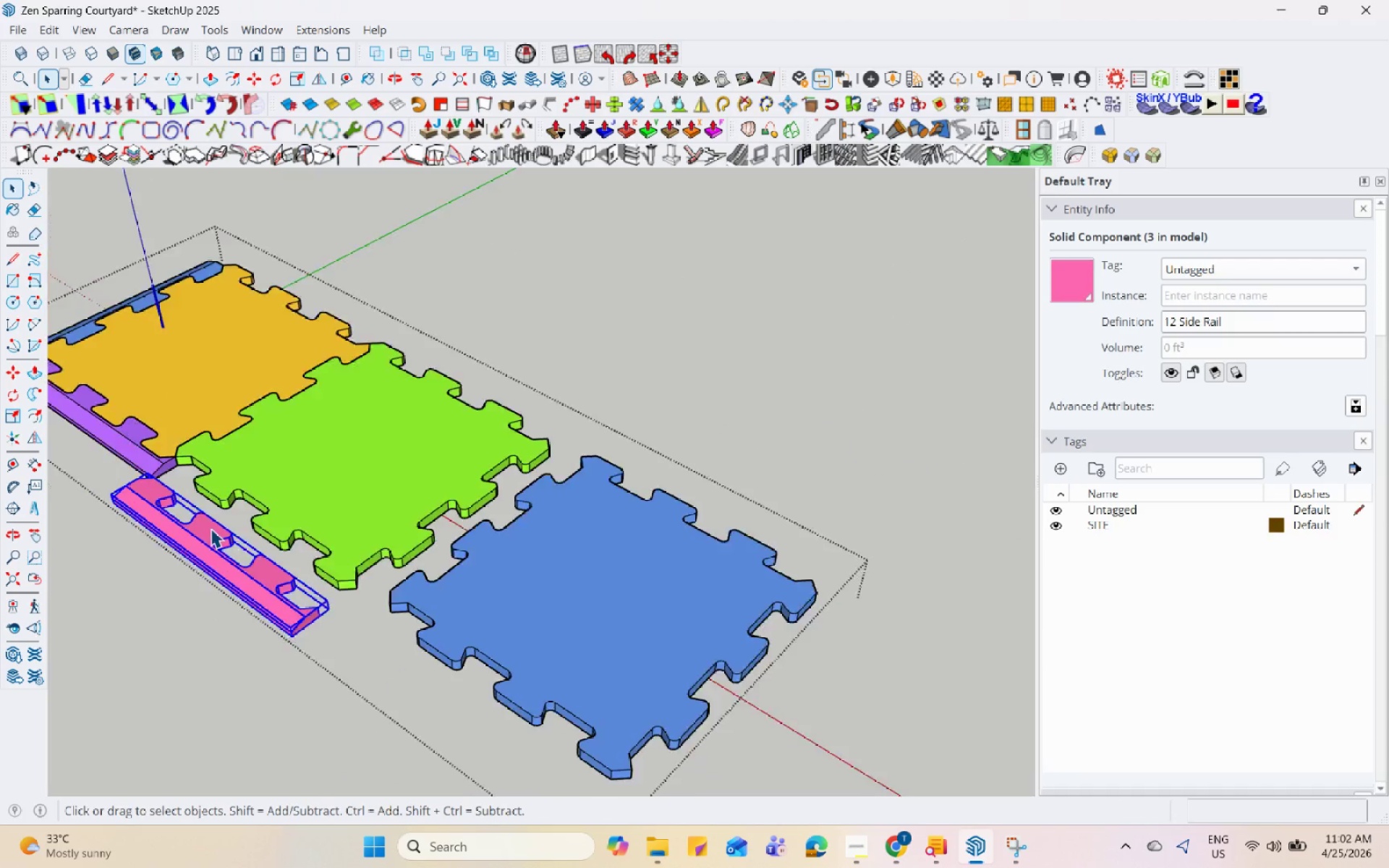 
left_click([543, 362])
 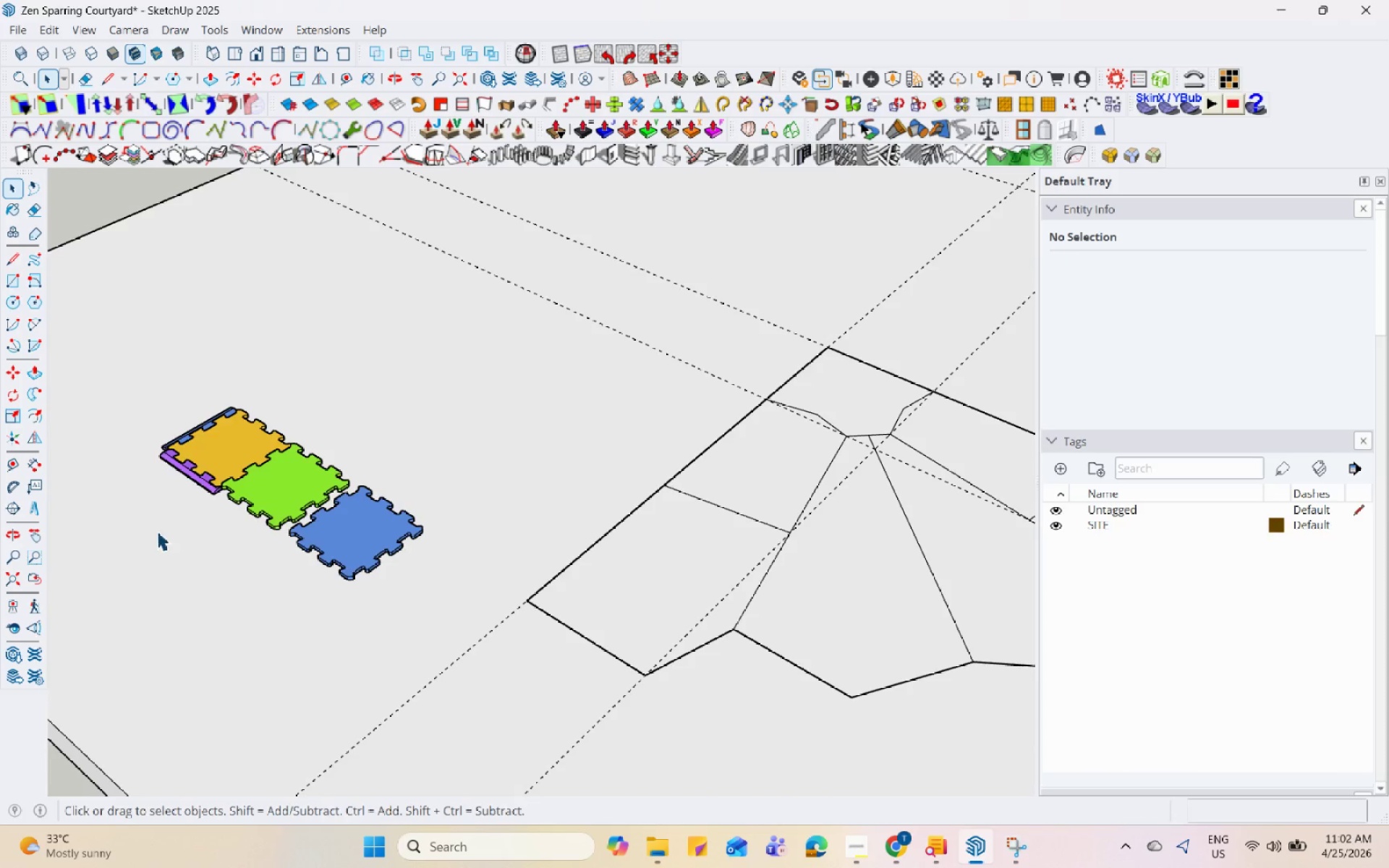 
scroll: coordinate [248, 497], scroll_direction: down, amount: 11.0
 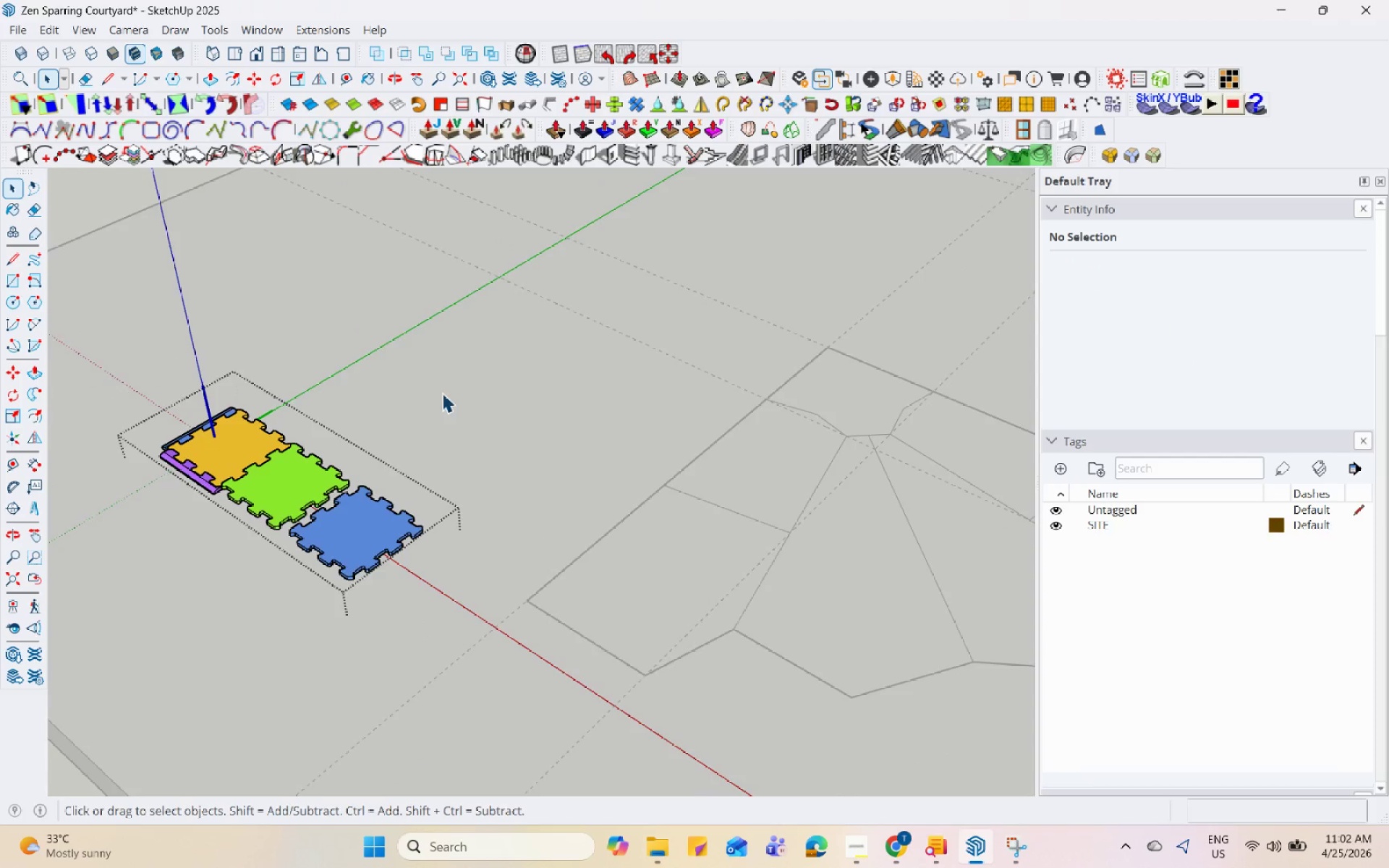 
double_click([233, 457])
 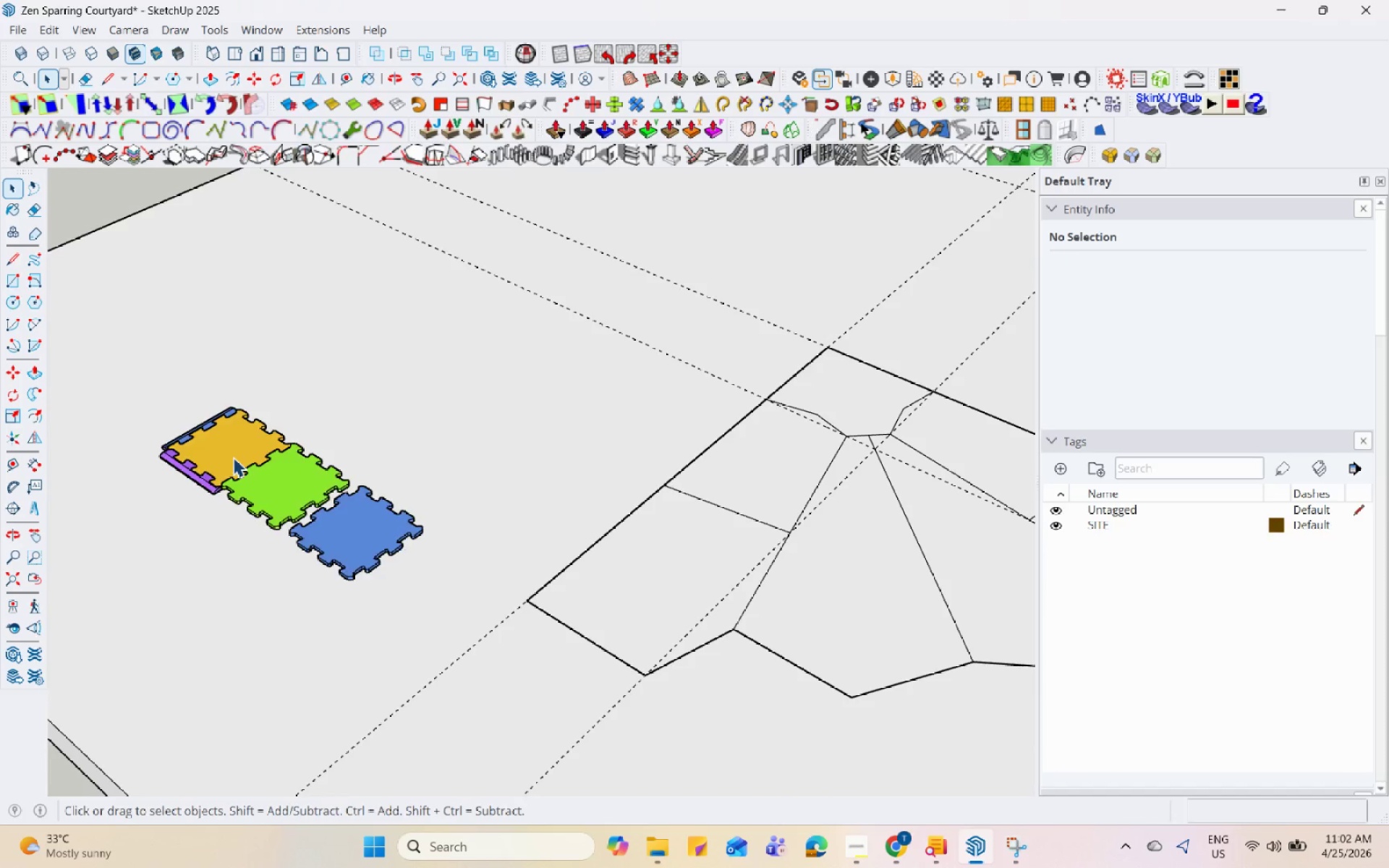 
right_click([233, 457])
 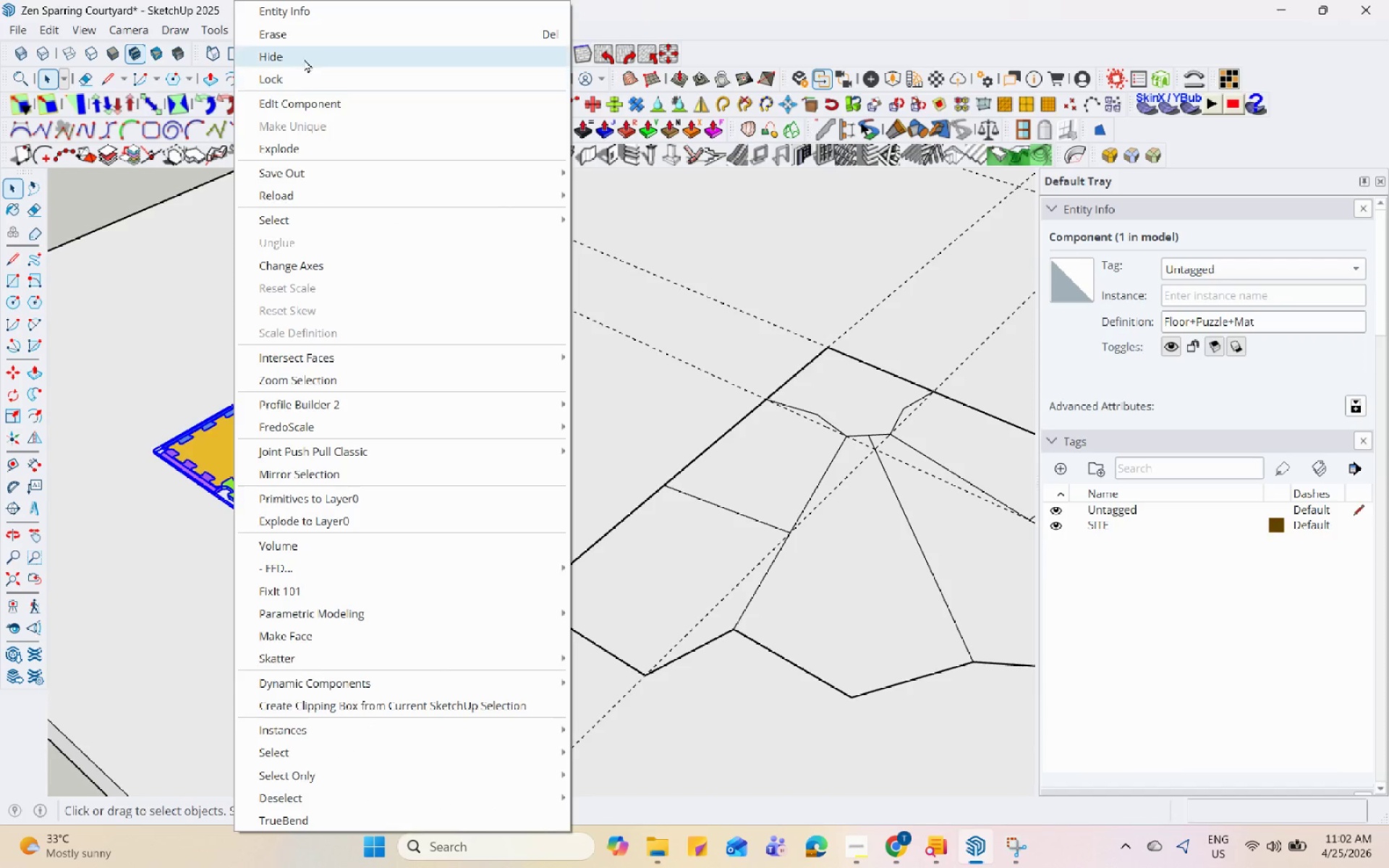 
left_click([315, 35])
 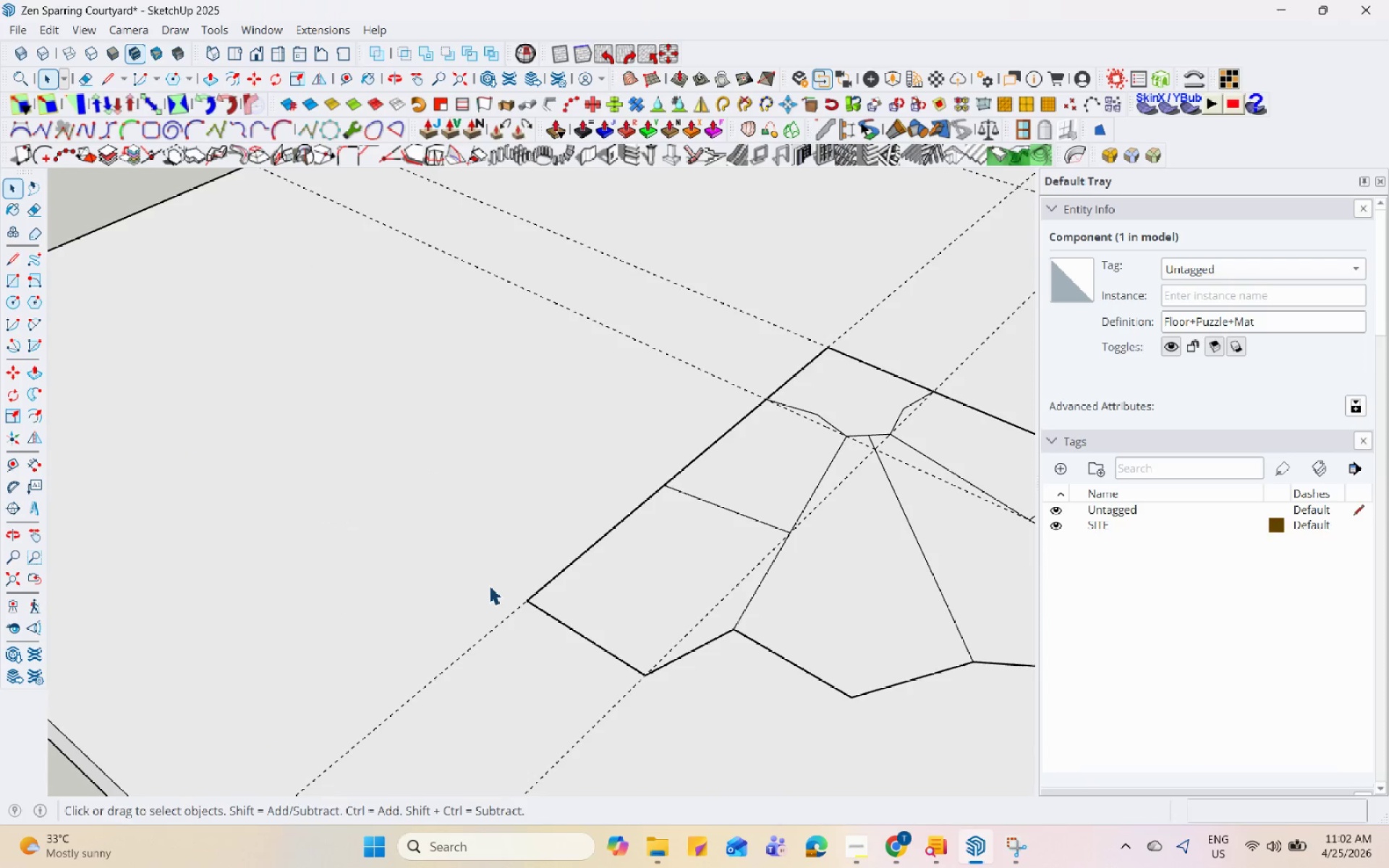 
key(Control+V)
 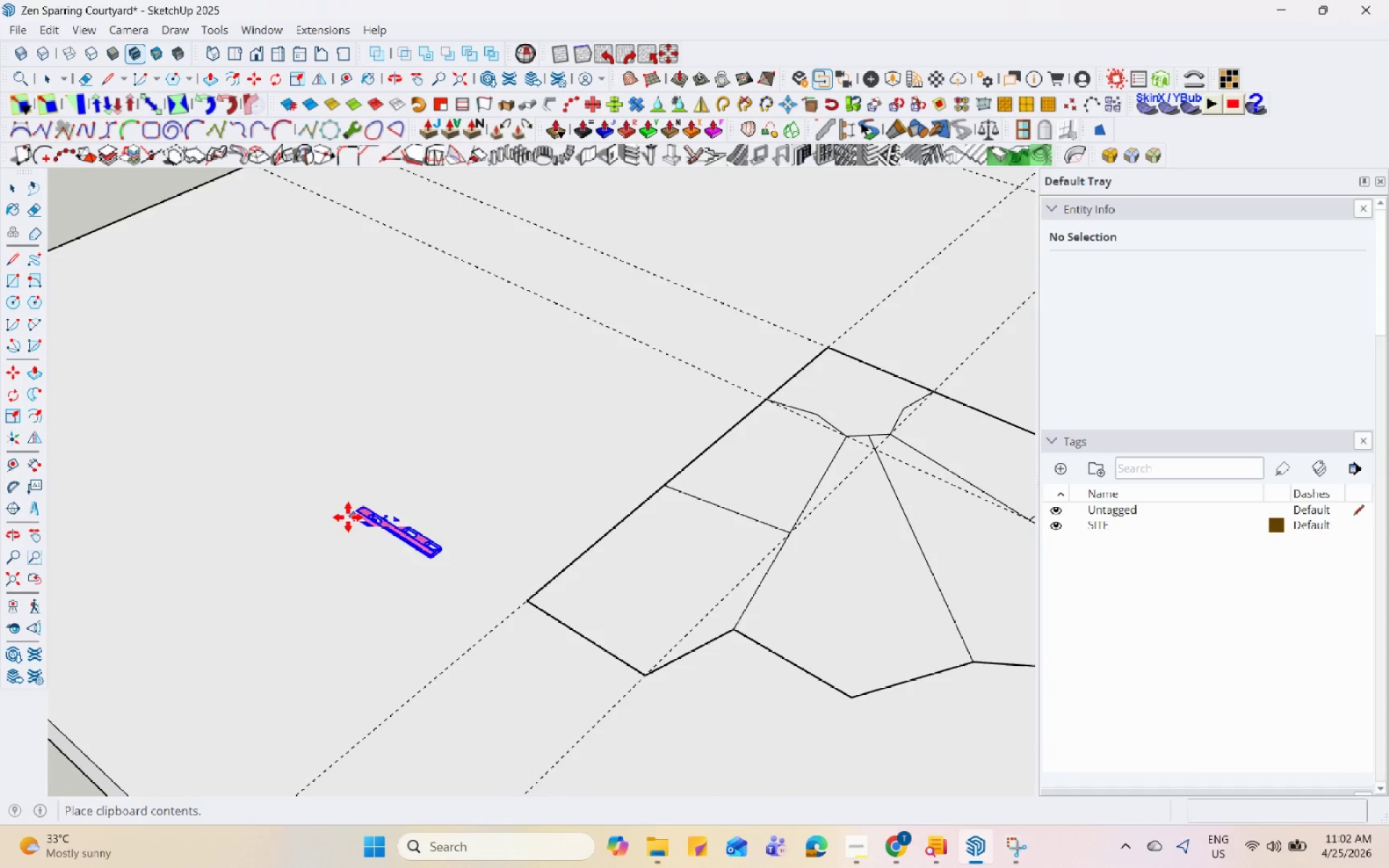 
left_click([313, 523])
 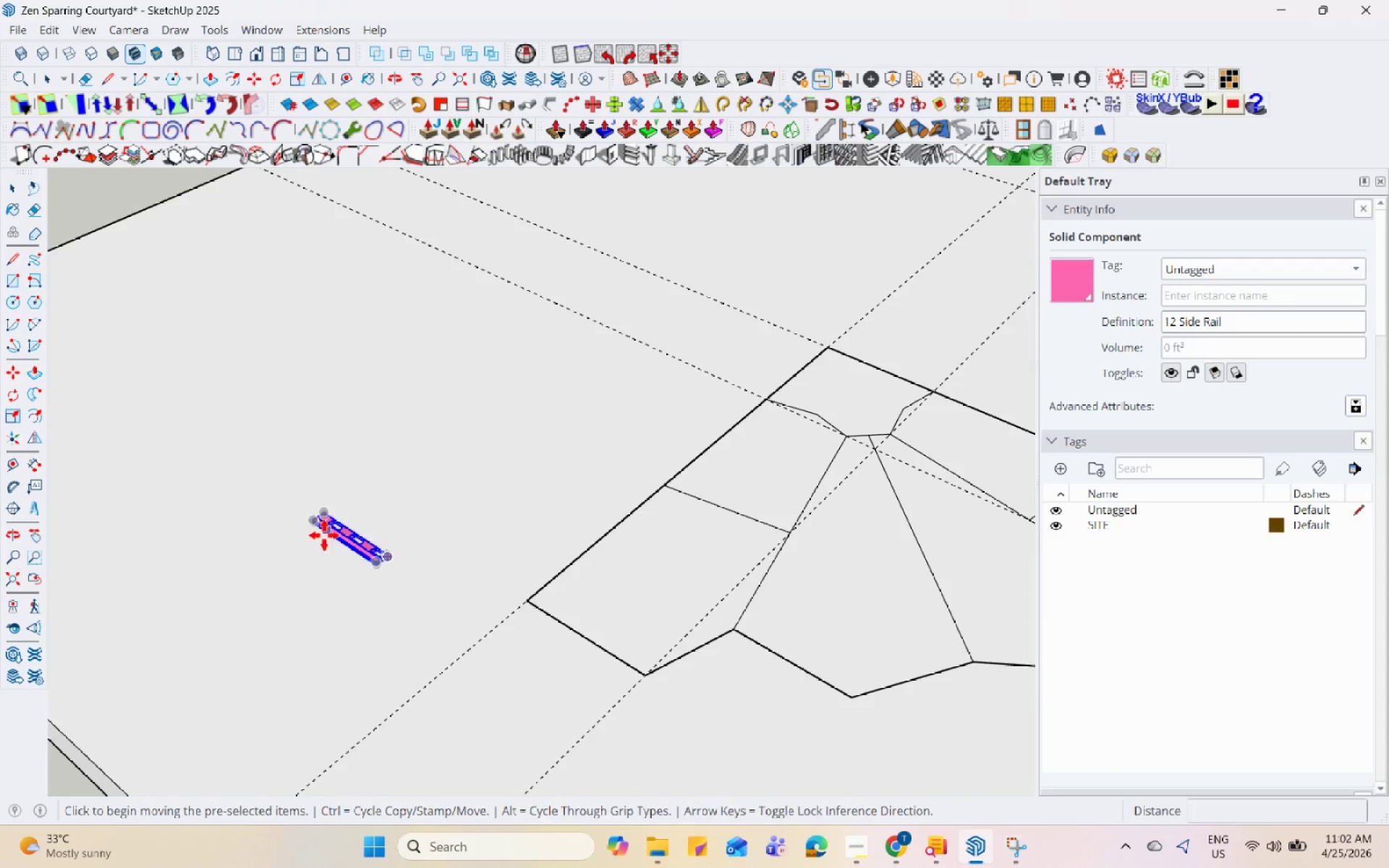 
scroll: coordinate [334, 539], scroll_direction: up, amount: 5.0
 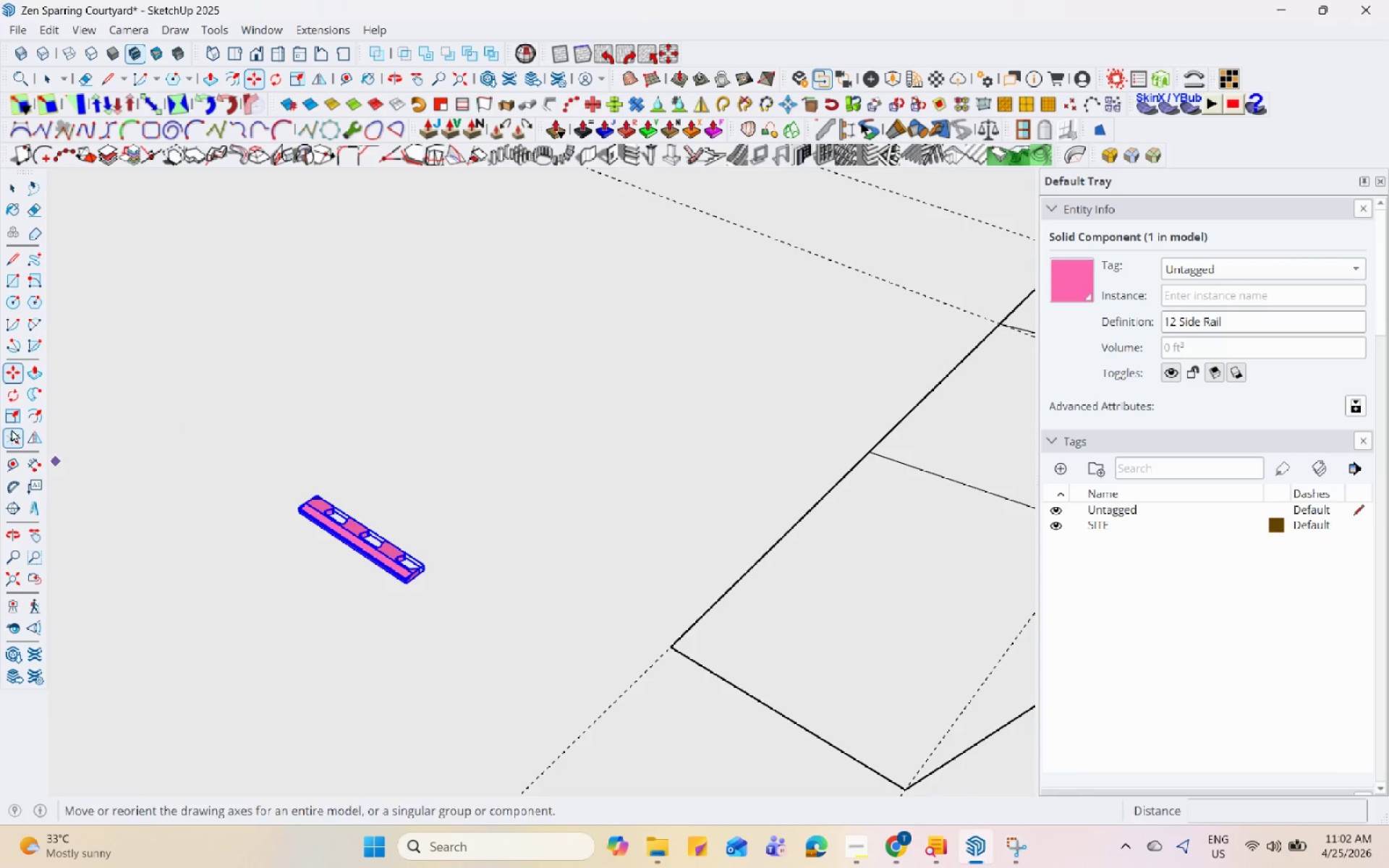 
left_click([17, 402])
 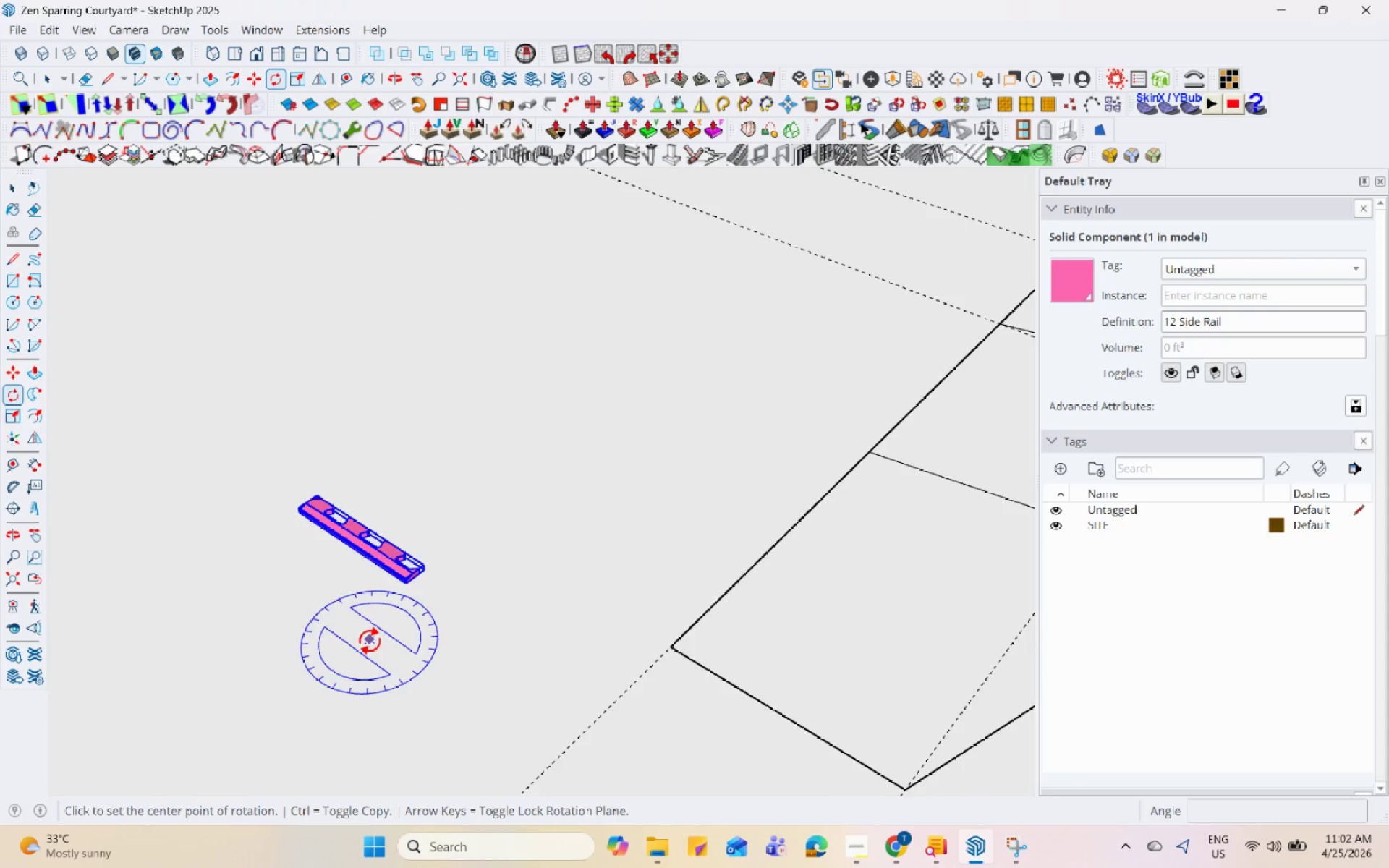 
left_click([405, 650])
 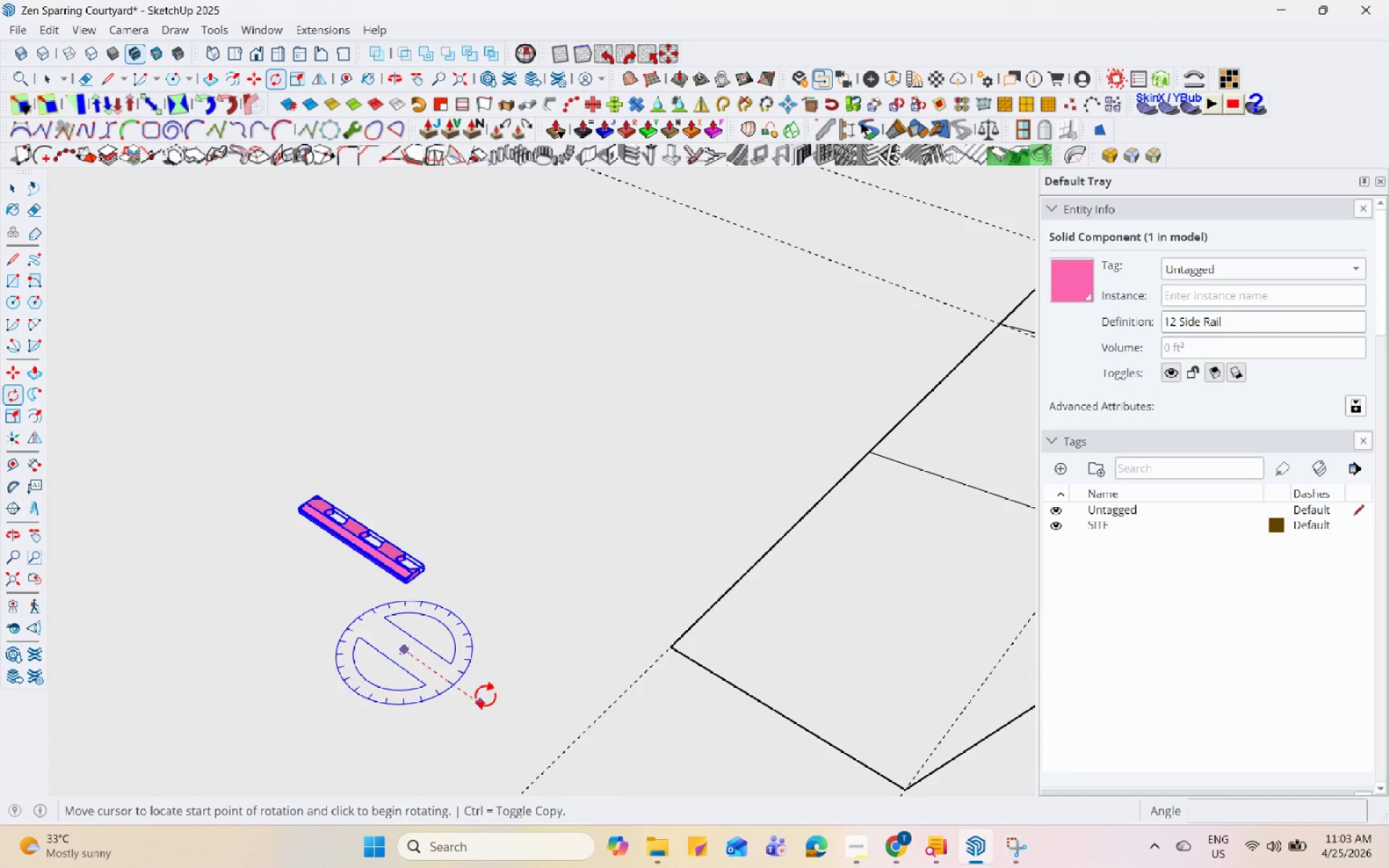 
left_click([485, 697])
 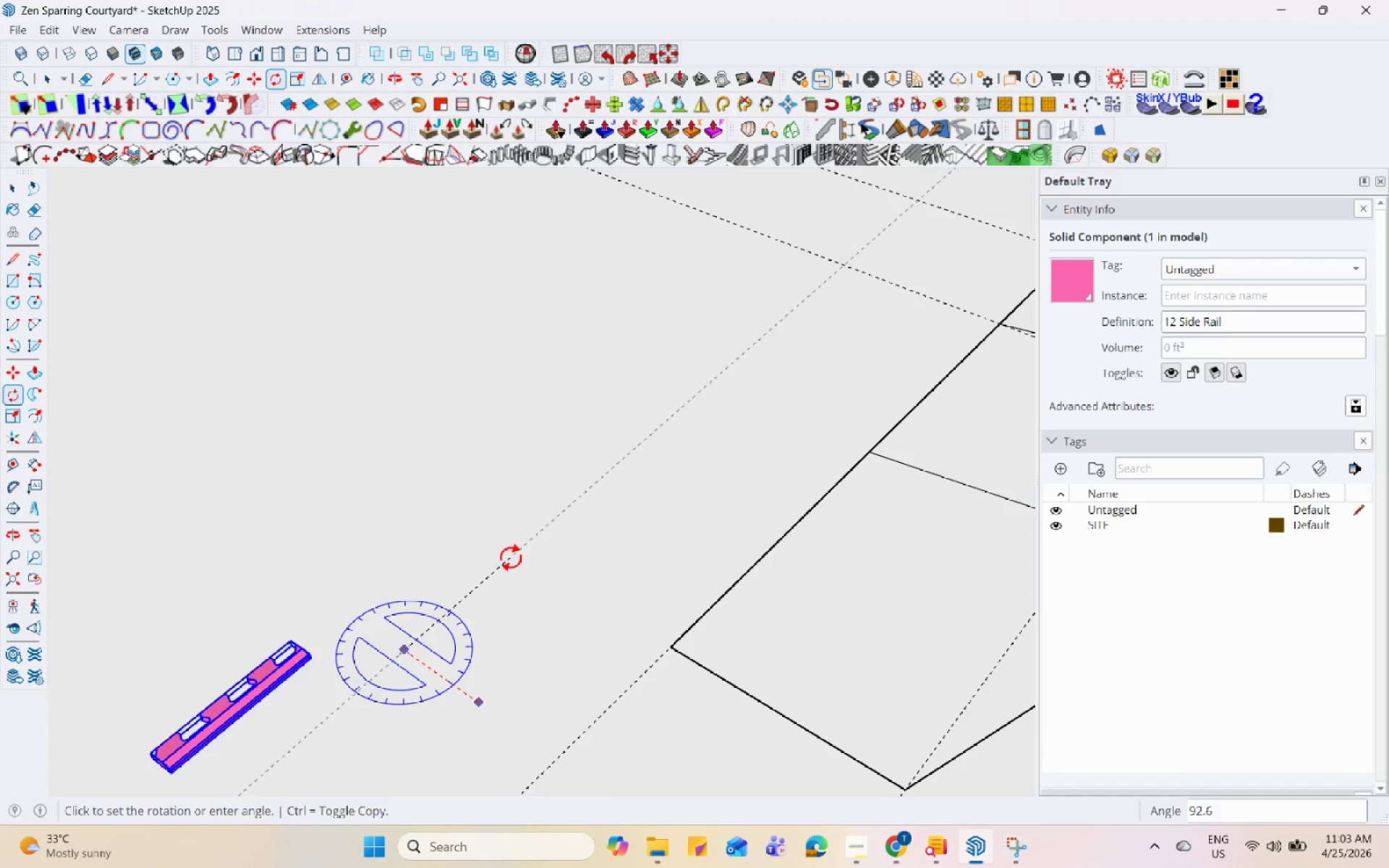 
left_click([511, 559])
 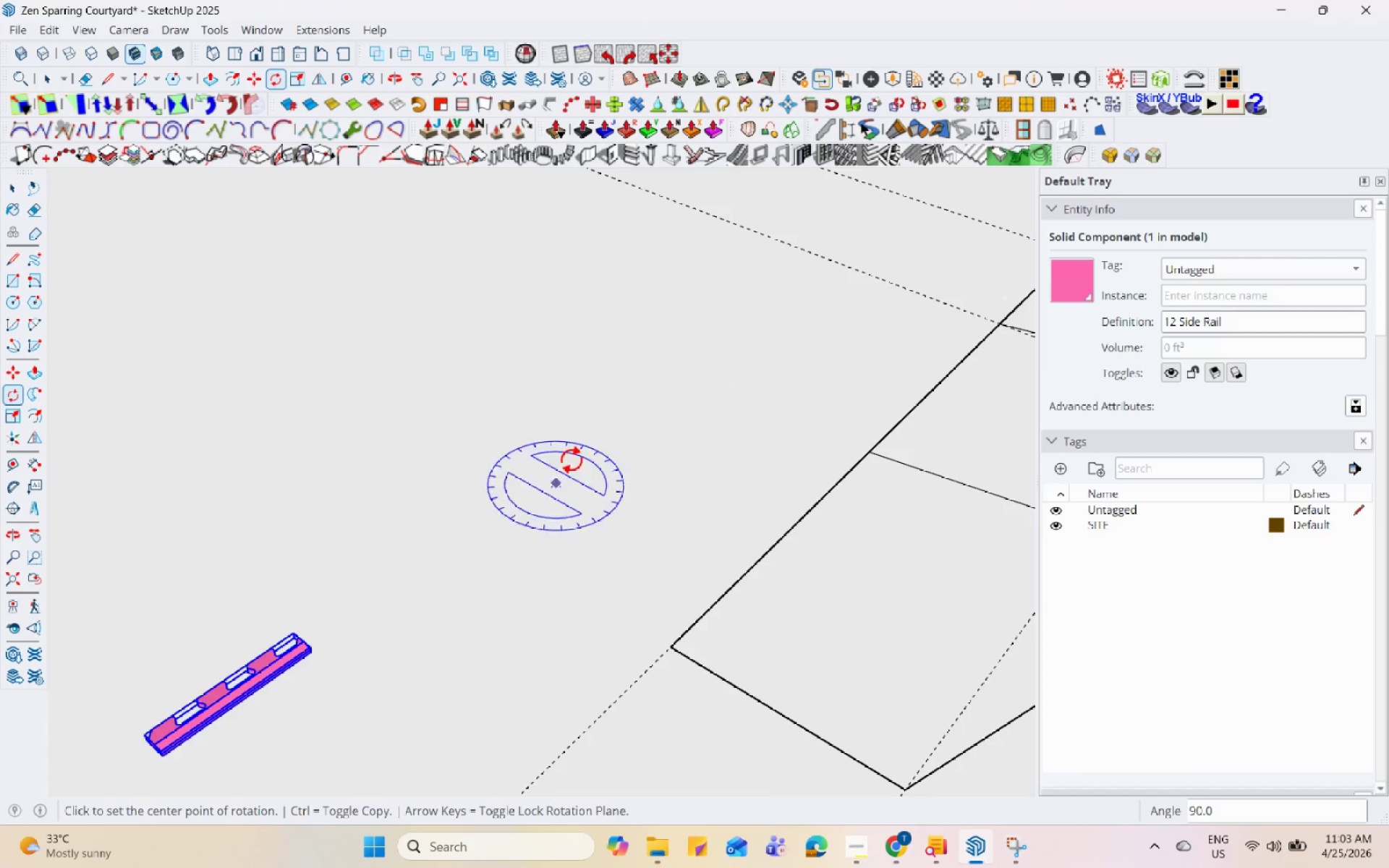 
scroll: coordinate [334, 677], scroll_direction: down, amount: 1.0
 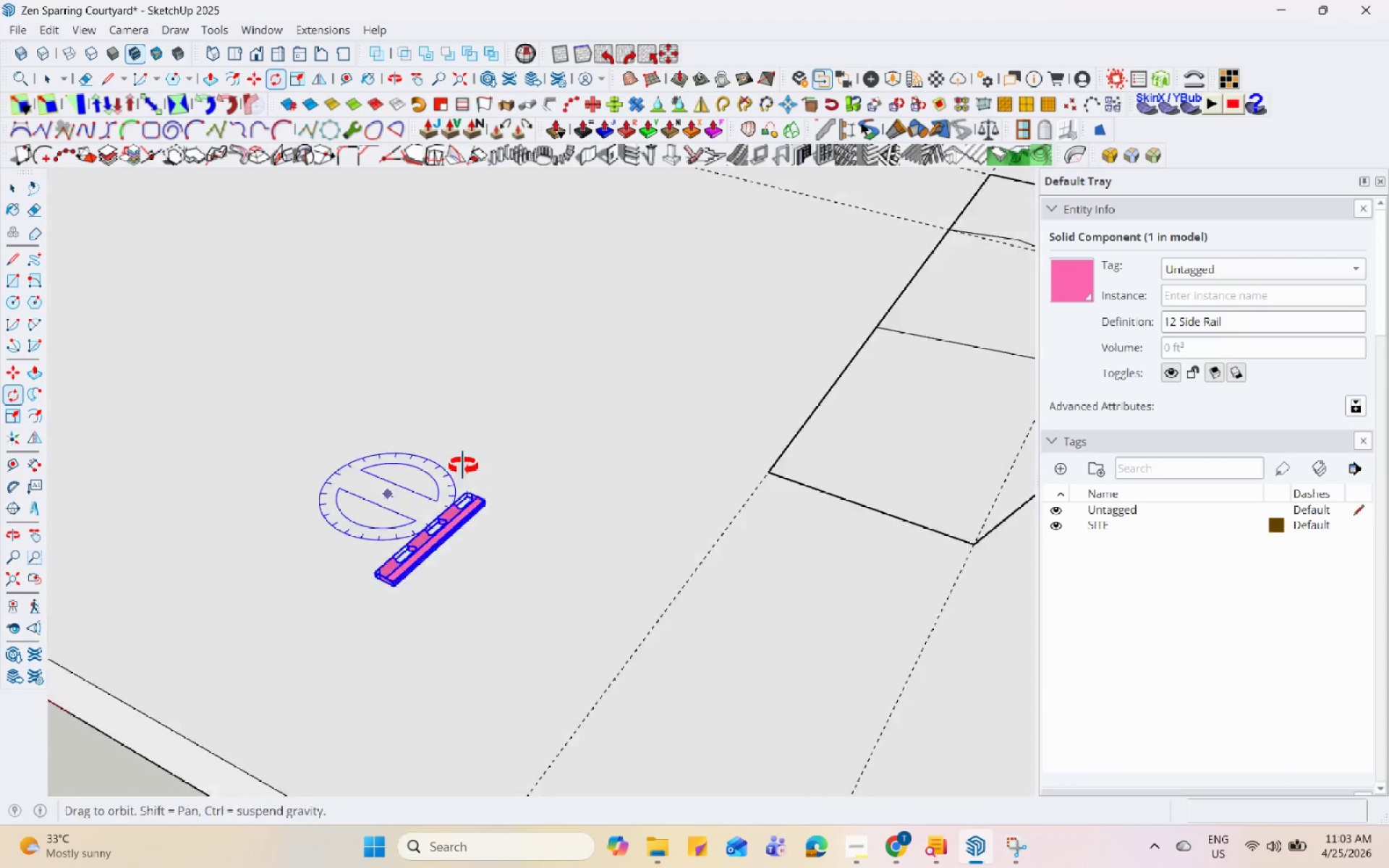 
key(Space)
 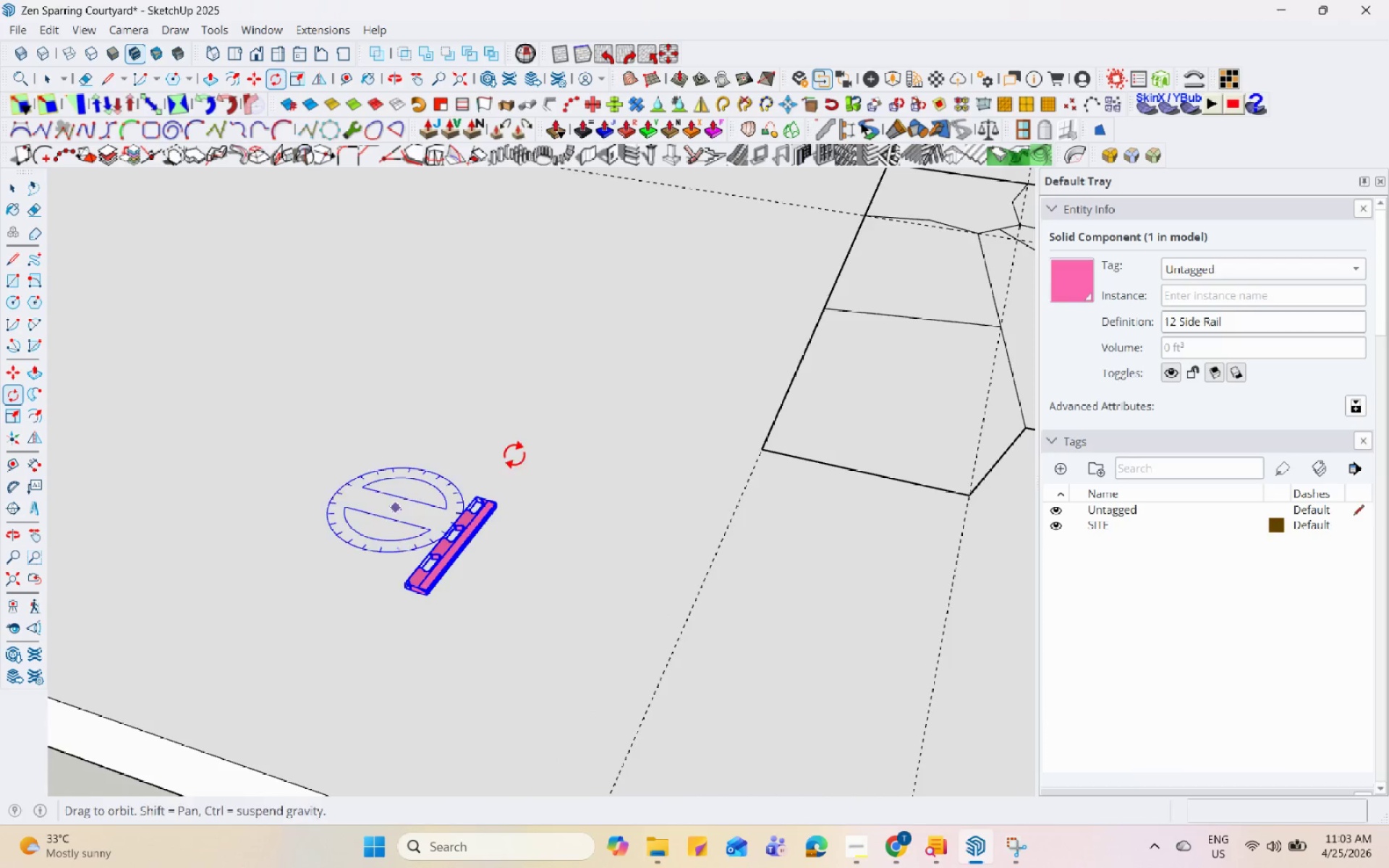 
scroll: coordinate [459, 531], scroll_direction: up, amount: 4.0
 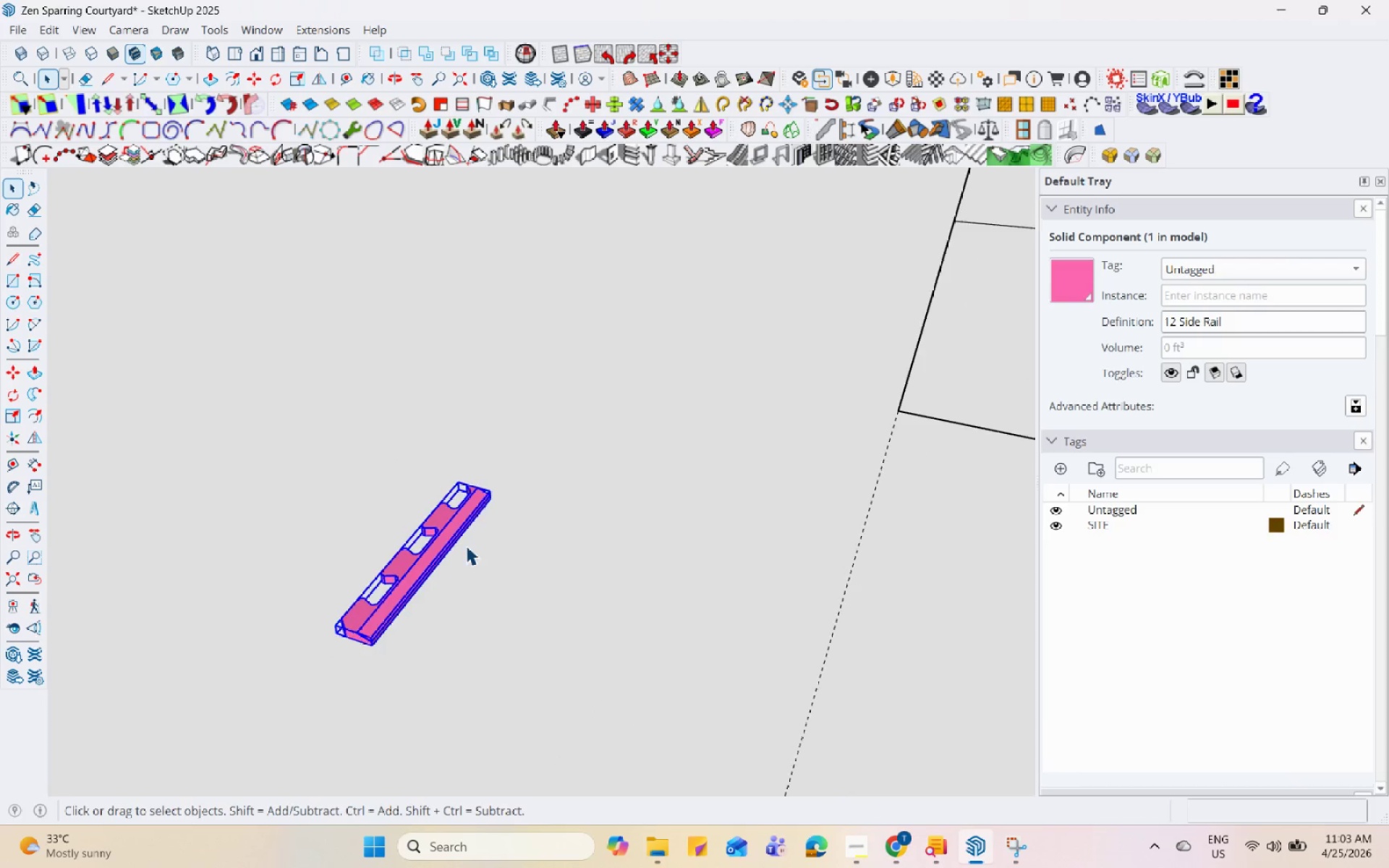 
key(Control+Z)
 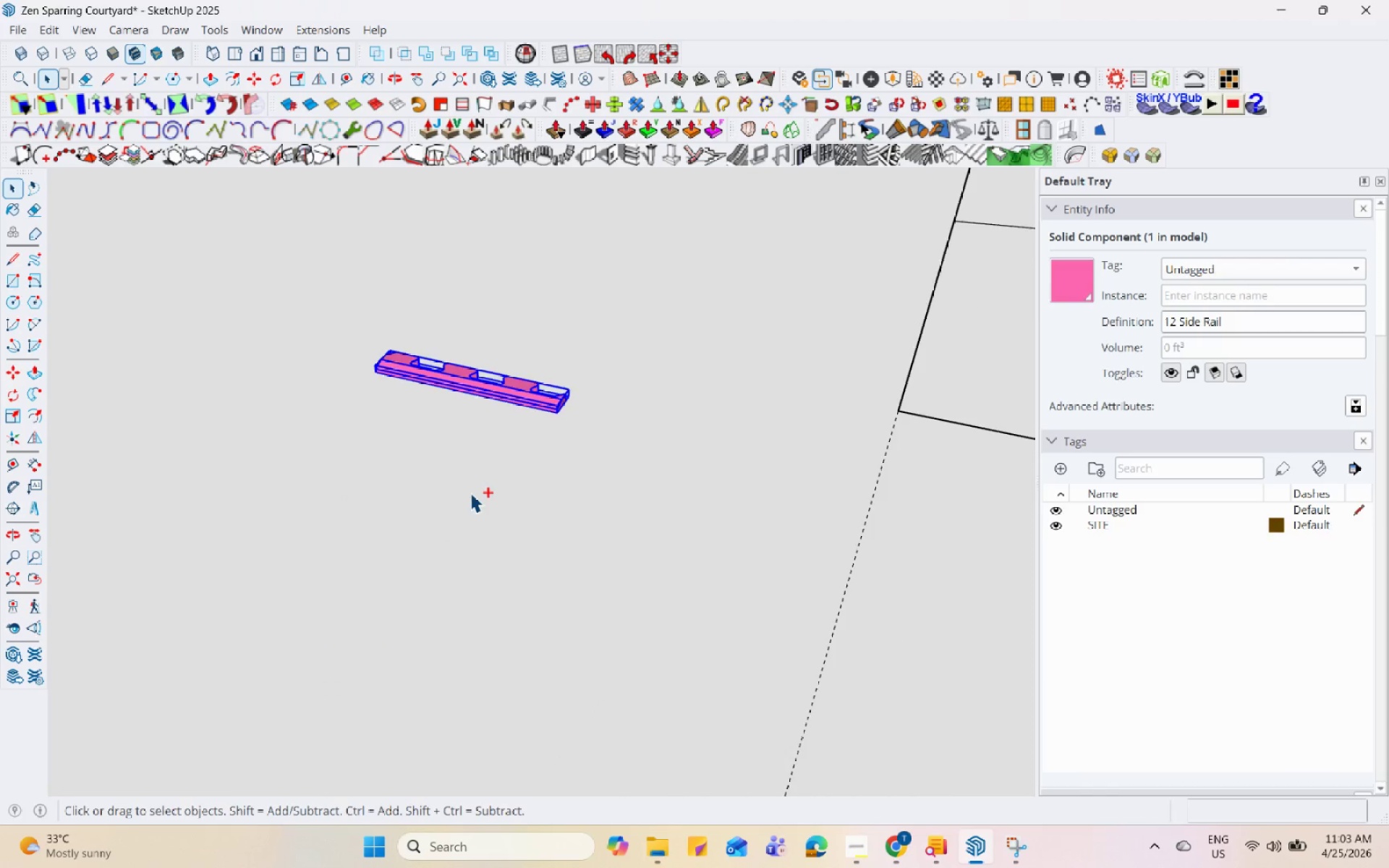 
scroll: coordinate [467, 501], scroll_direction: down, amount: 5.0
 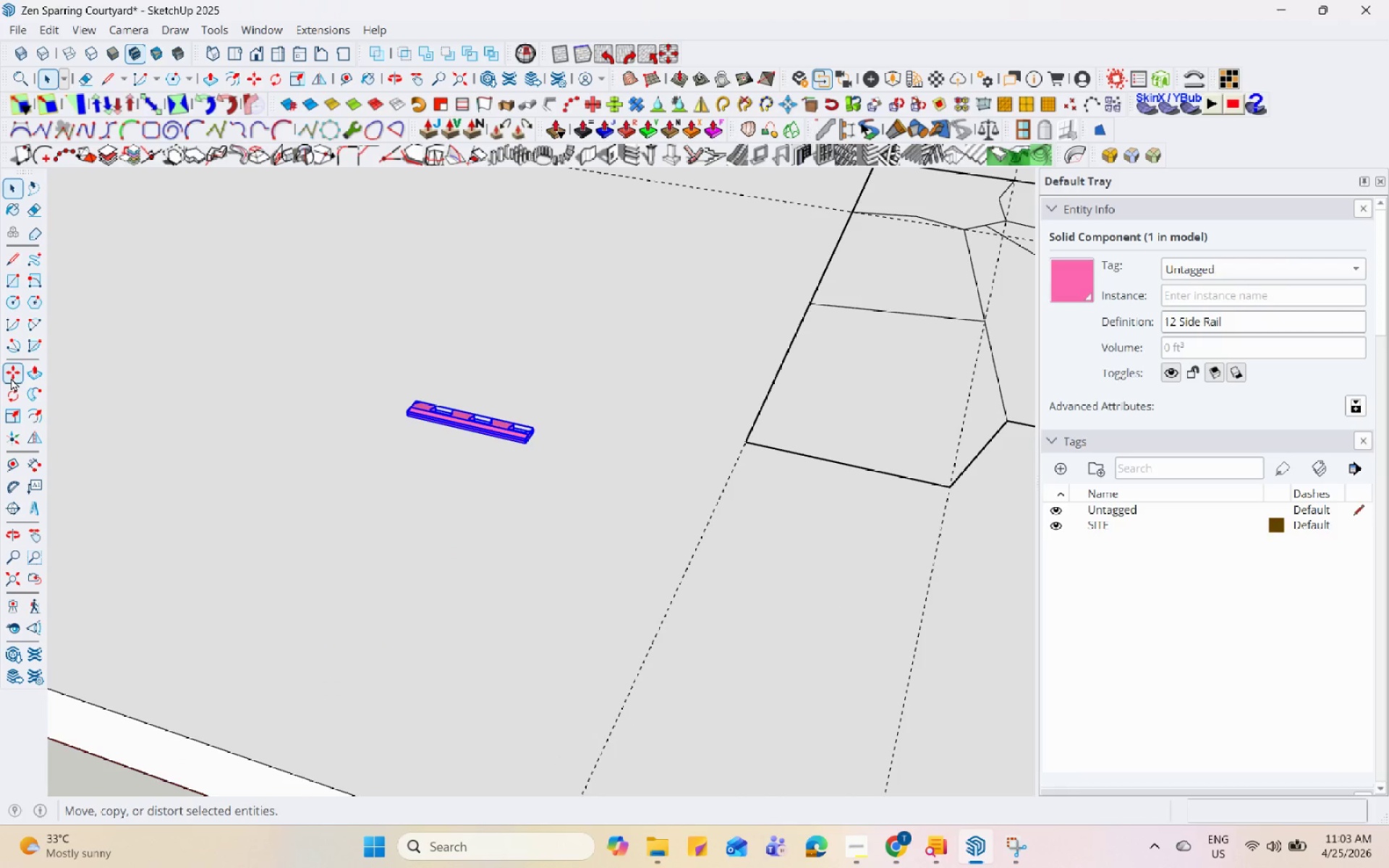 
double_click([17, 405])
 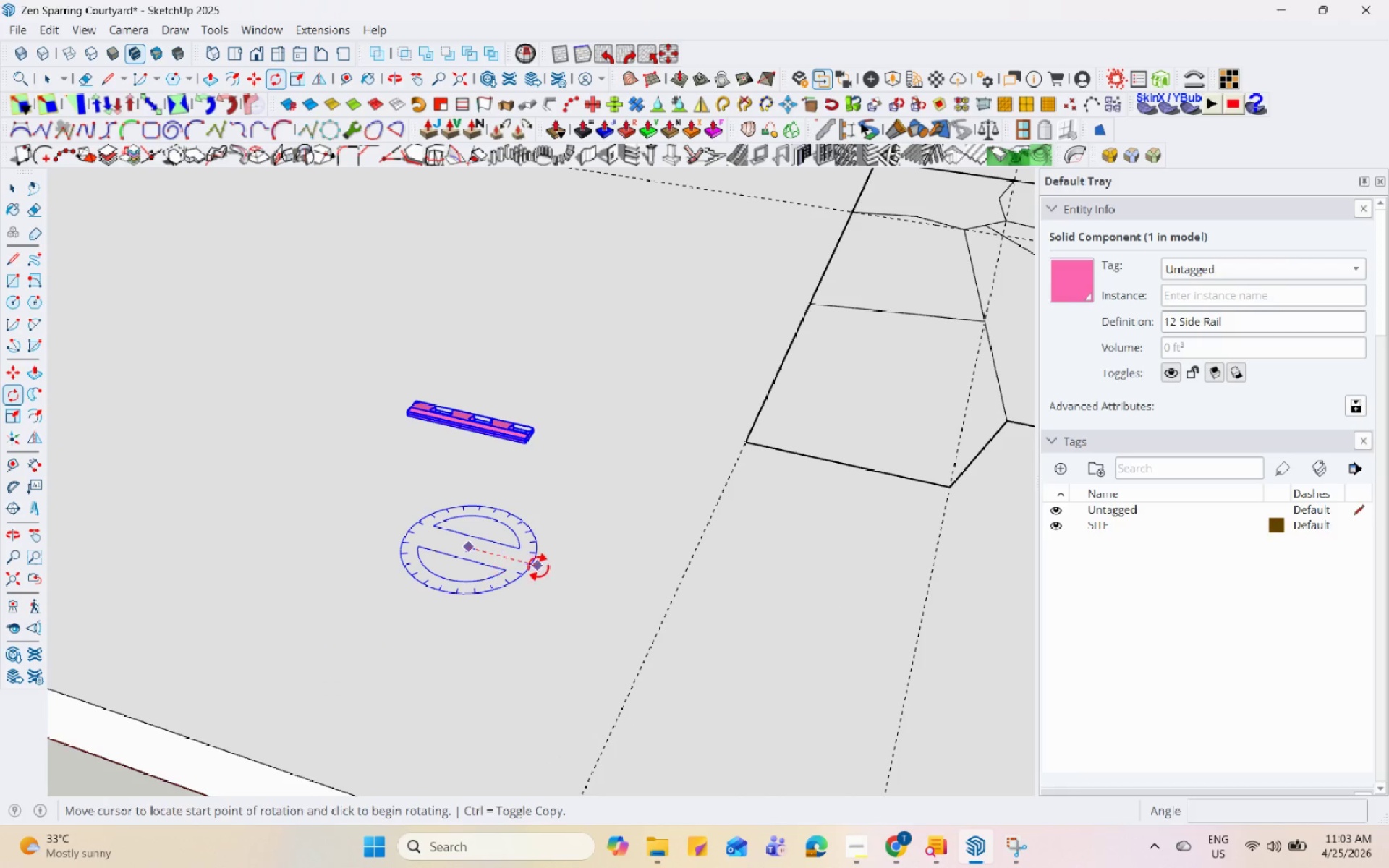 
left_click([543, 566])
 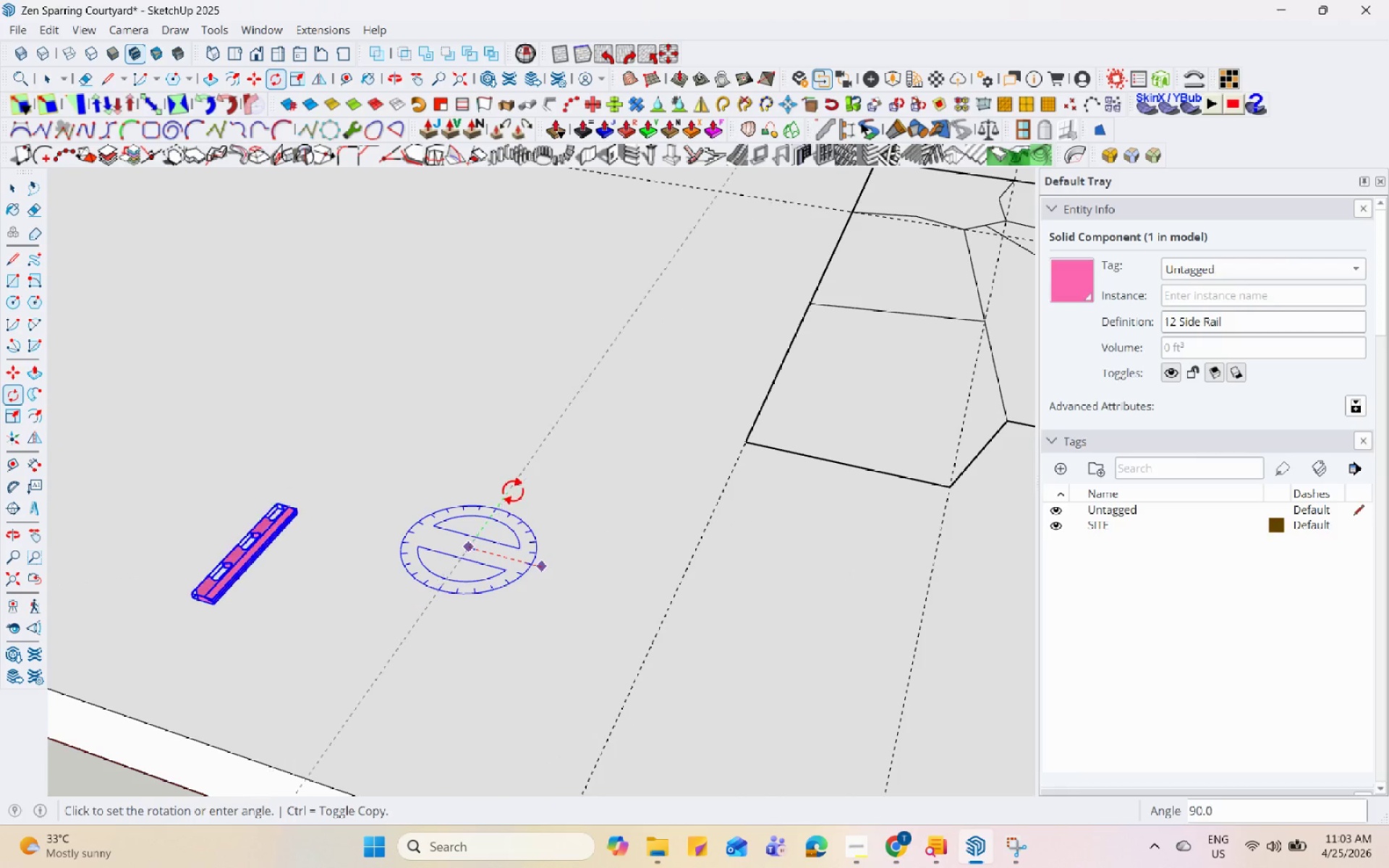 
left_click([510, 490])
 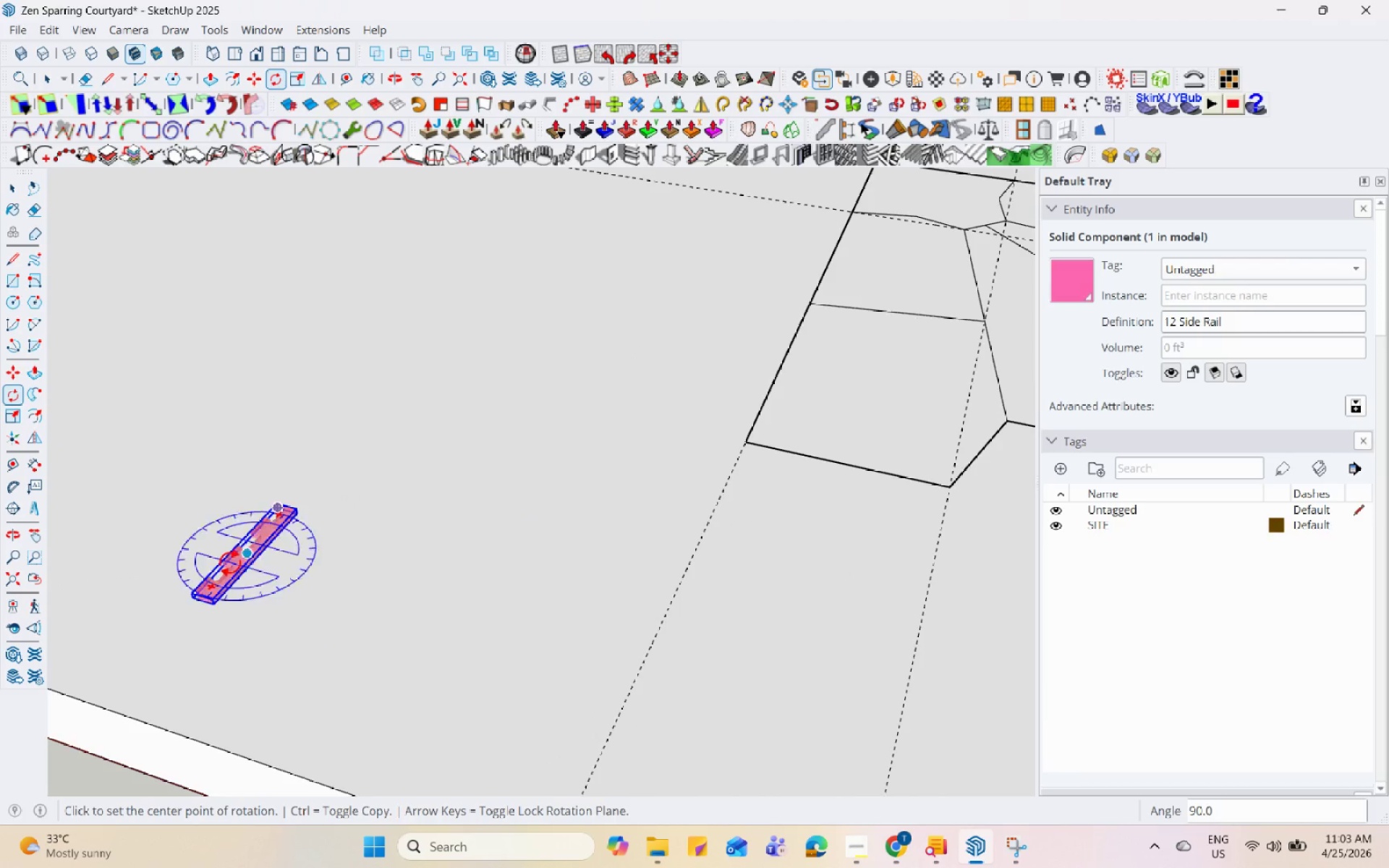 
key(Space)
 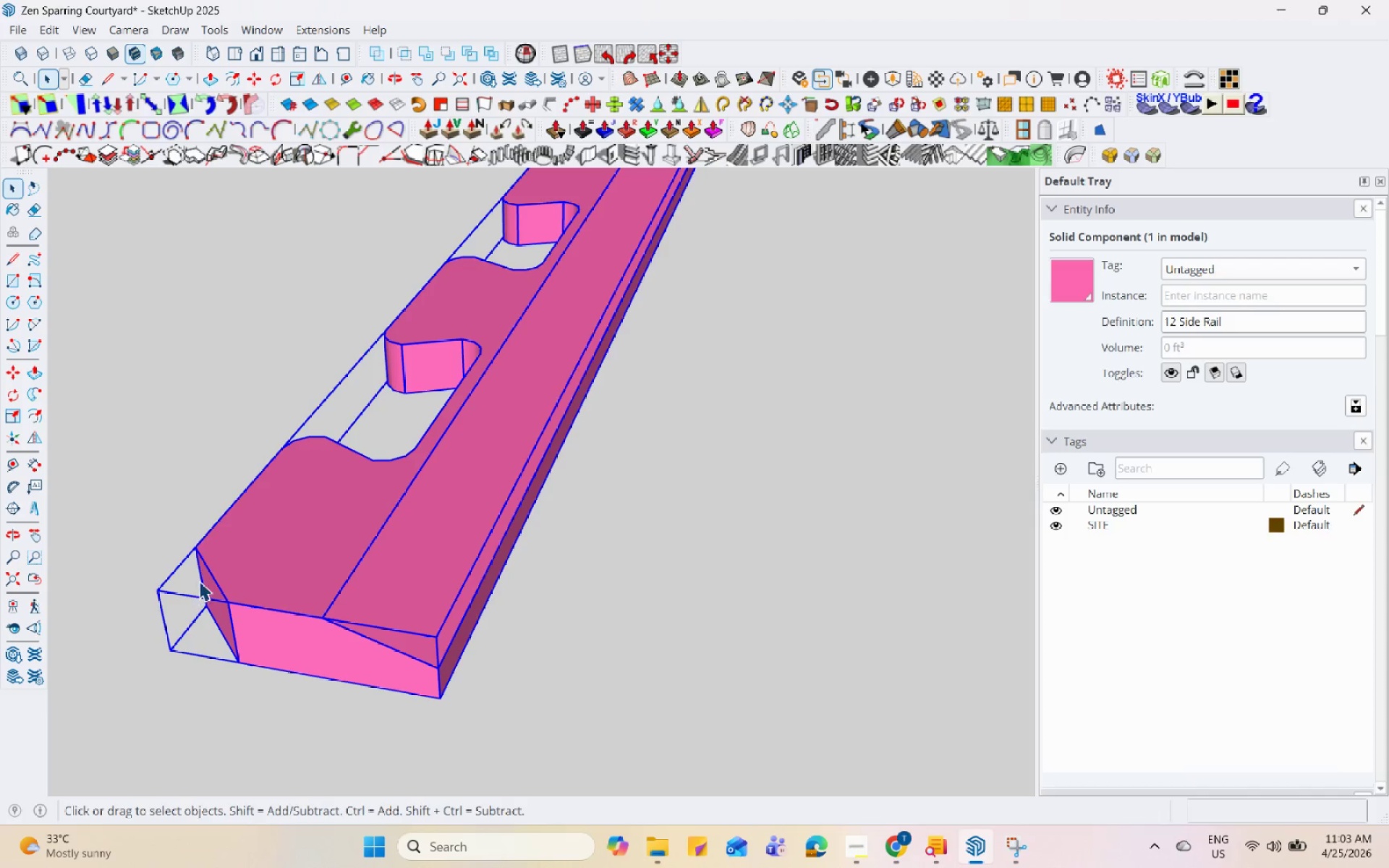 
left_click([211, 574])
 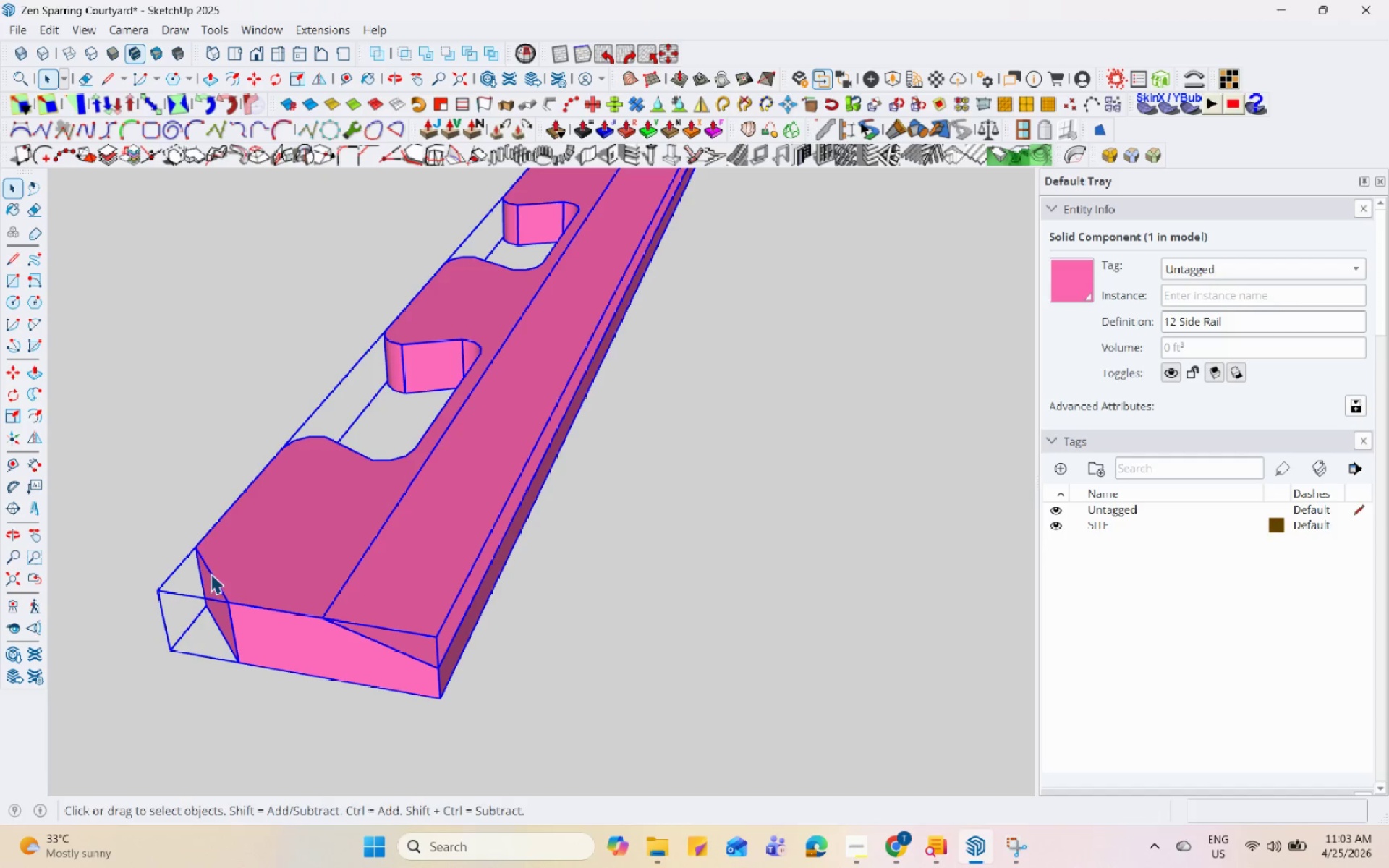 
scroll: coordinate [262, 582], scroll_direction: up, amount: 25.0
 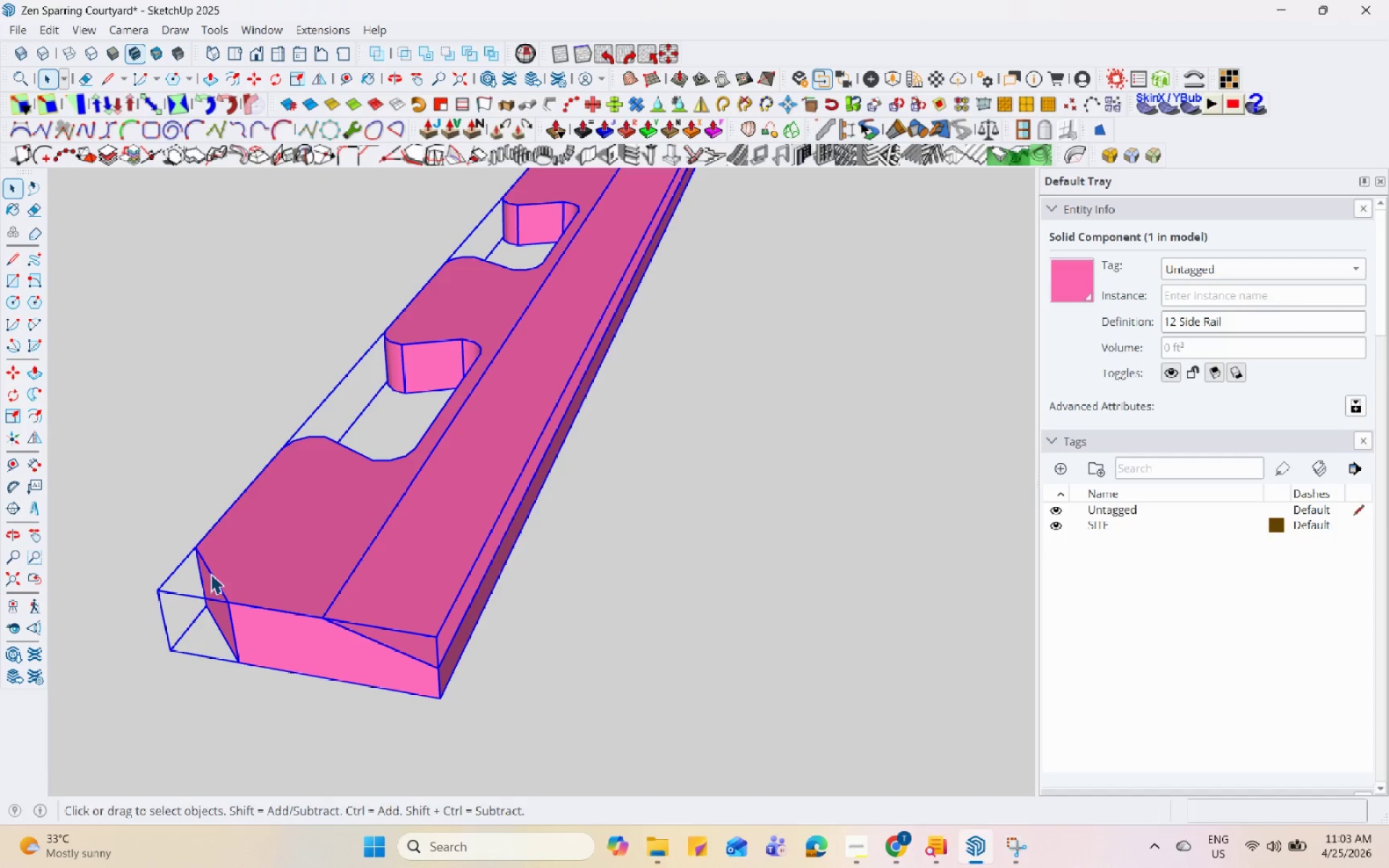 
double_click([211, 574])
 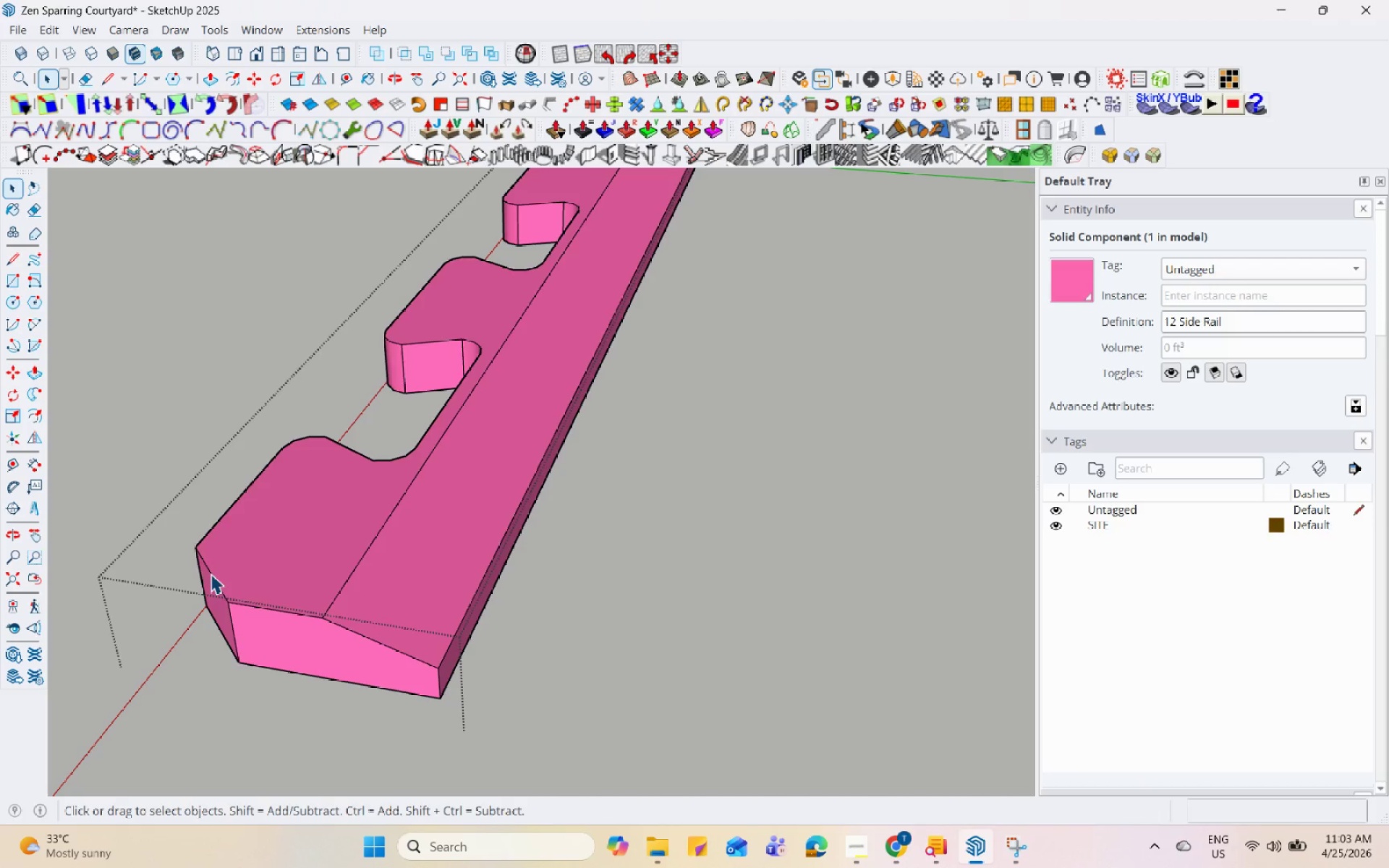 
triple_click([211, 574])
 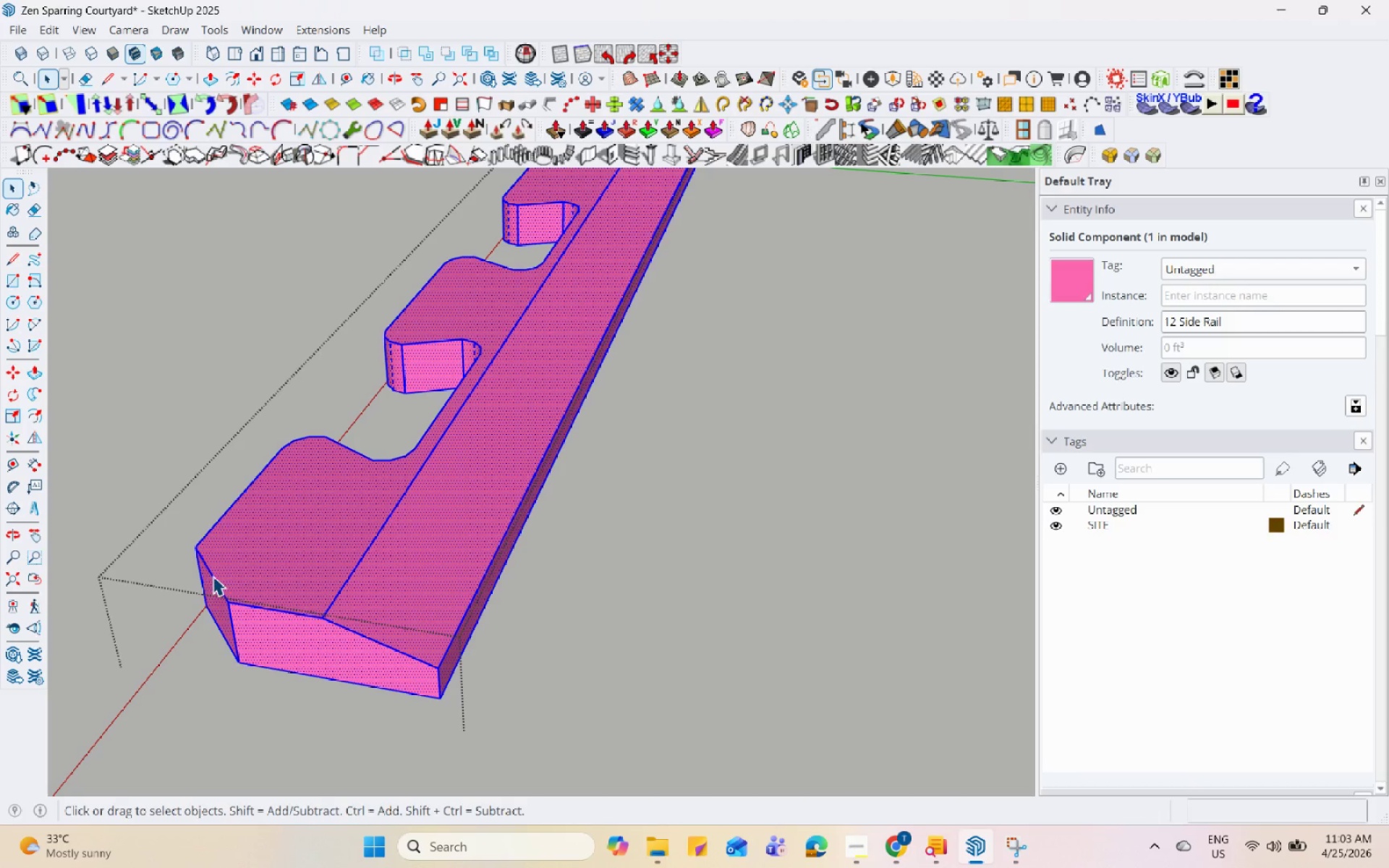 
triple_click([214, 574])
 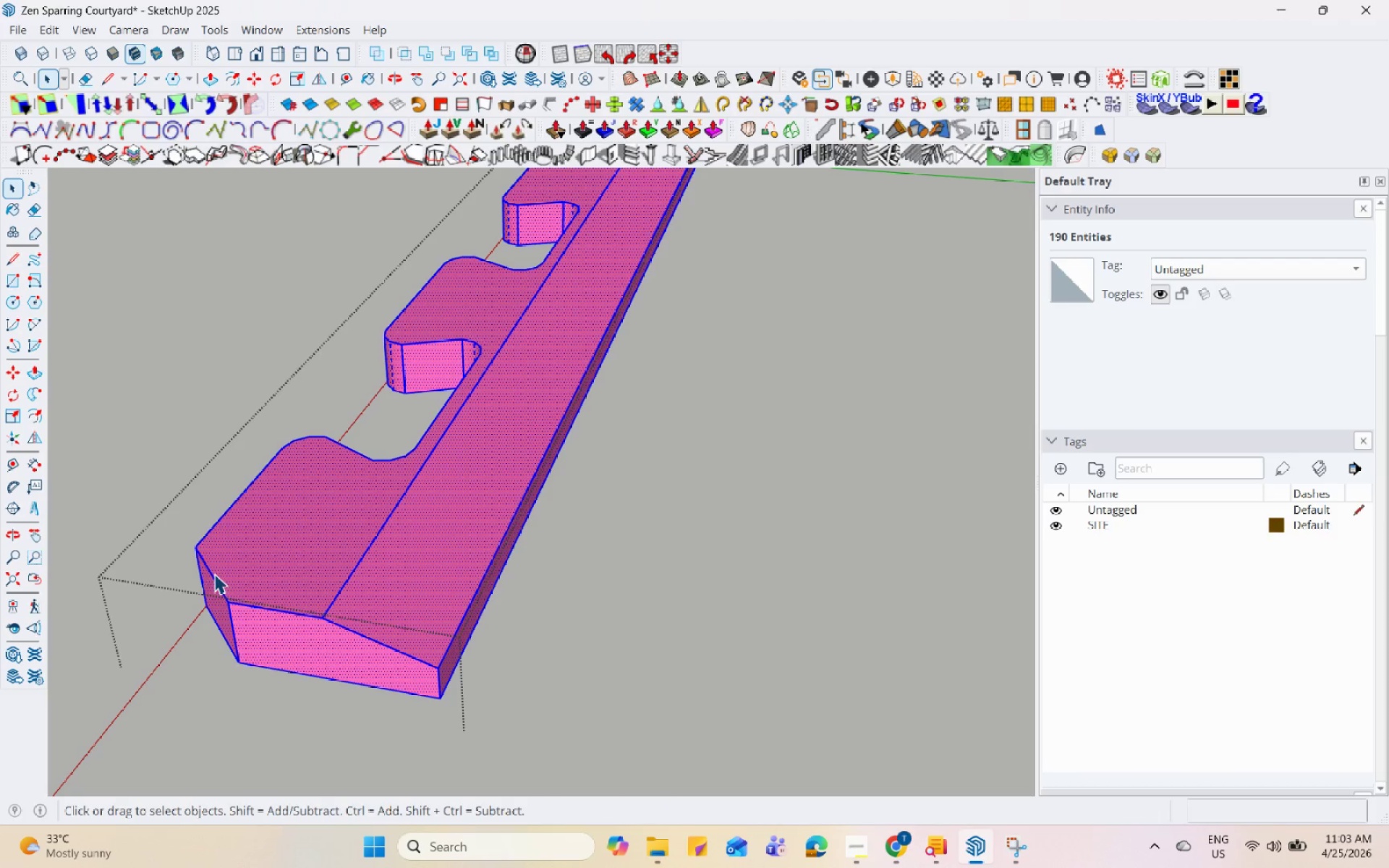 
left_click([213, 575])
 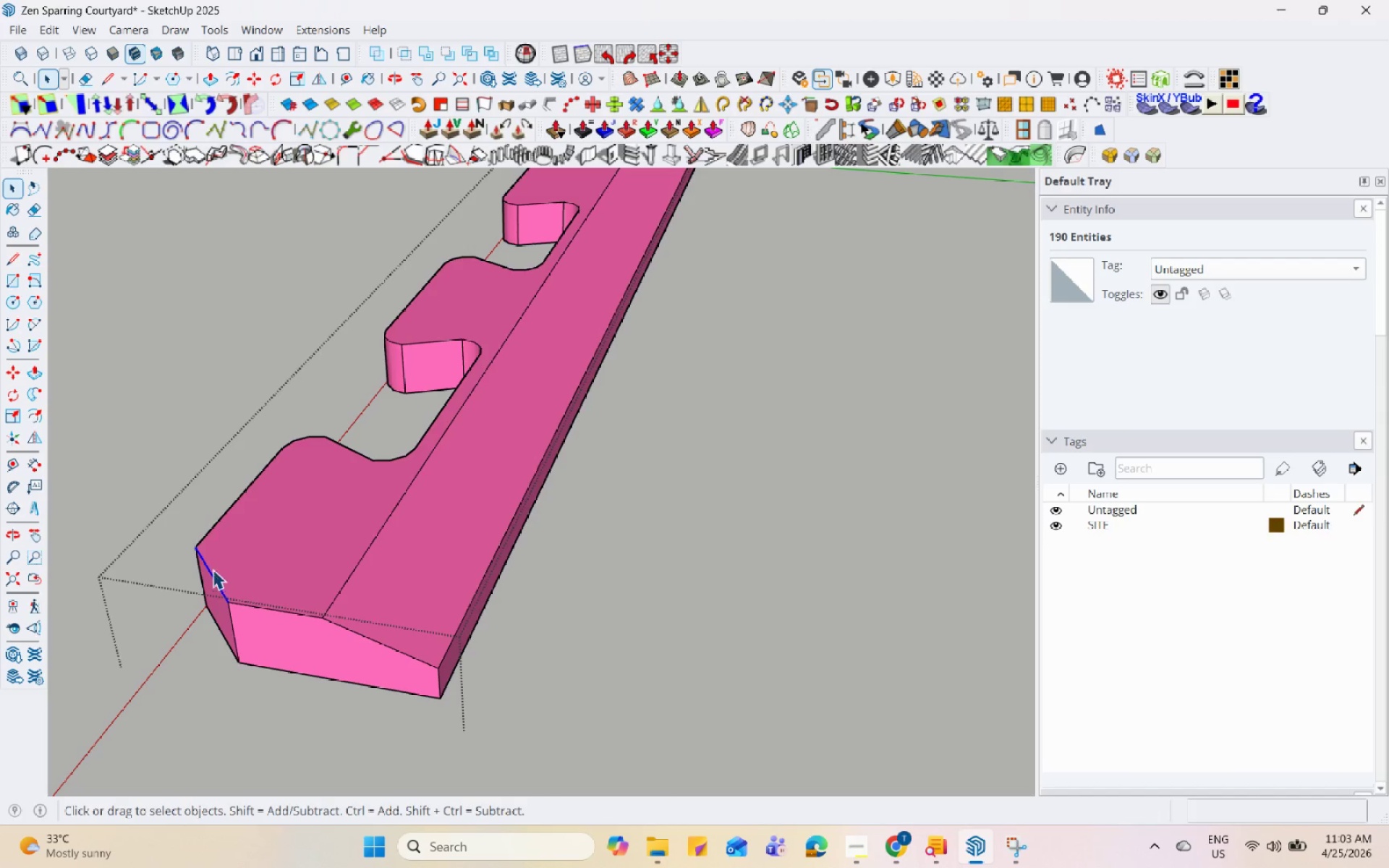 
hold_key(key=ControlLeft, duration=0.8)
left_click([211, 537])
 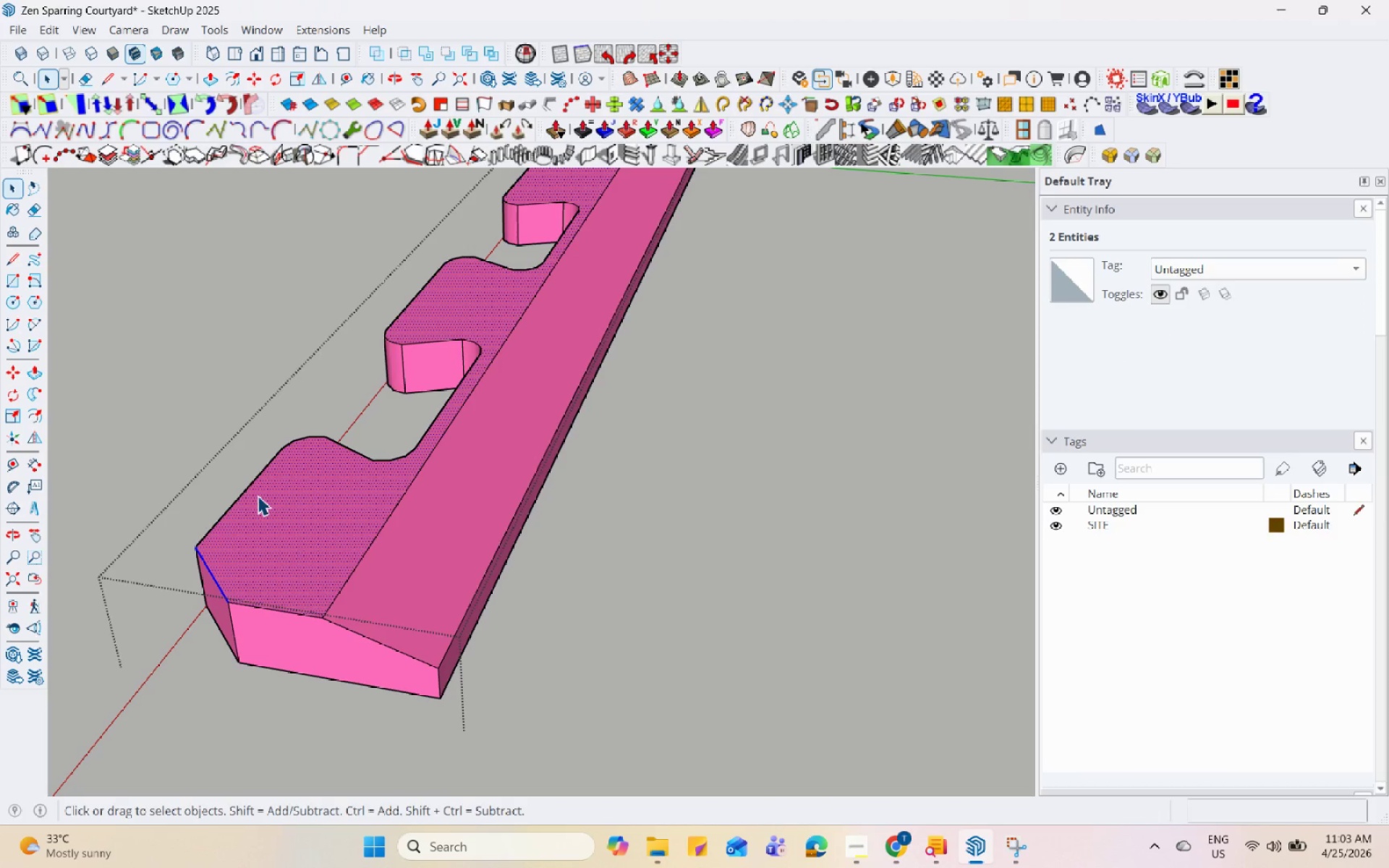 
double_click([258, 495])
 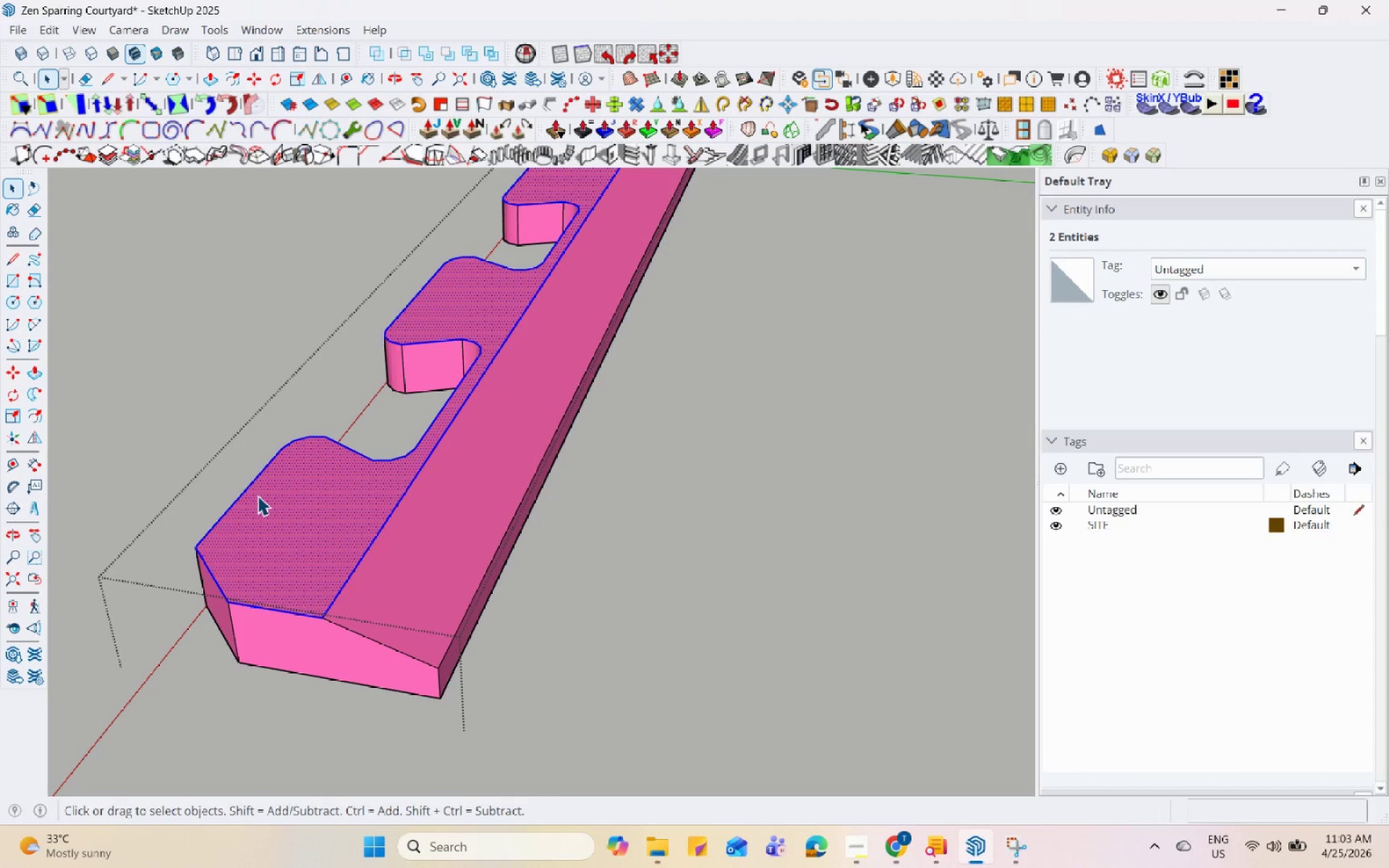 
scroll: coordinate [268, 493], scroll_direction: down, amount: 4.0
 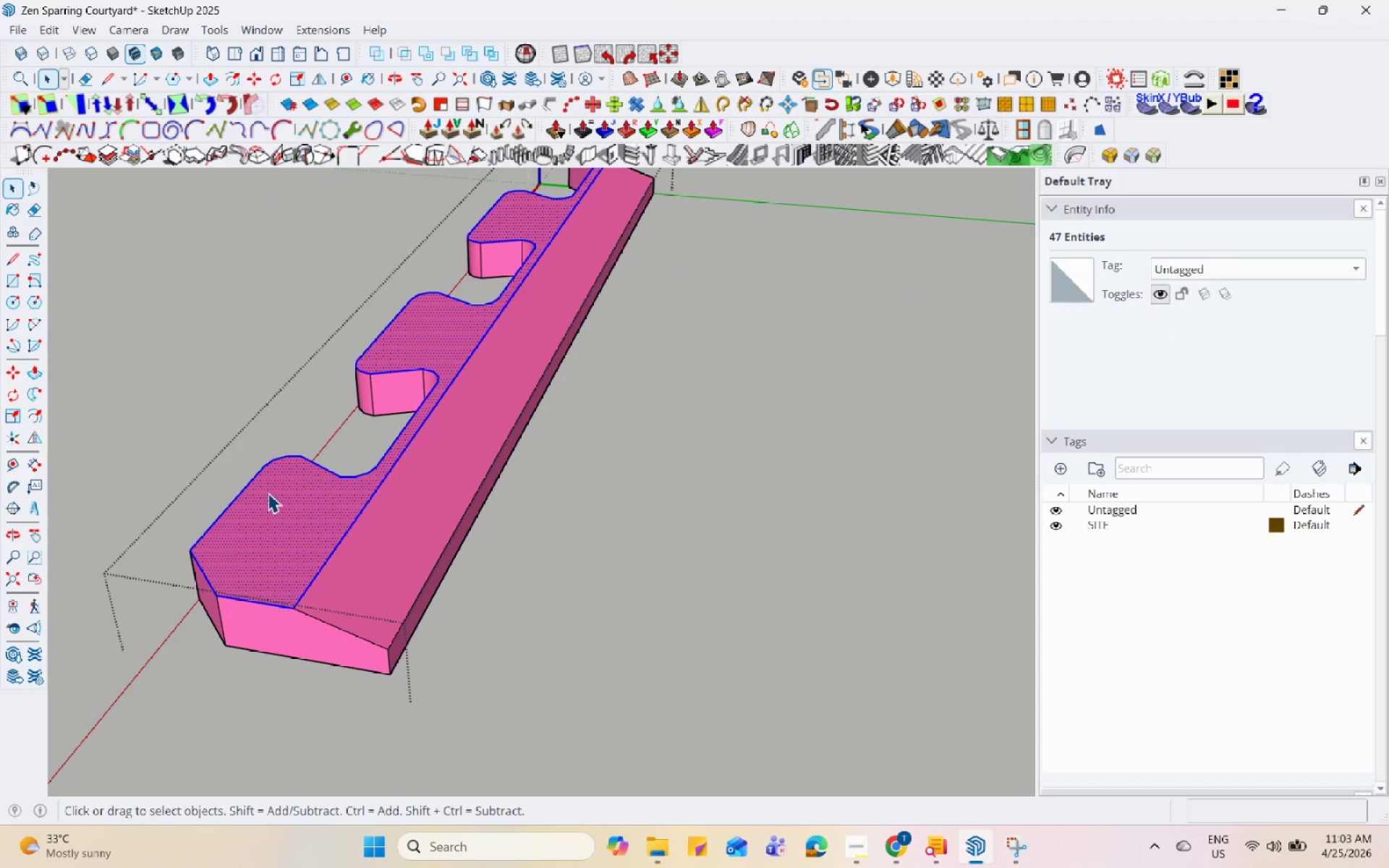 
scroll: coordinate [252, 565], scroll_direction: up, amount: 5.0
 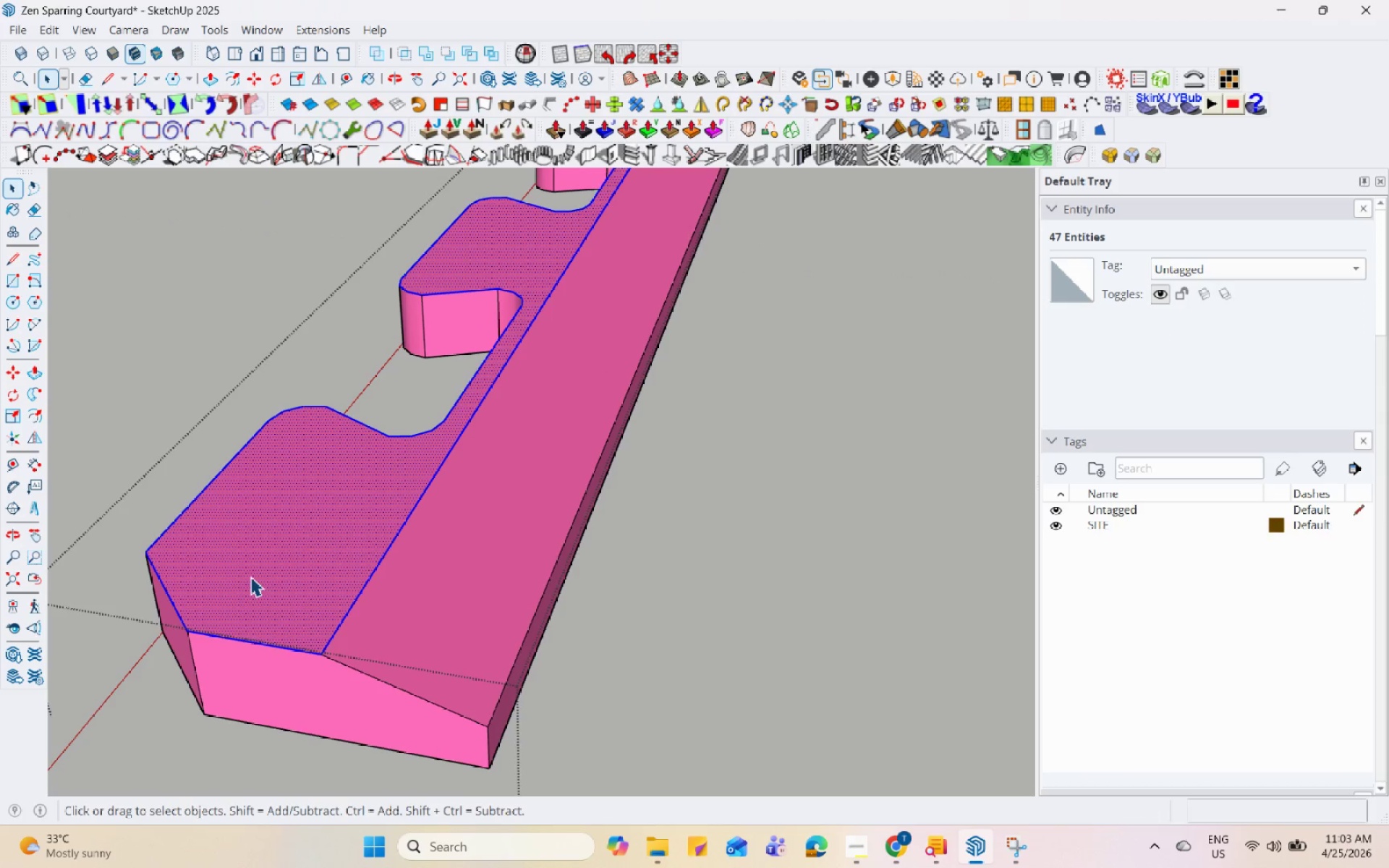 
key(Control+ControlLeft)
 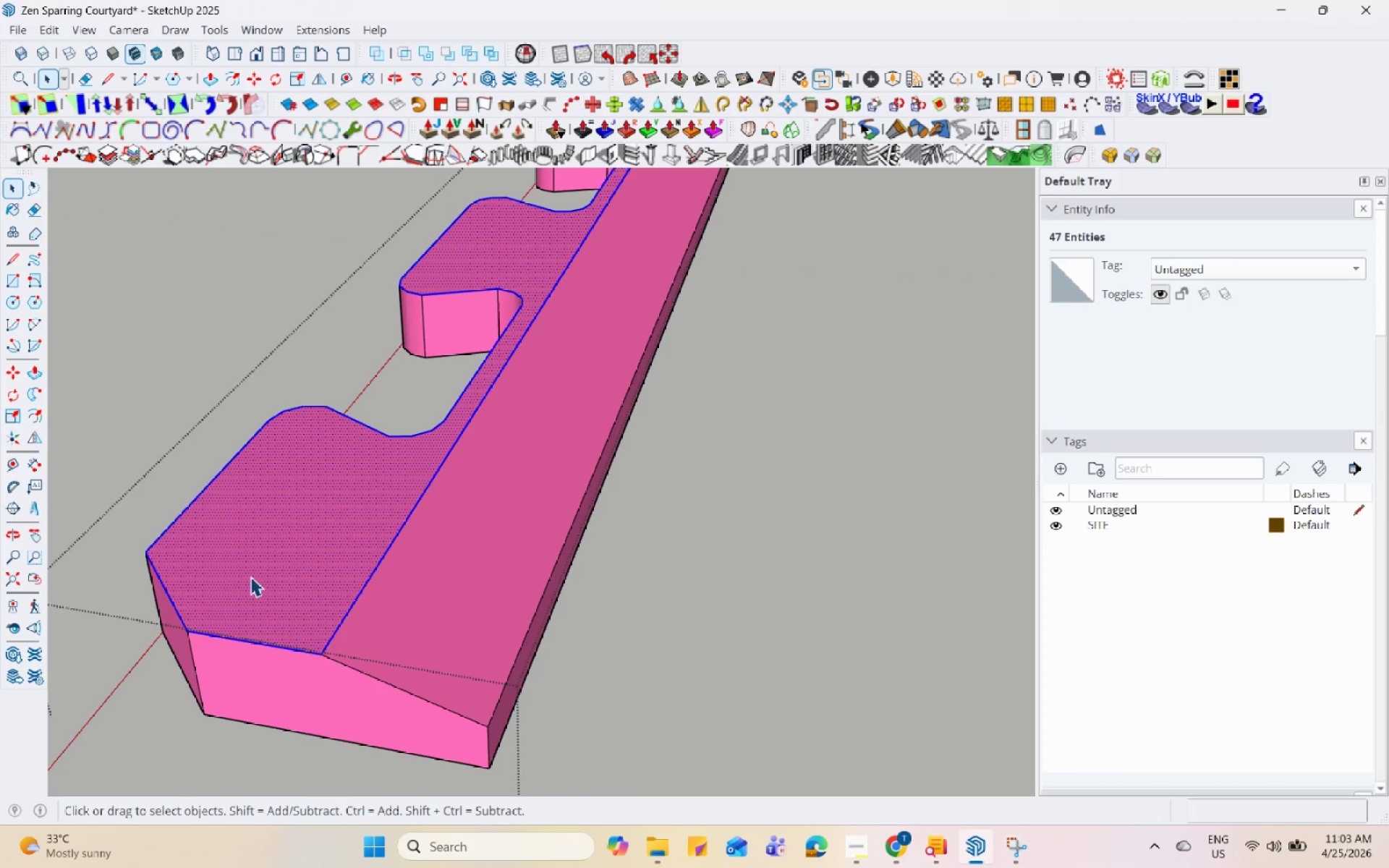 
scroll: coordinate [250, 576], scroll_direction: down, amount: 4.0
 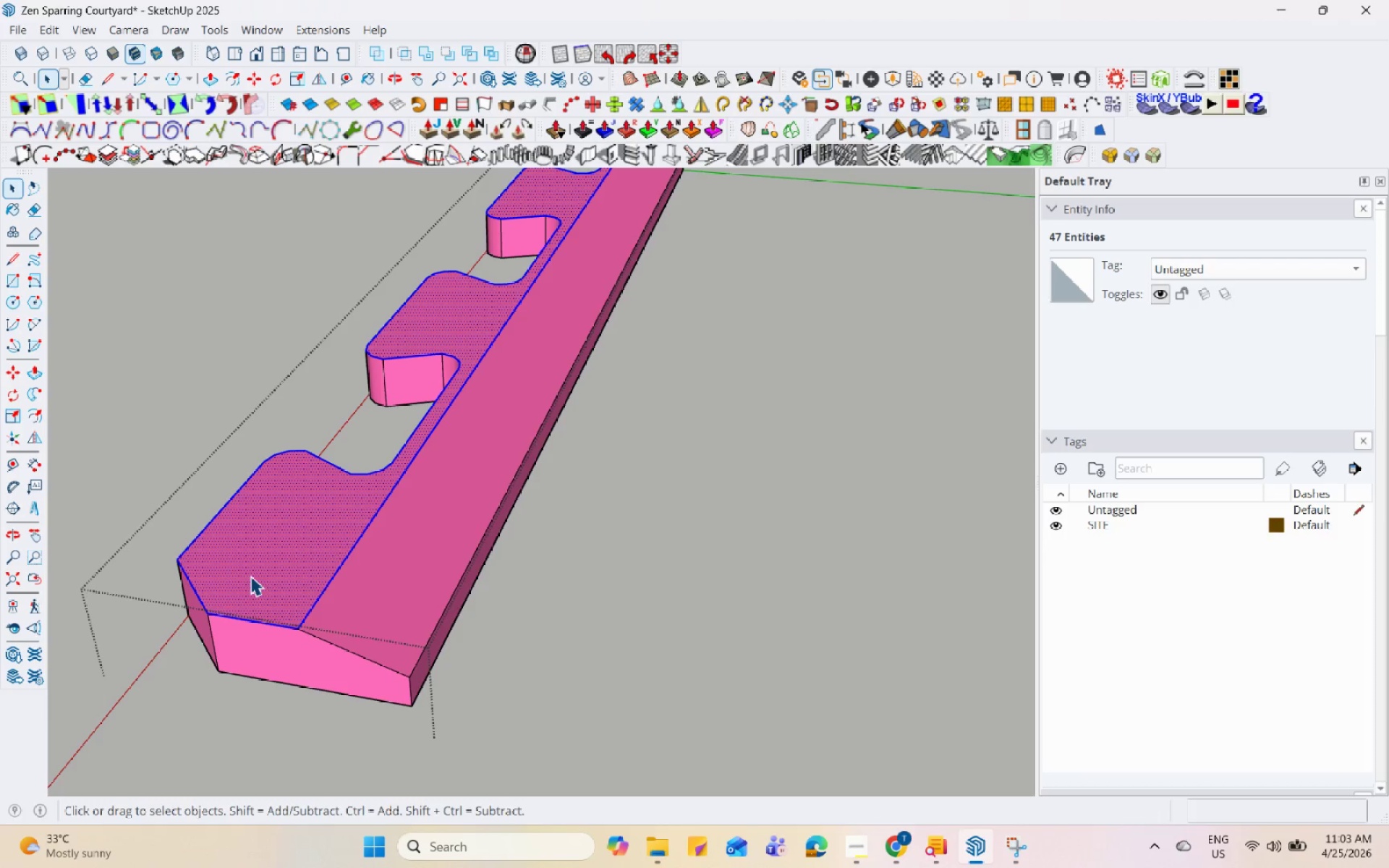 
hold_key(key=ShiftLeft, duration=0.69)
left_click([266, 565])
 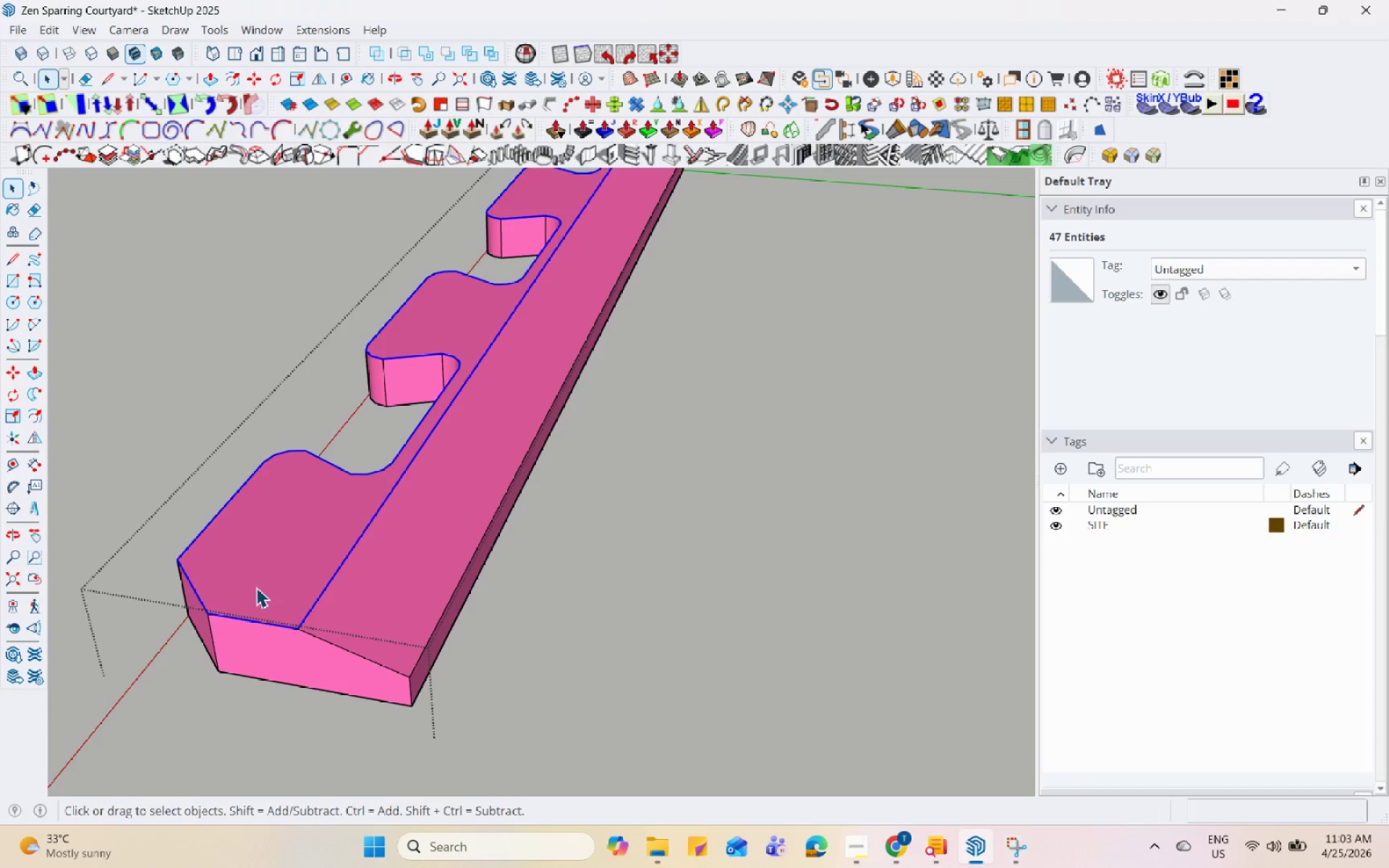 
hold_key(key=ControlLeft, duration=2.97)
left_click([242, 617])
 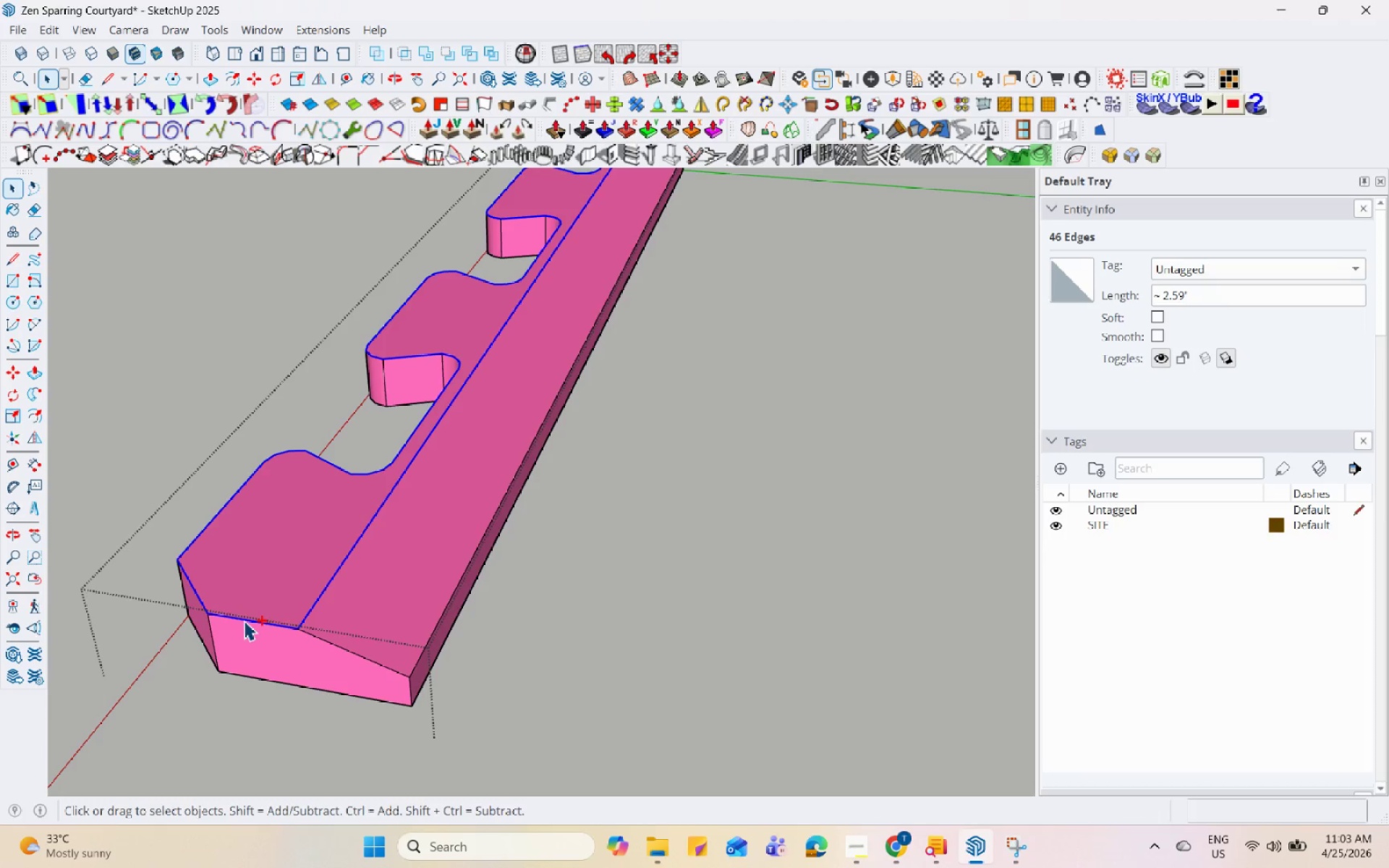 
hold_key(key=ShiftLeft, duration=1.61)
left_click([244, 621])
 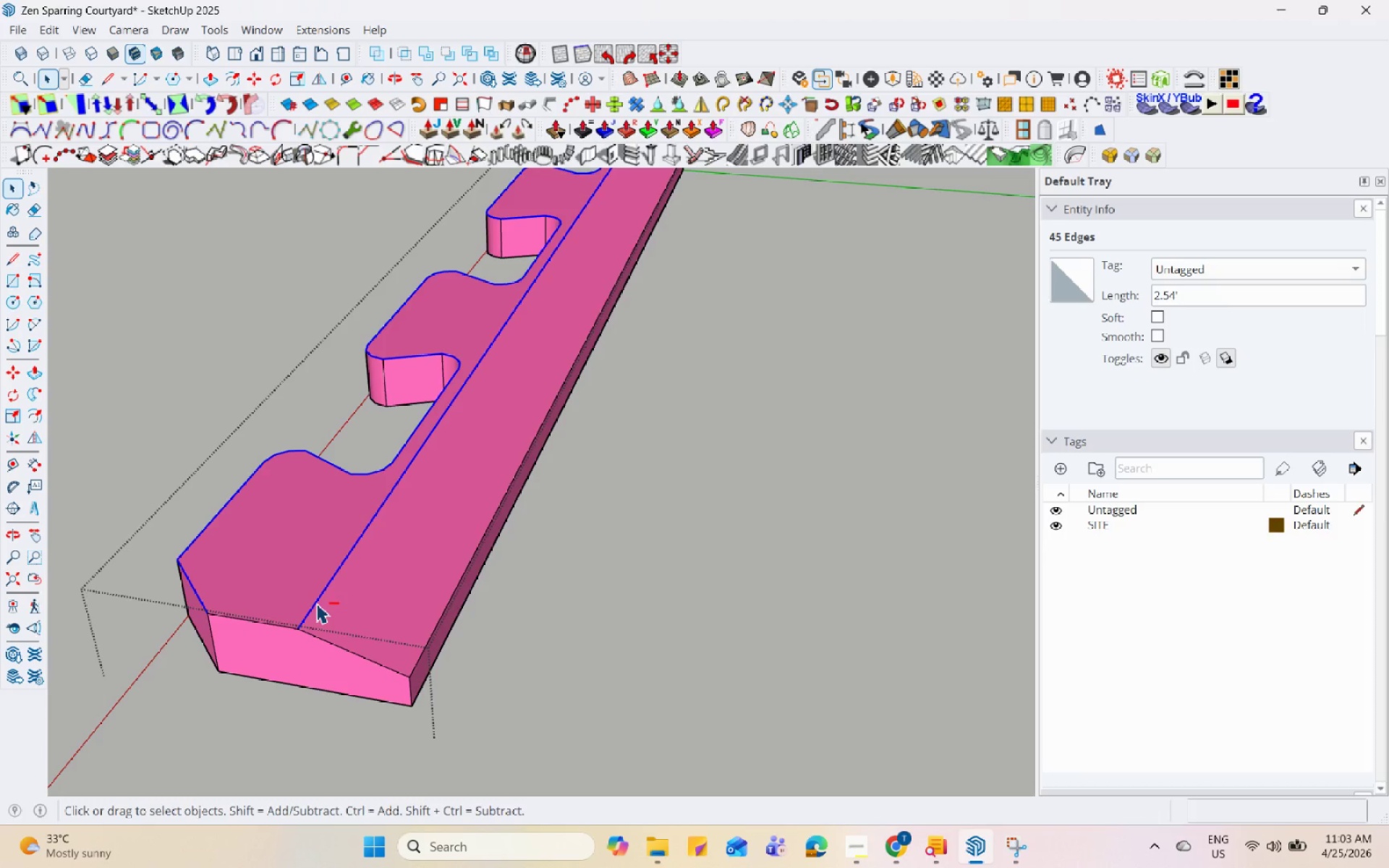 
left_click([316, 603])
 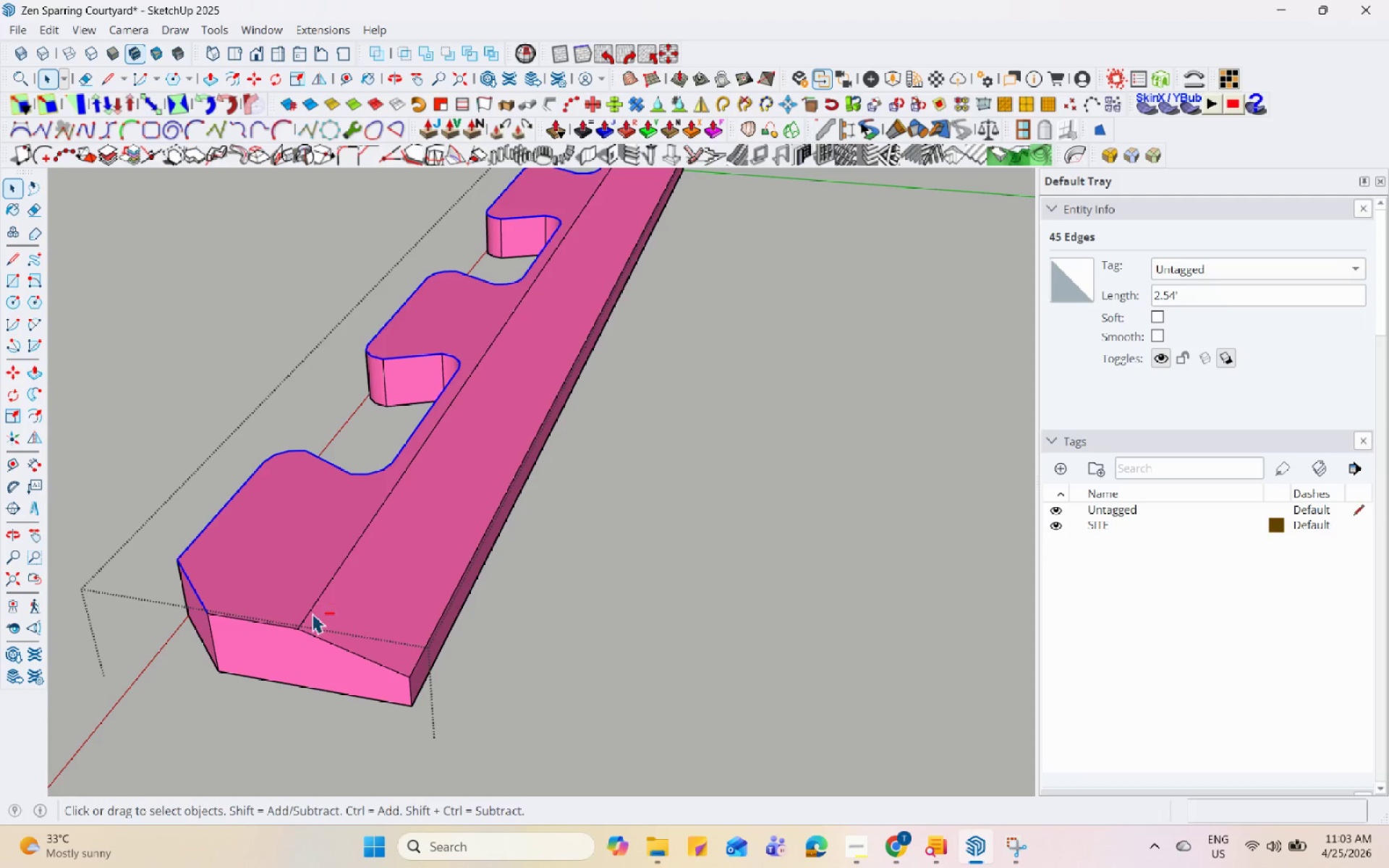 
scroll: coordinate [674, 312], scroll_direction: down, amount: 15.0
 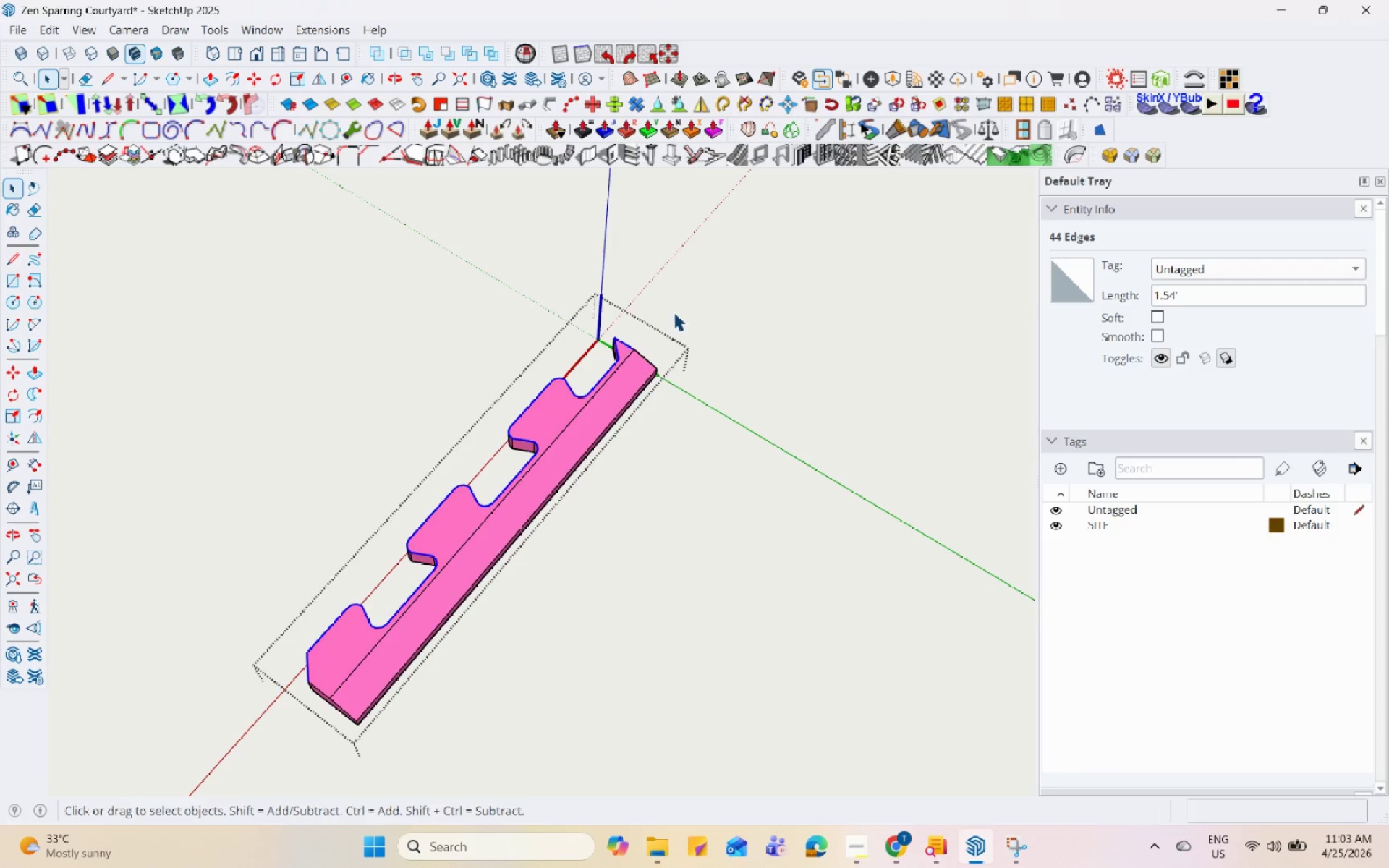 
hold_key(key=ControlLeft, duration=2.38)
 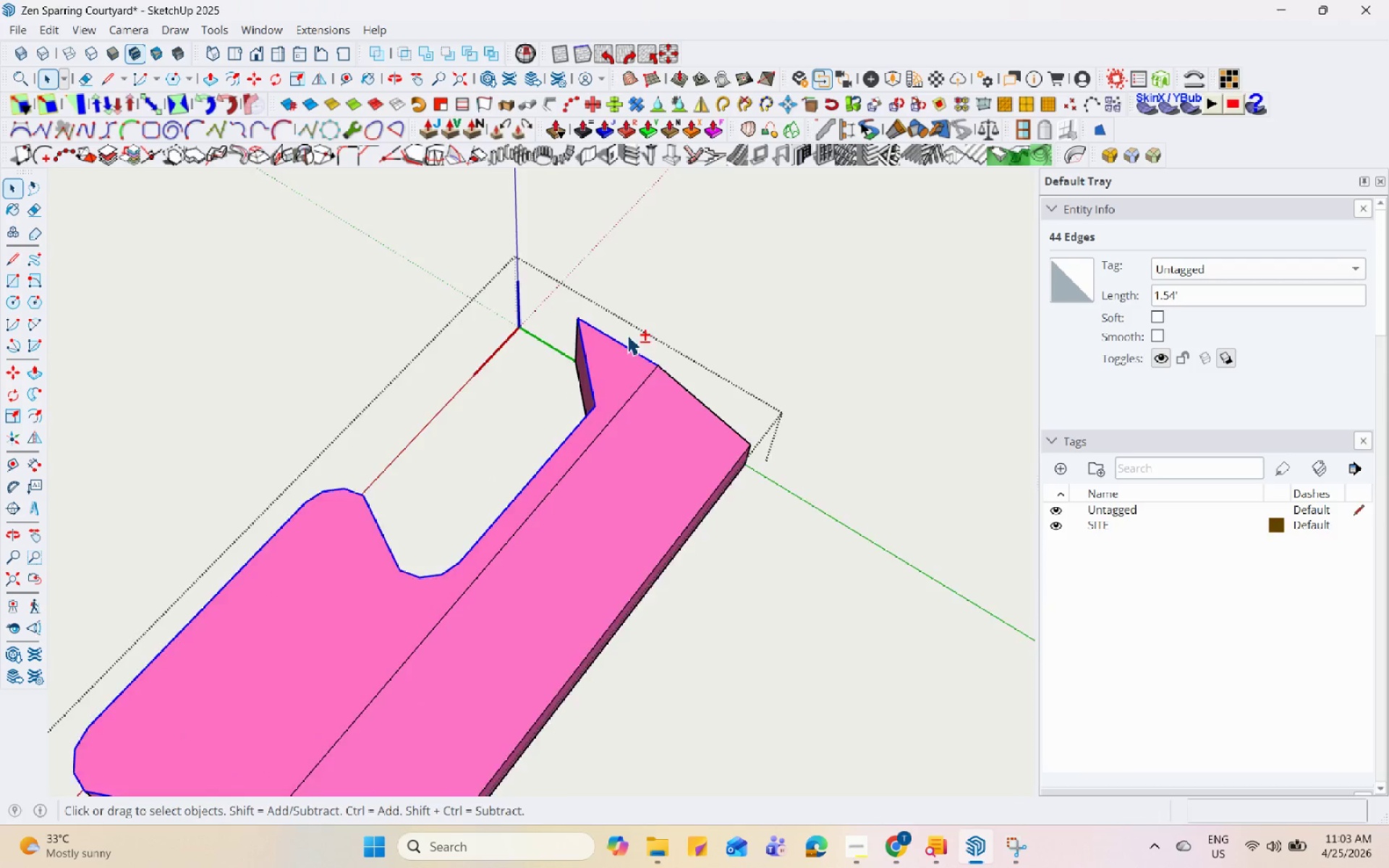 
scroll: coordinate [626, 349], scroll_direction: up, amount: 6.0
 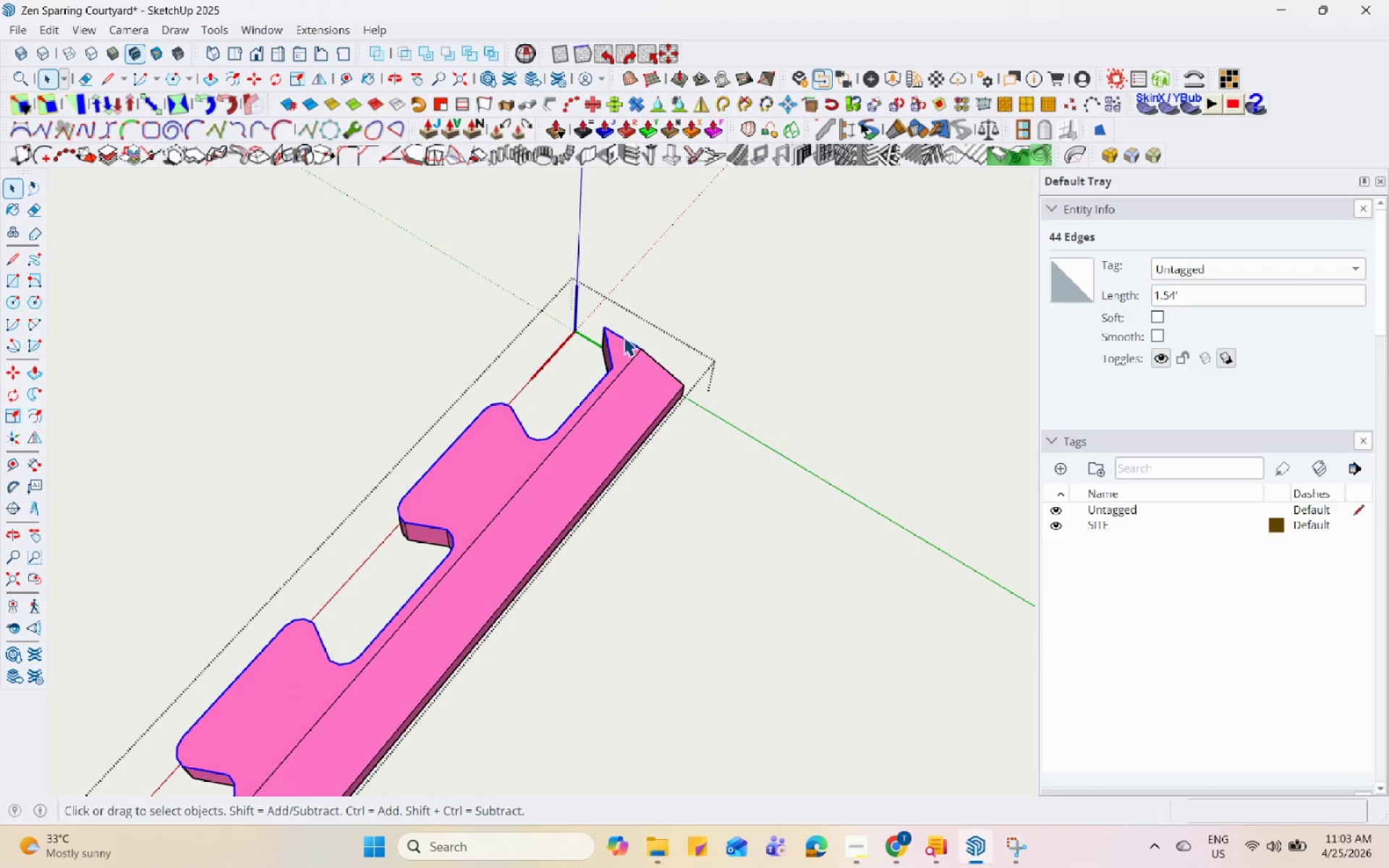 
left_click([621, 338])
 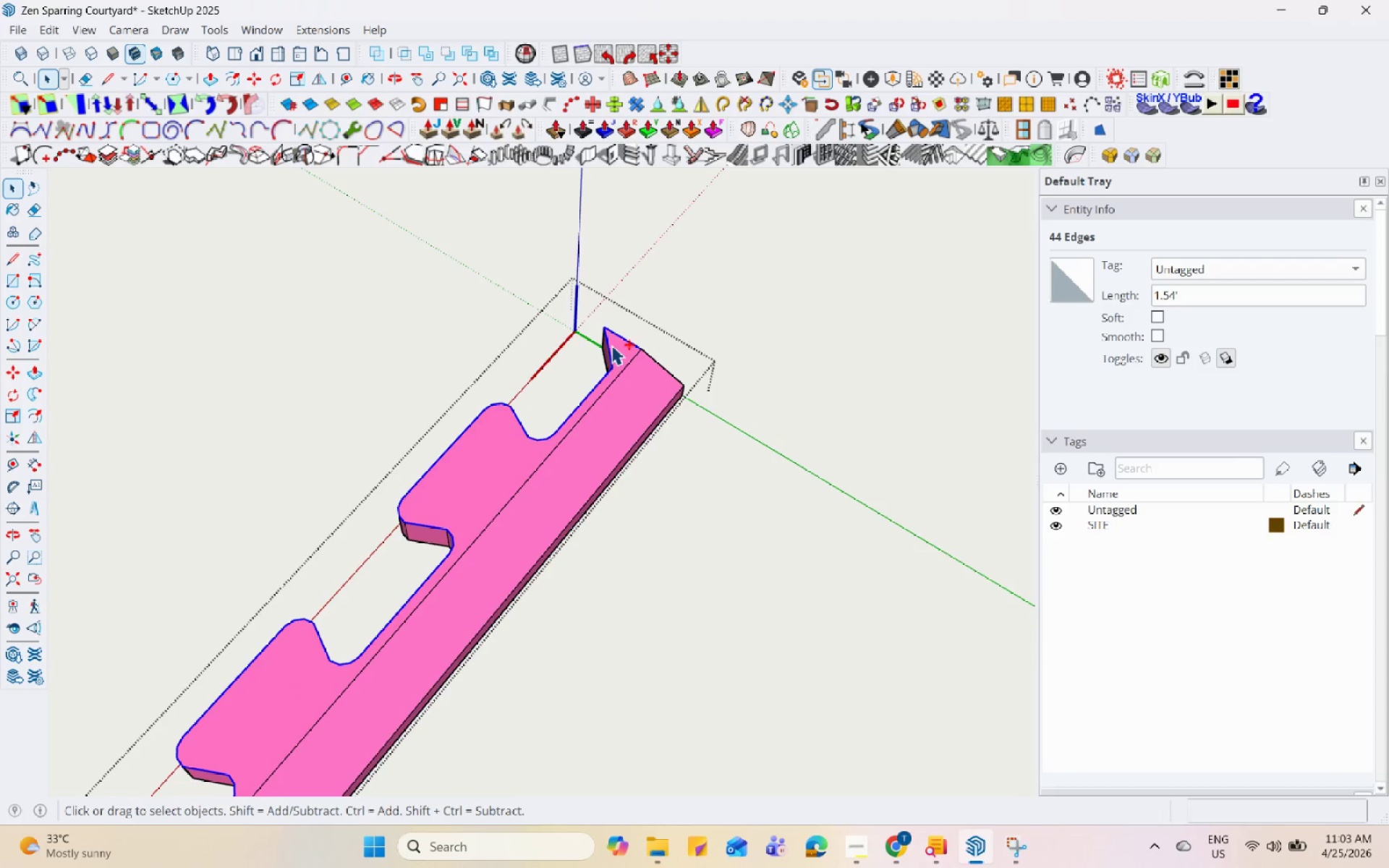 
left_click([608, 345])
 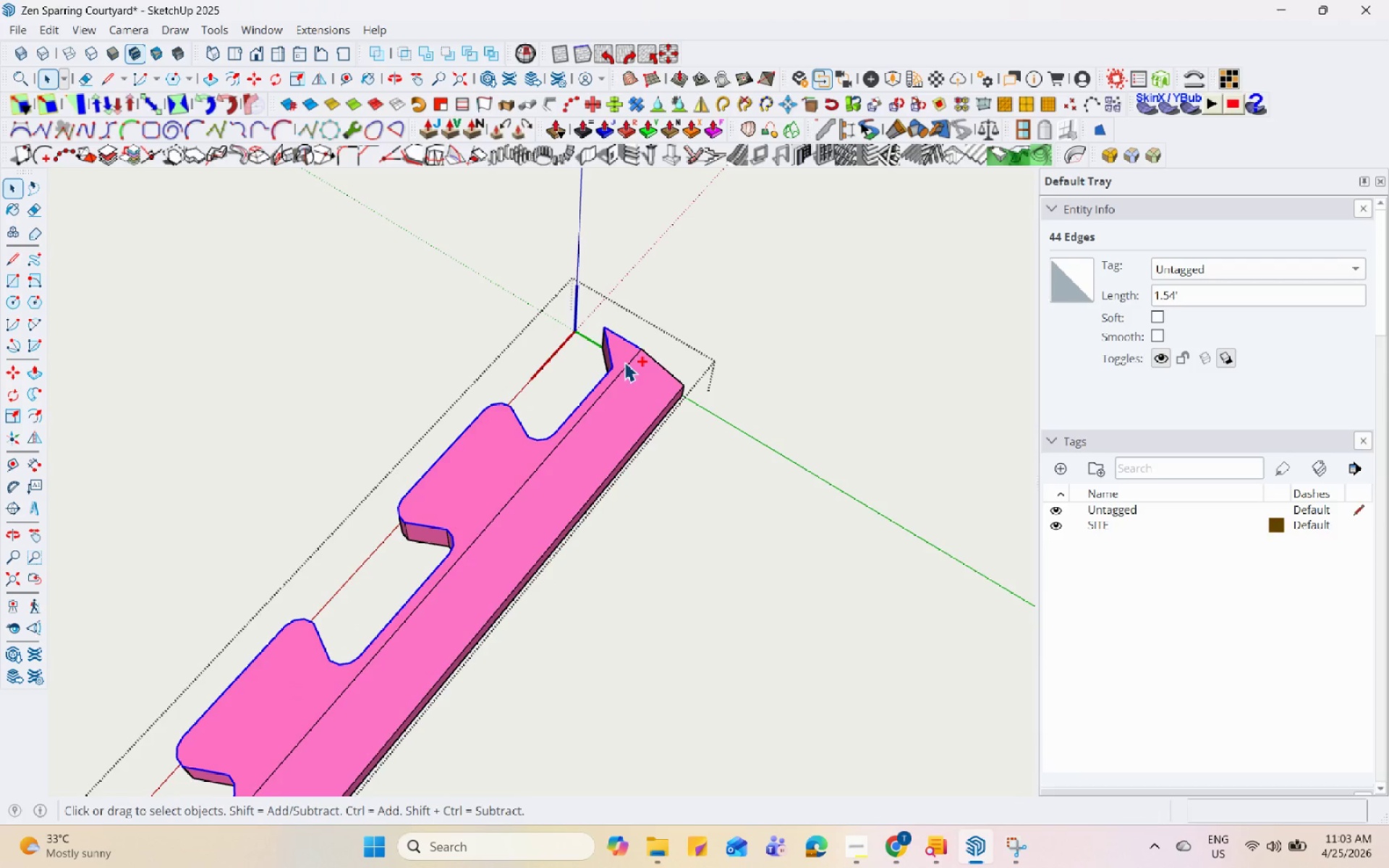 
hold_key(key=ShiftLeft, duration=3.34)
hold_key(key=ControlLeft, duration=3.3)
scroll: coordinate [627, 335], scroll_direction: up, amount: 8.0
 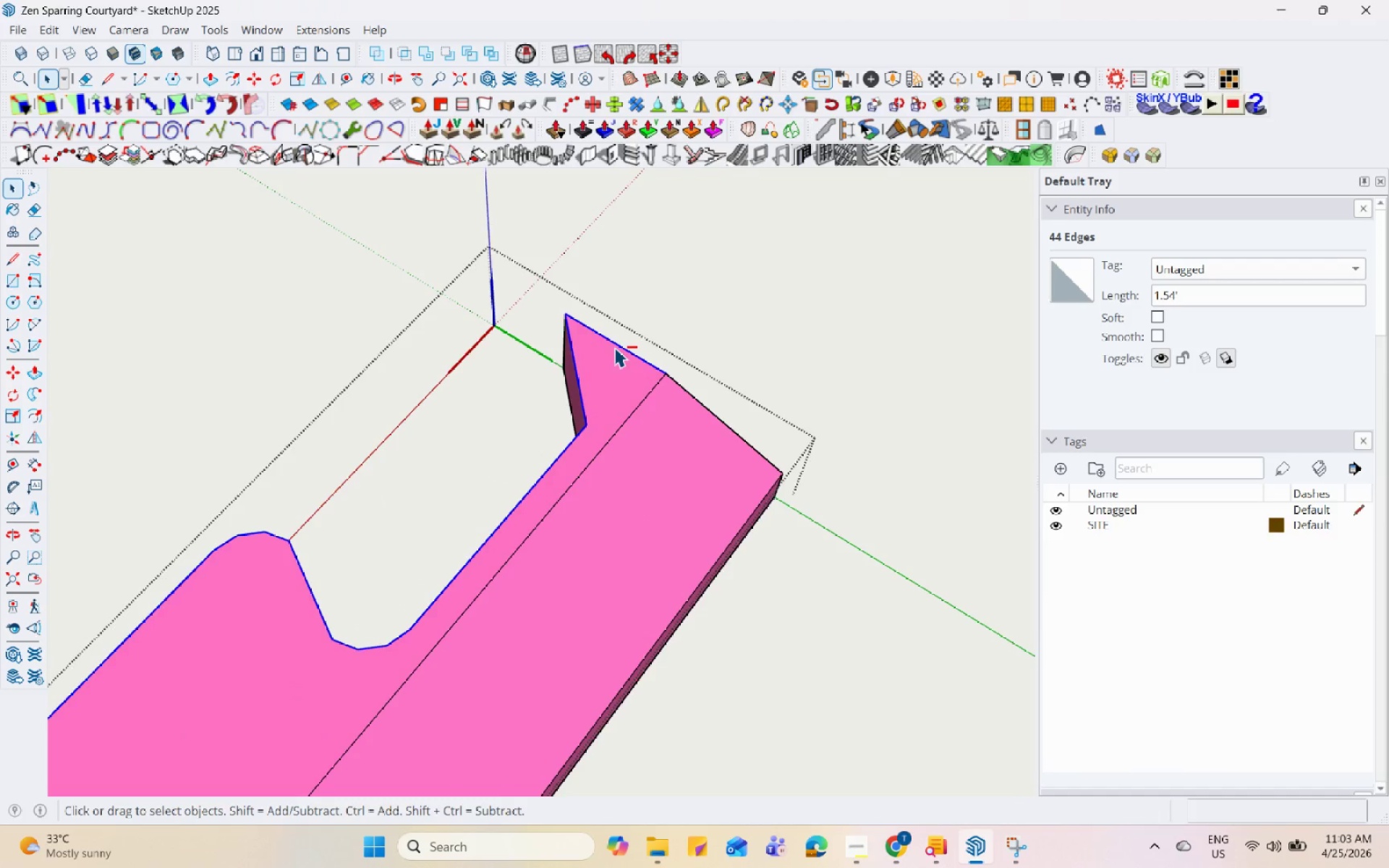 
left_click([614, 344])
 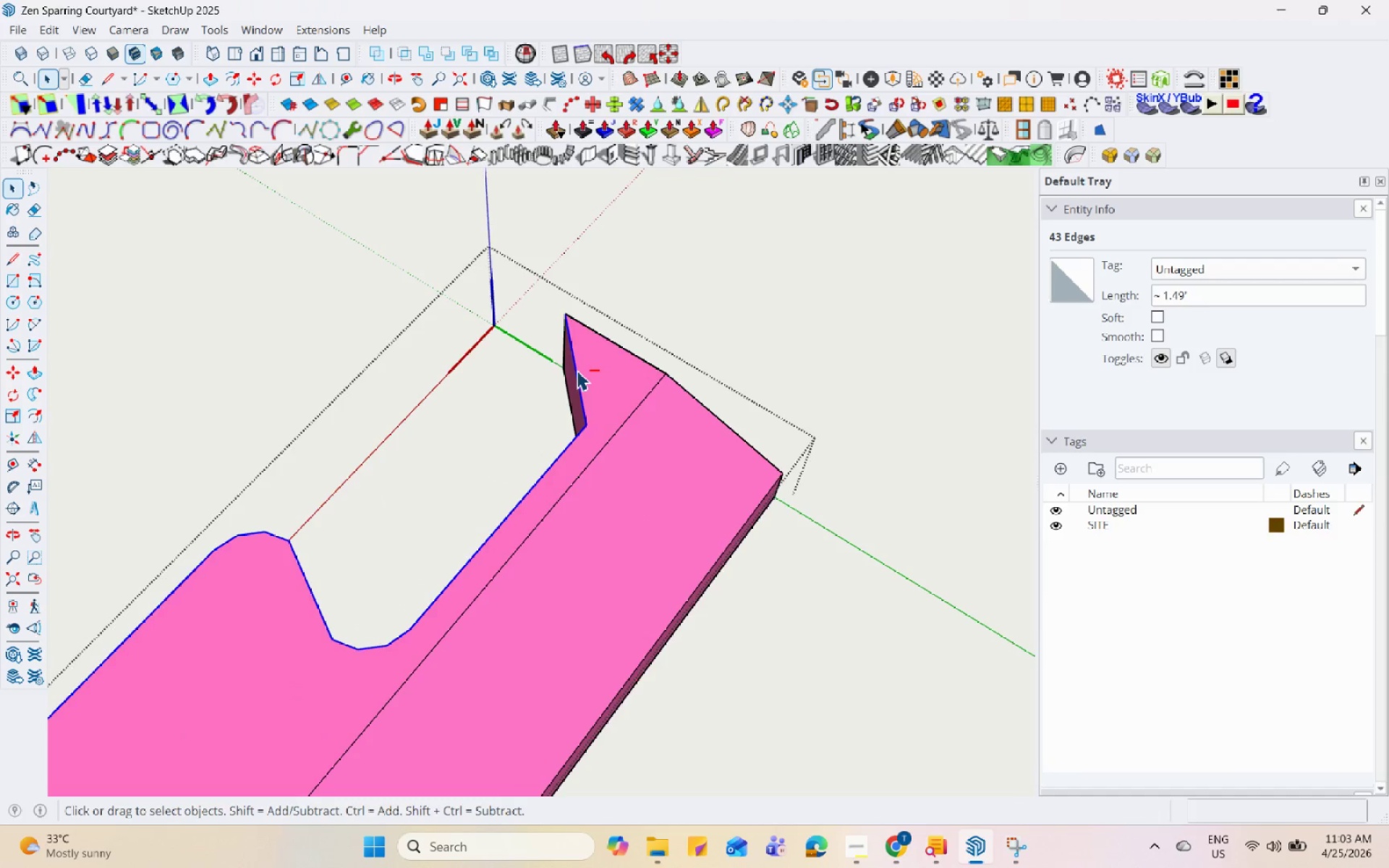 
scroll: coordinate [619, 439], scroll_direction: down, amount: 15.0
 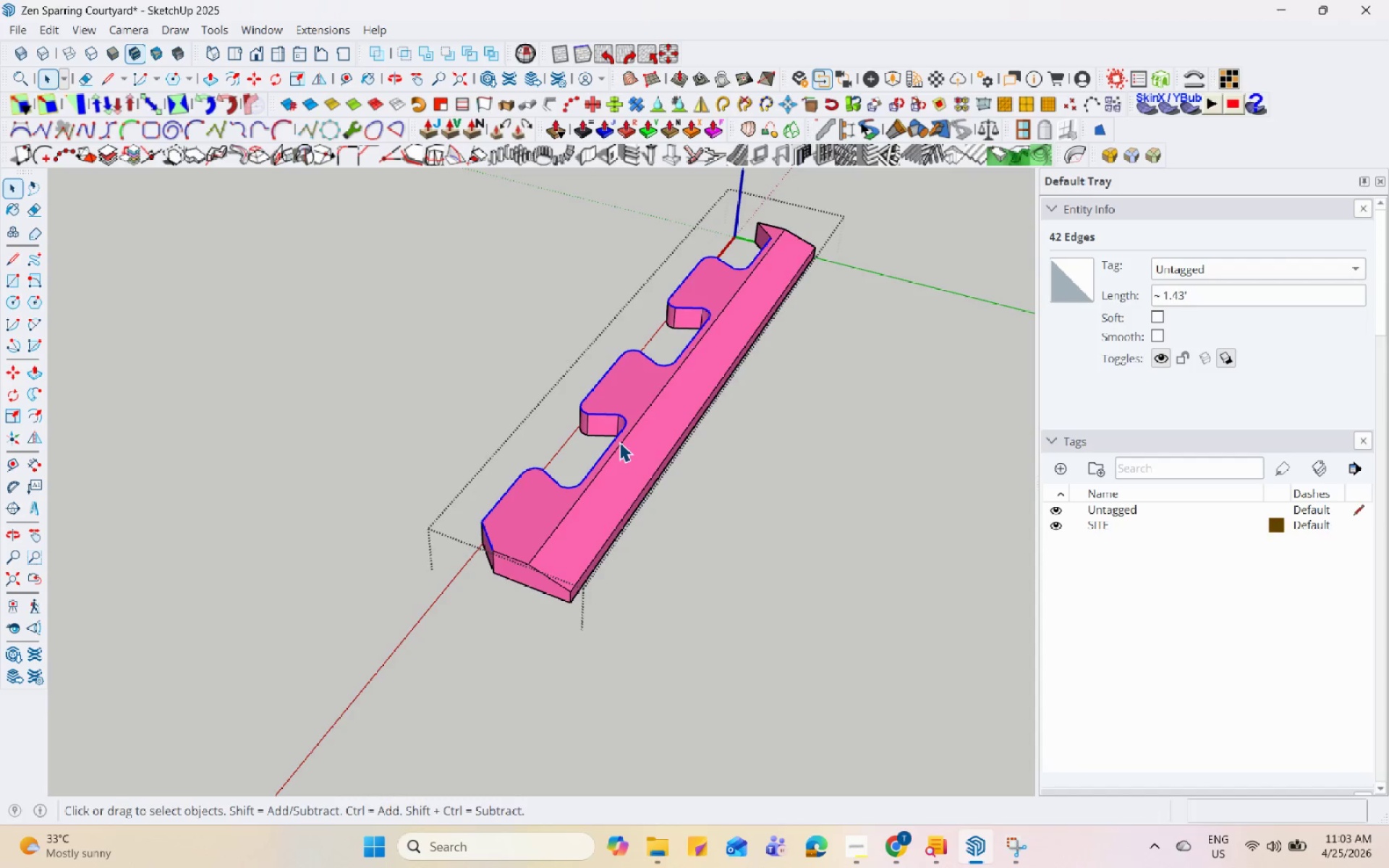 
key(Control+C)
 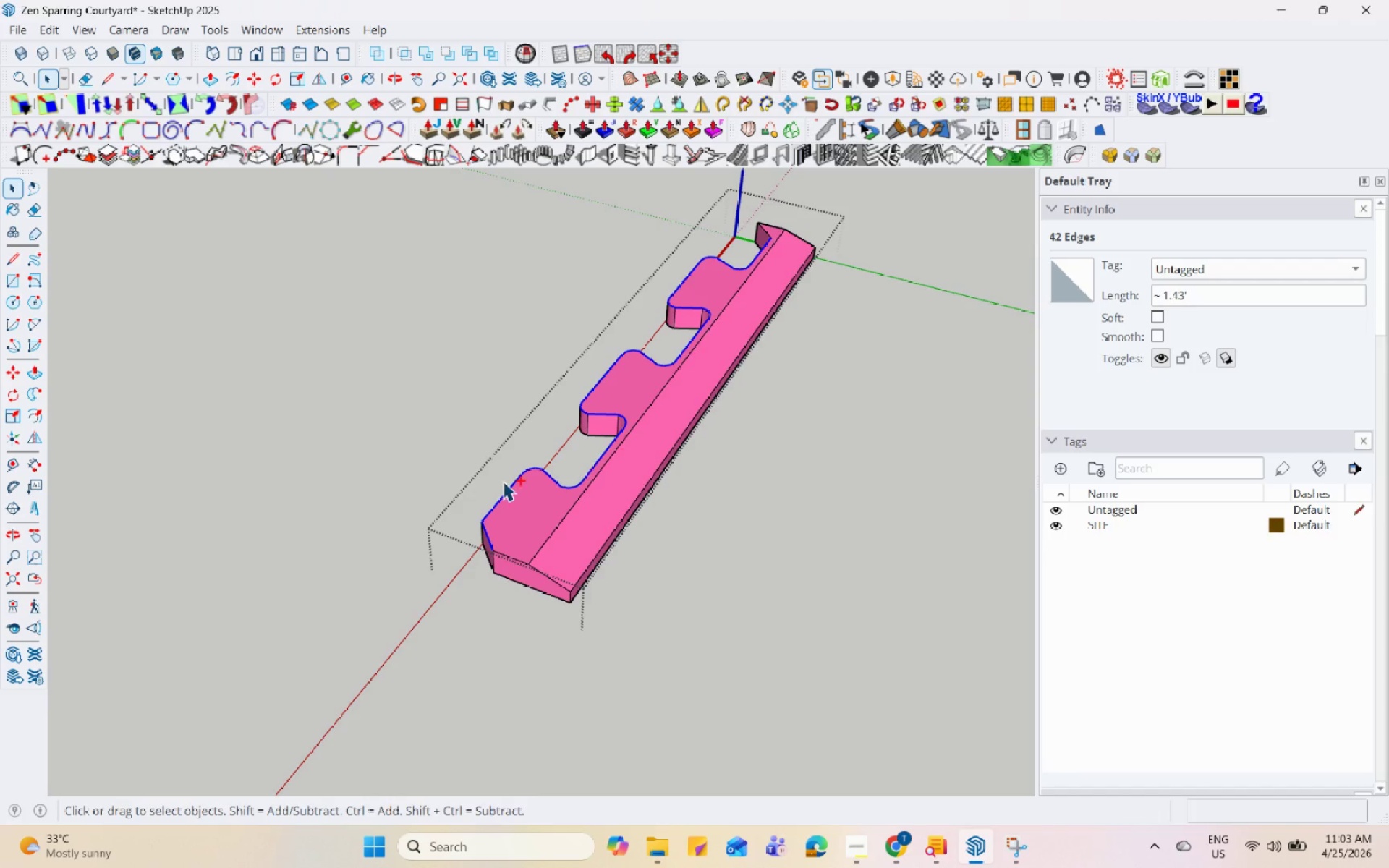 
scroll: coordinate [485, 495], scroll_direction: down, amount: 11.0
 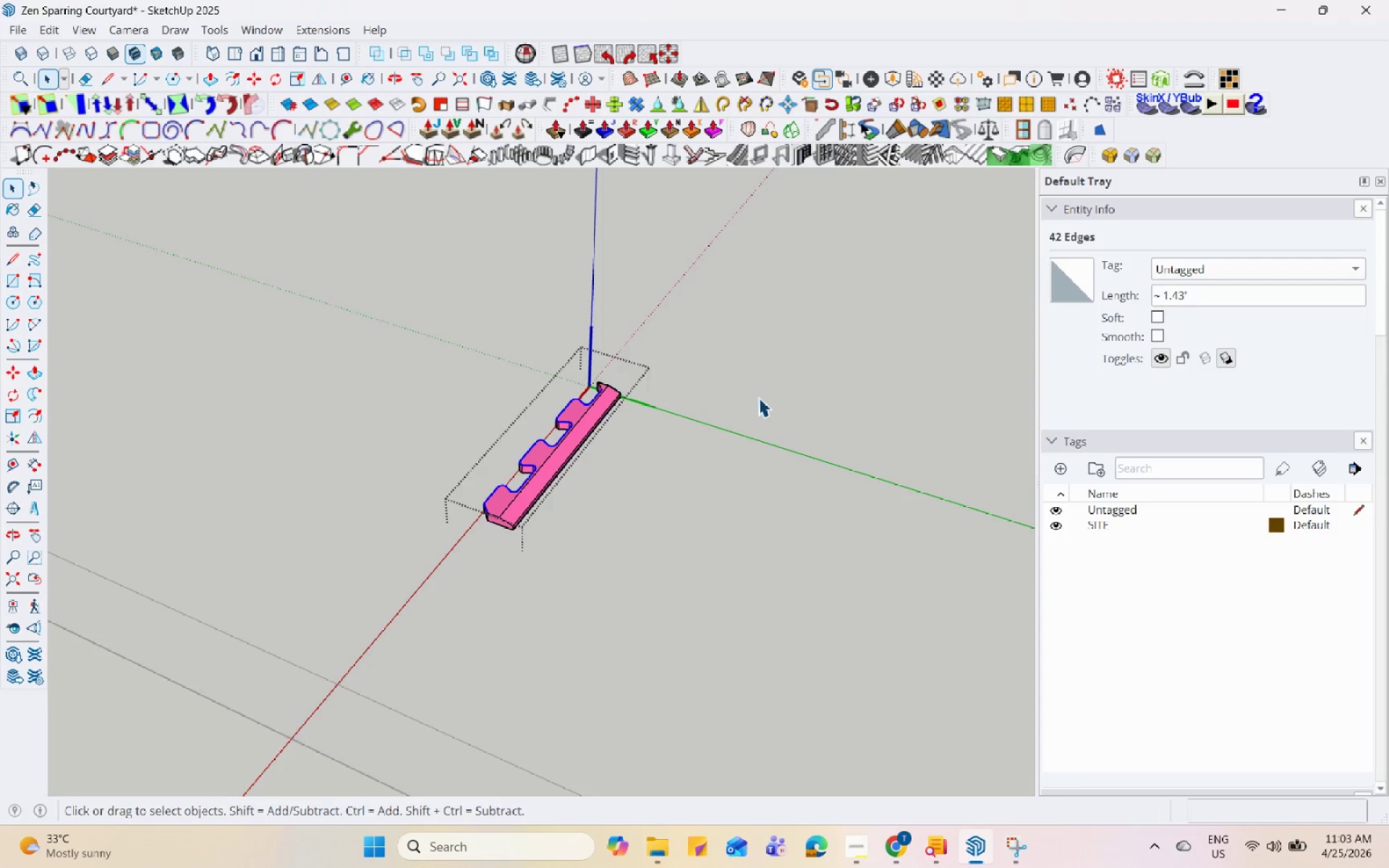 
left_click([758, 397])
 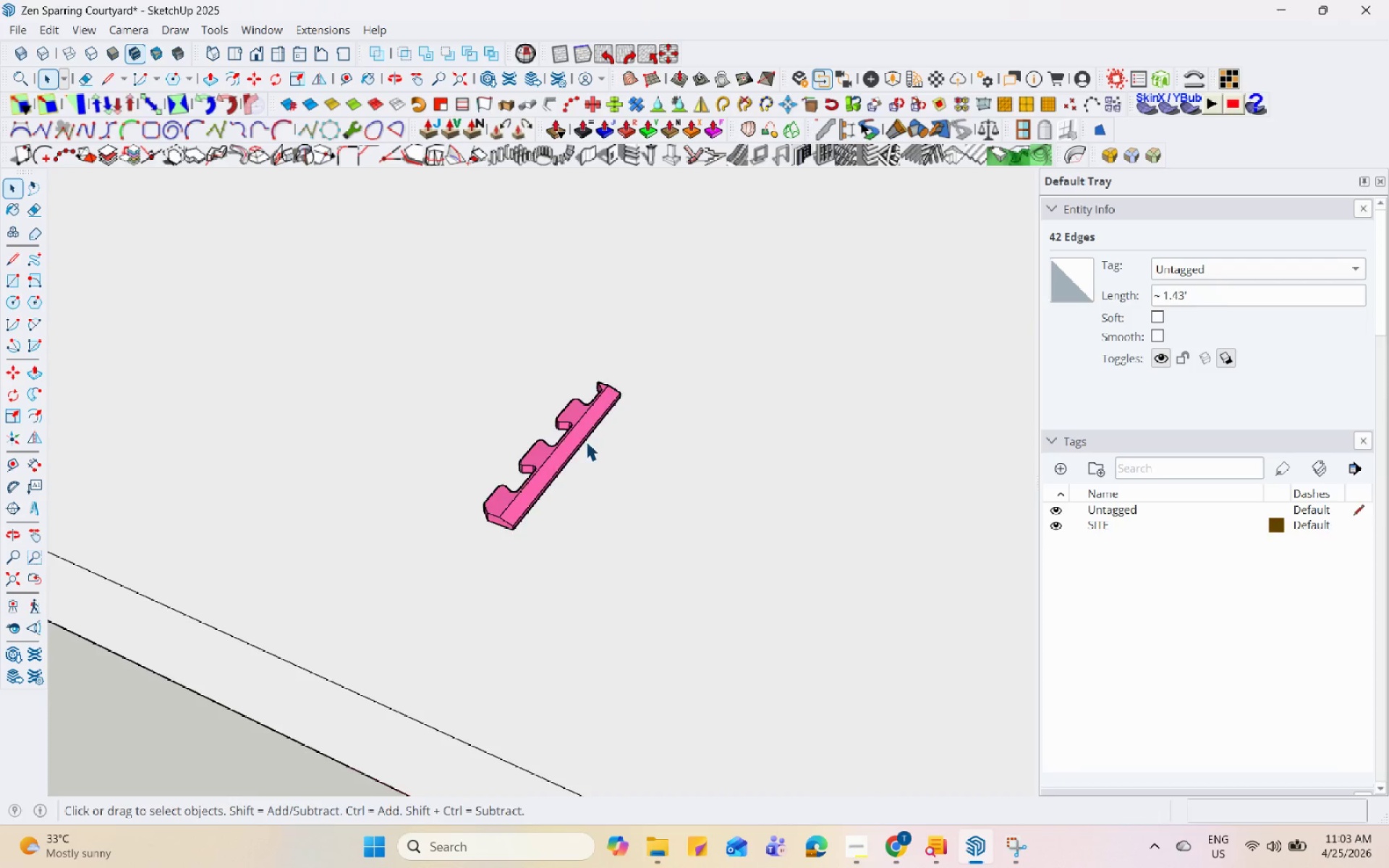 
scroll: coordinate [472, 461], scroll_direction: down, amount: 13.0
 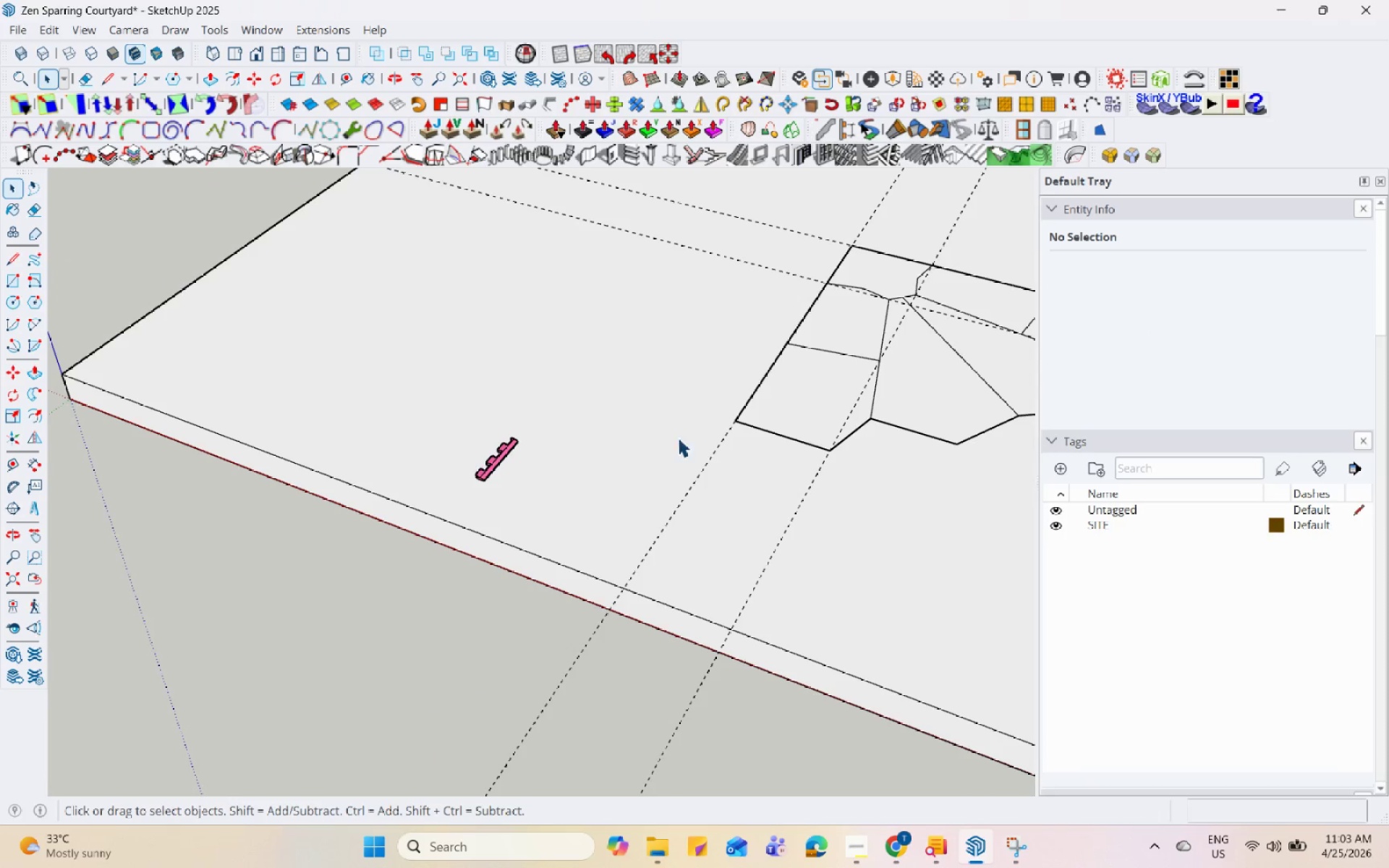 
key(Control+V)
 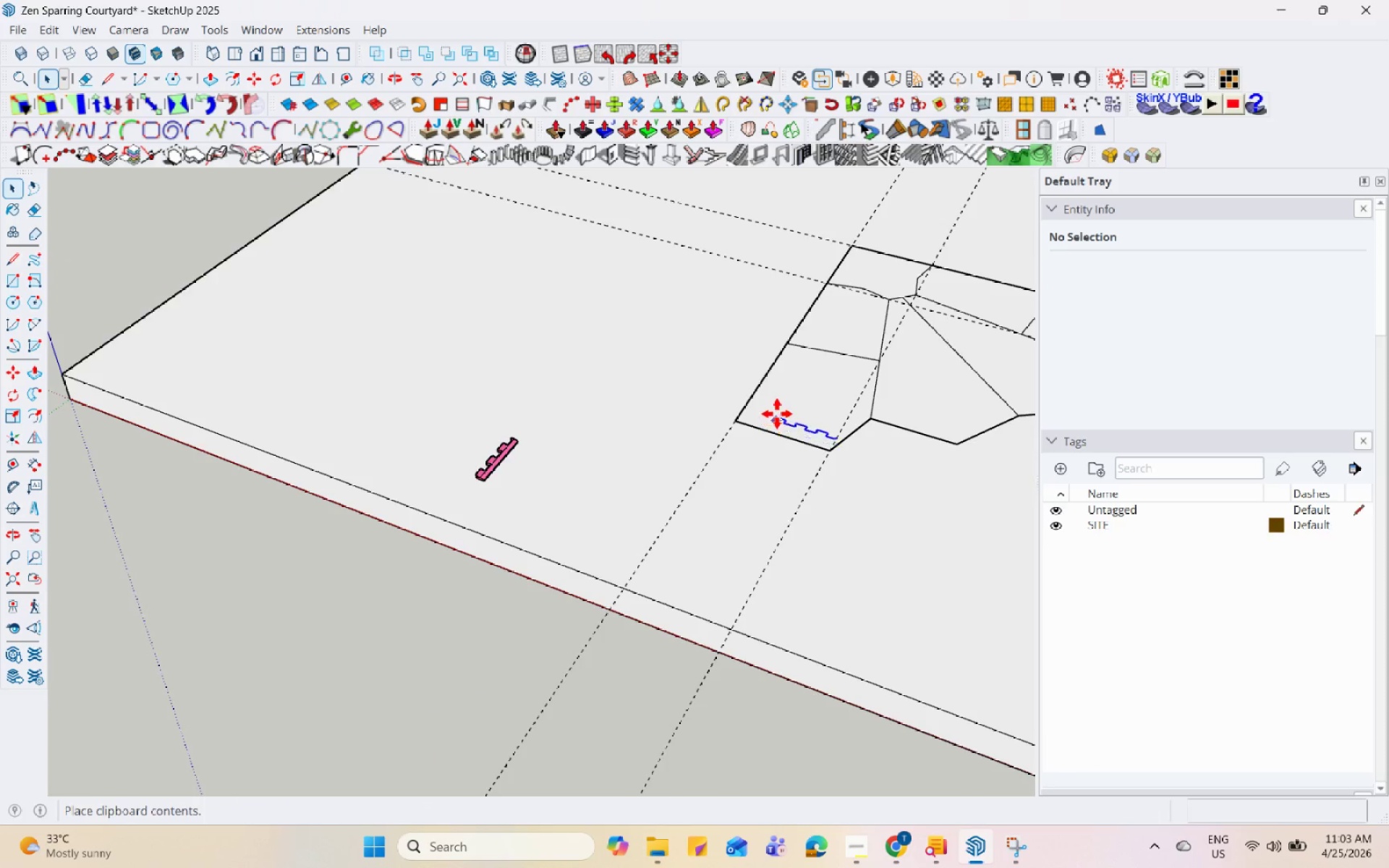 
scroll: coordinate [722, 425], scroll_direction: up, amount: 20.0
 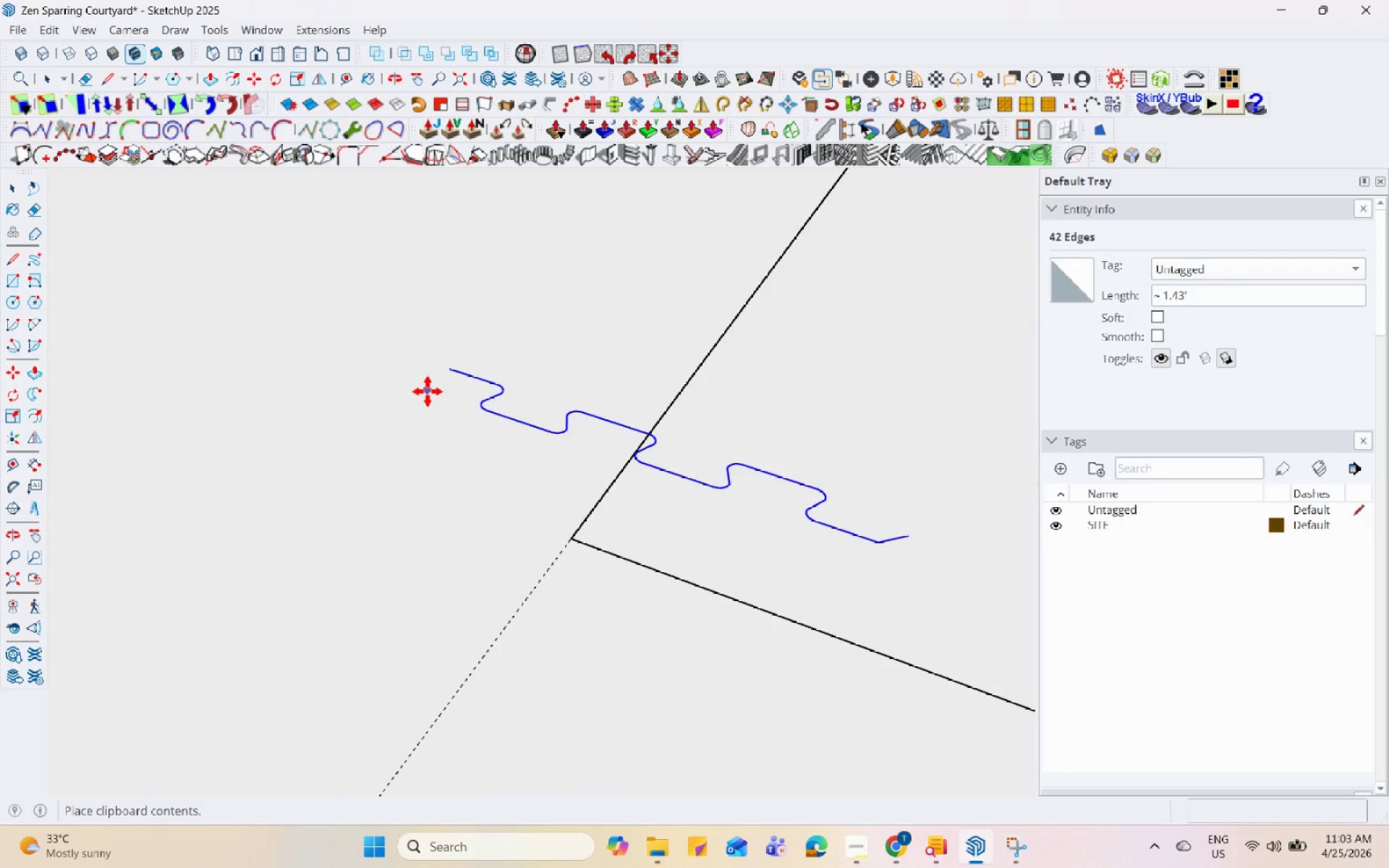 
scroll: coordinate [315, 323], scroll_direction: down, amount: 5.0
 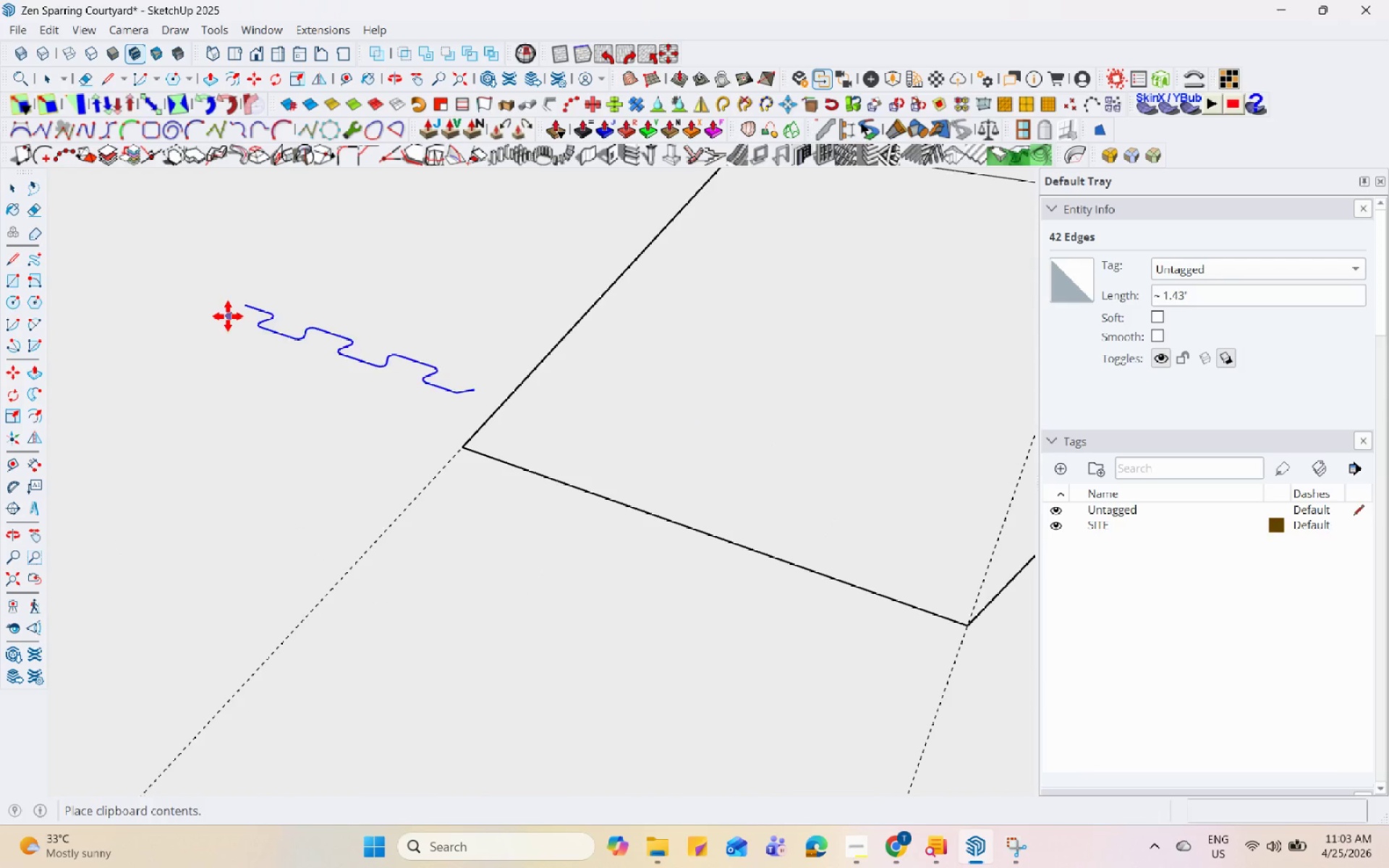 
left_click([203, 310])
 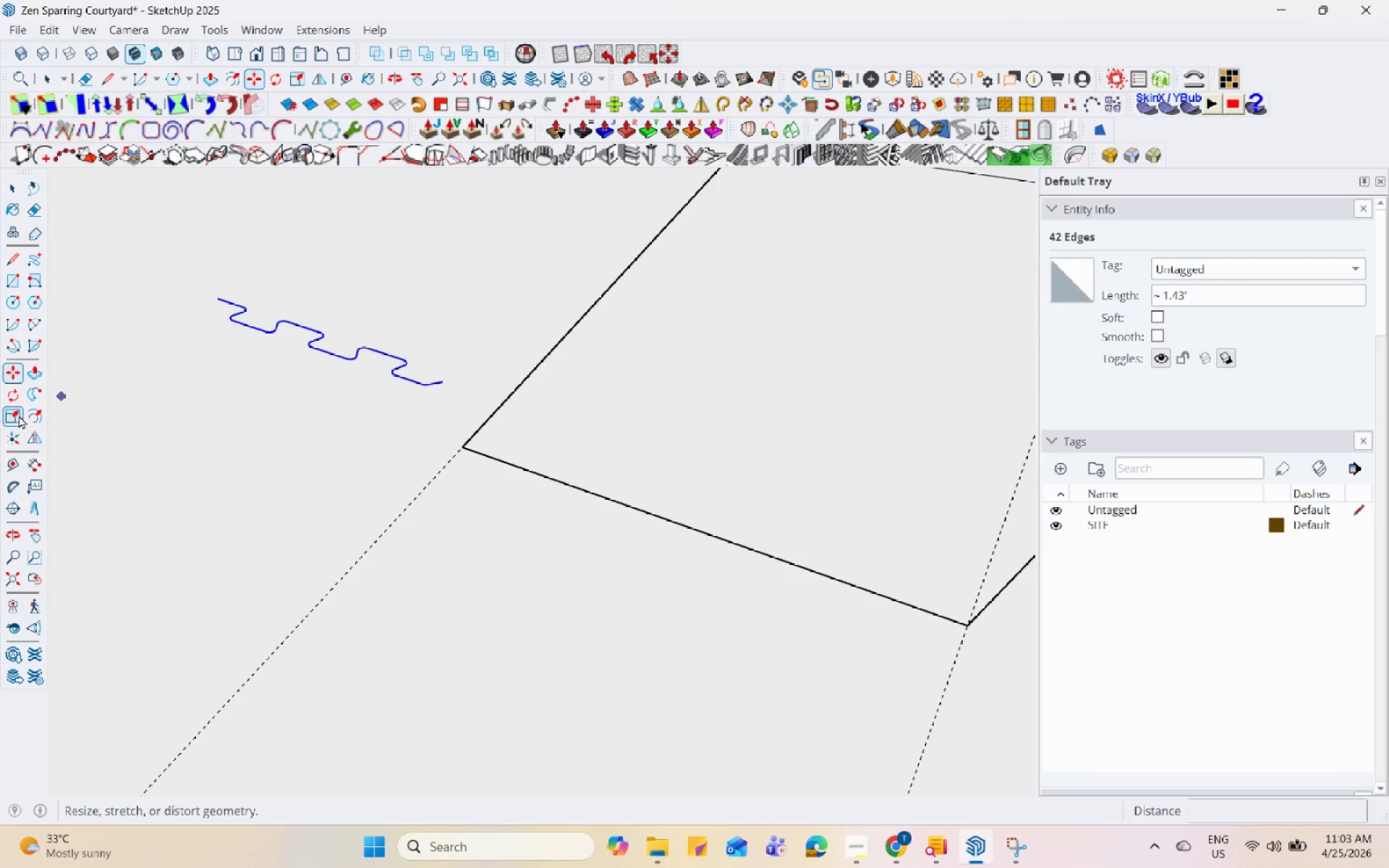 
left_click([16, 389])
 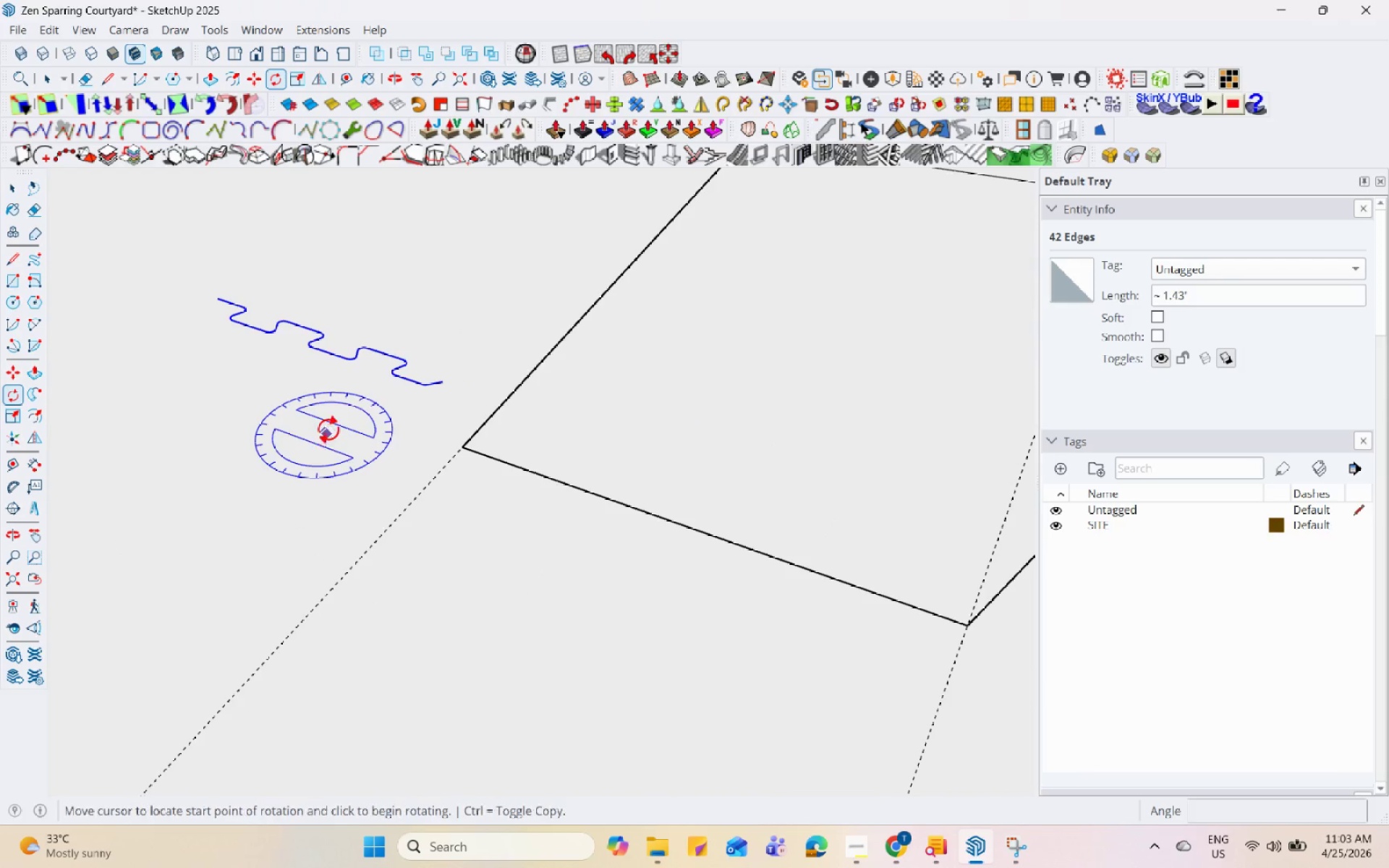 
double_click([377, 398])
 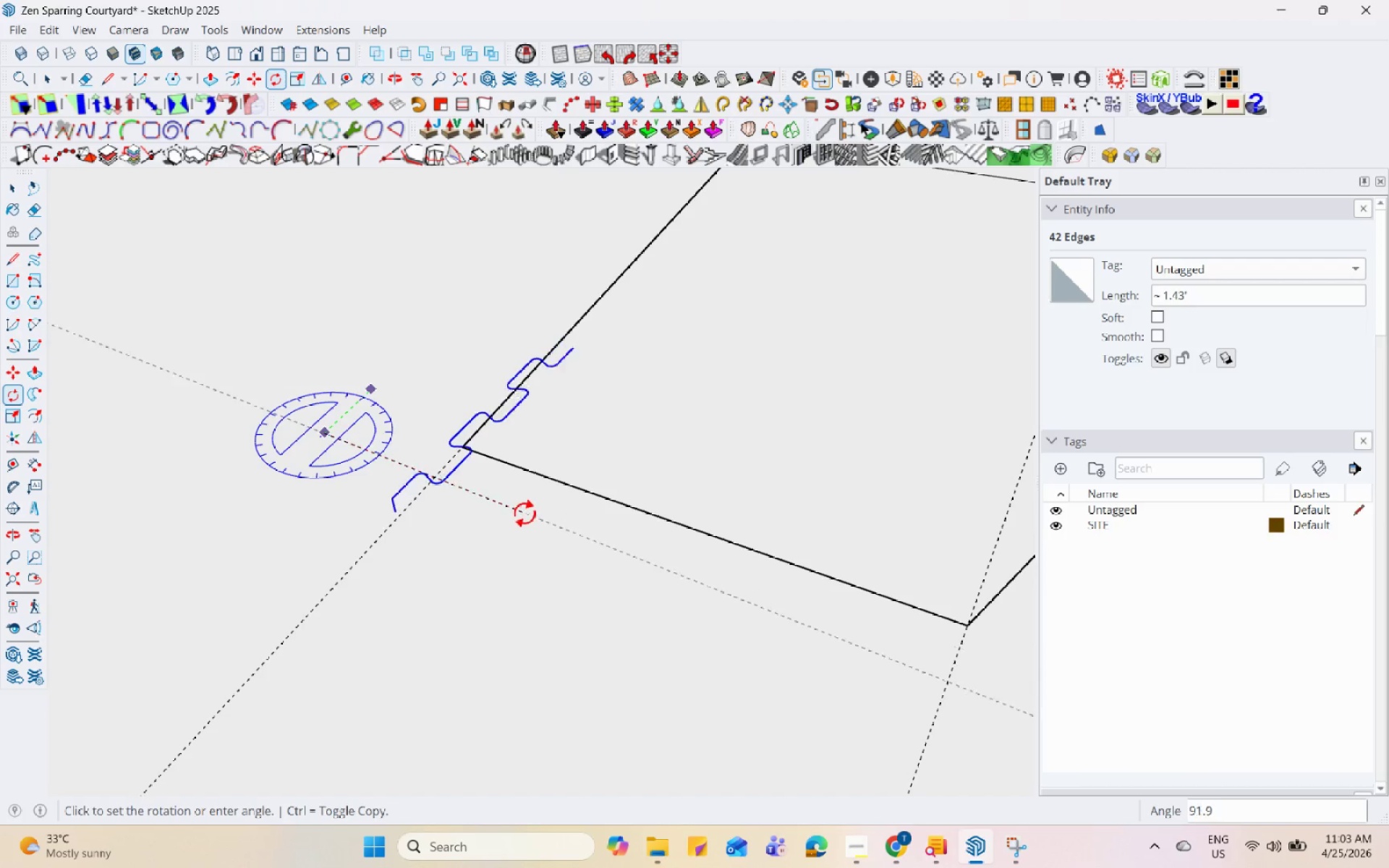 
left_click([526, 506])
 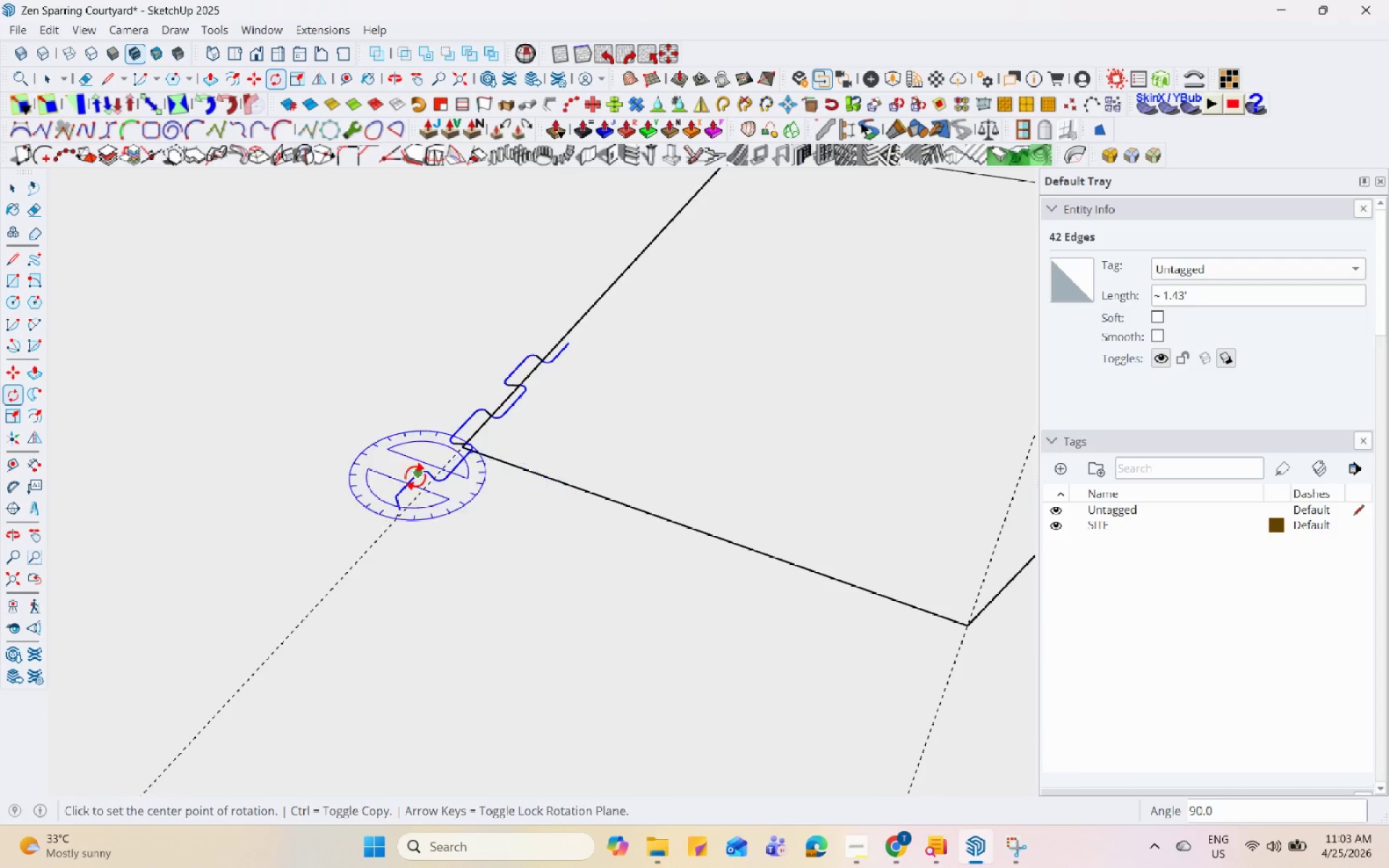 
scroll: coordinate [391, 476], scroll_direction: up, amount: 4.0
 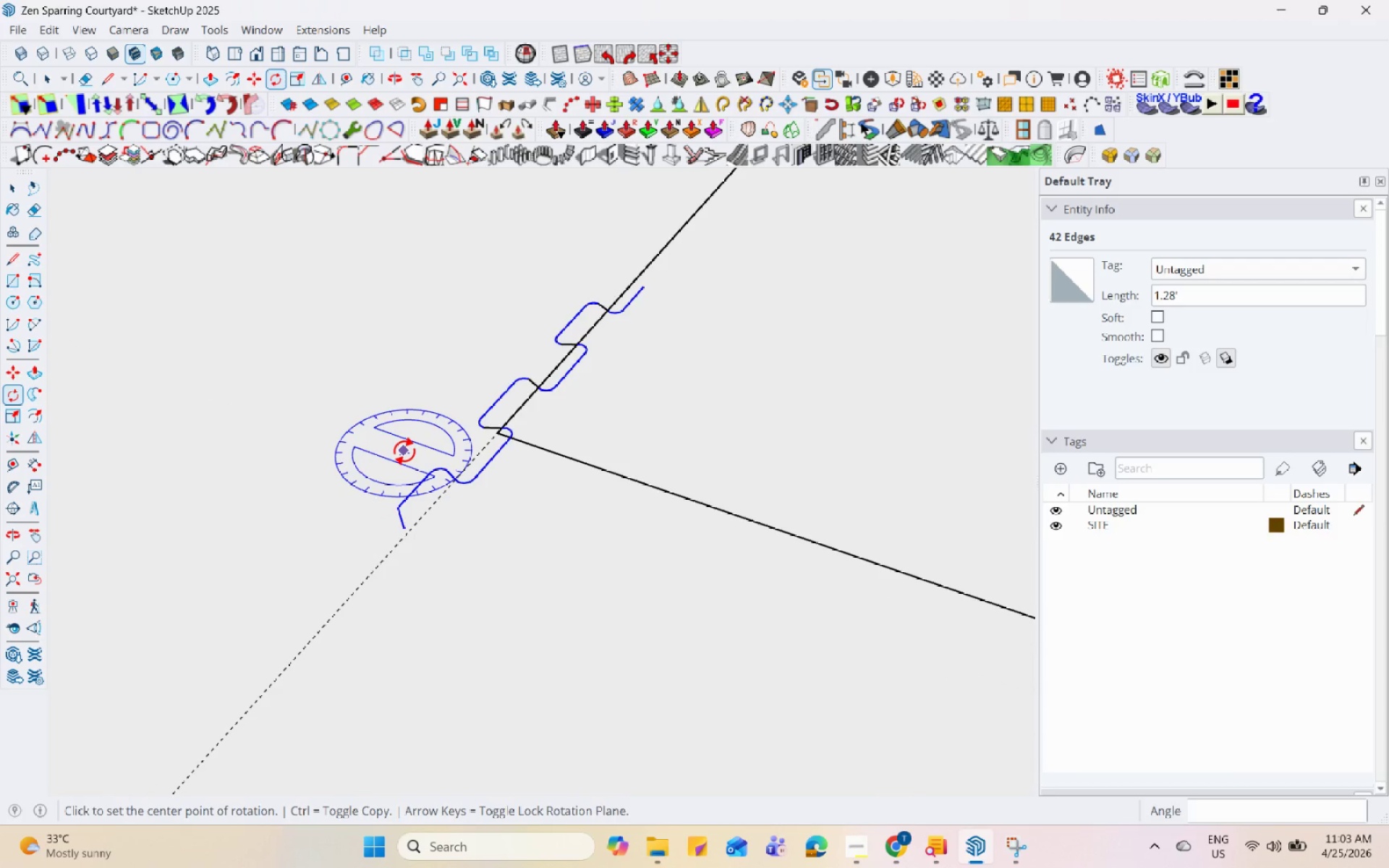 
key(M)
 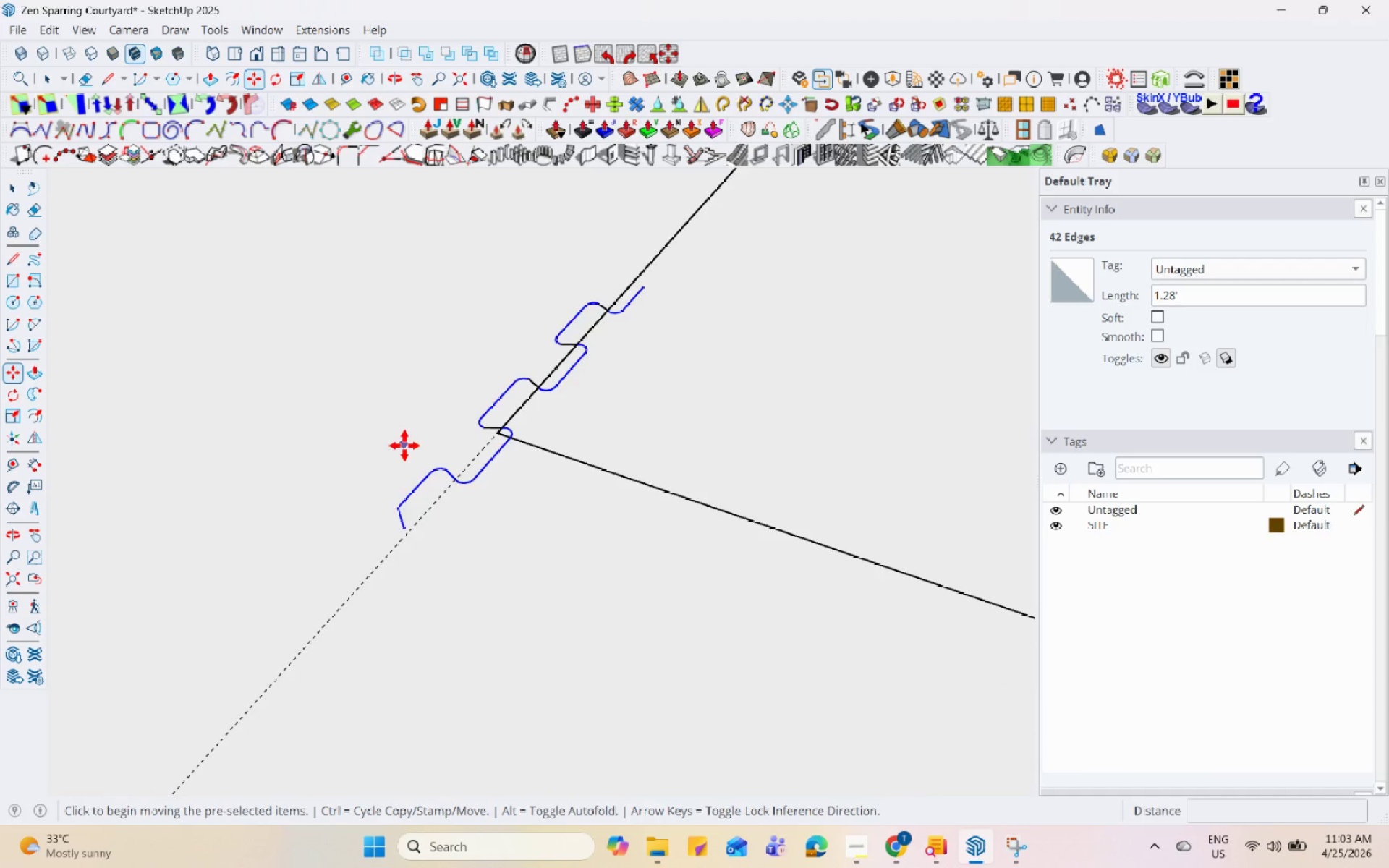 
scroll: coordinate [405, 440], scroll_direction: up, amount: 4.0
 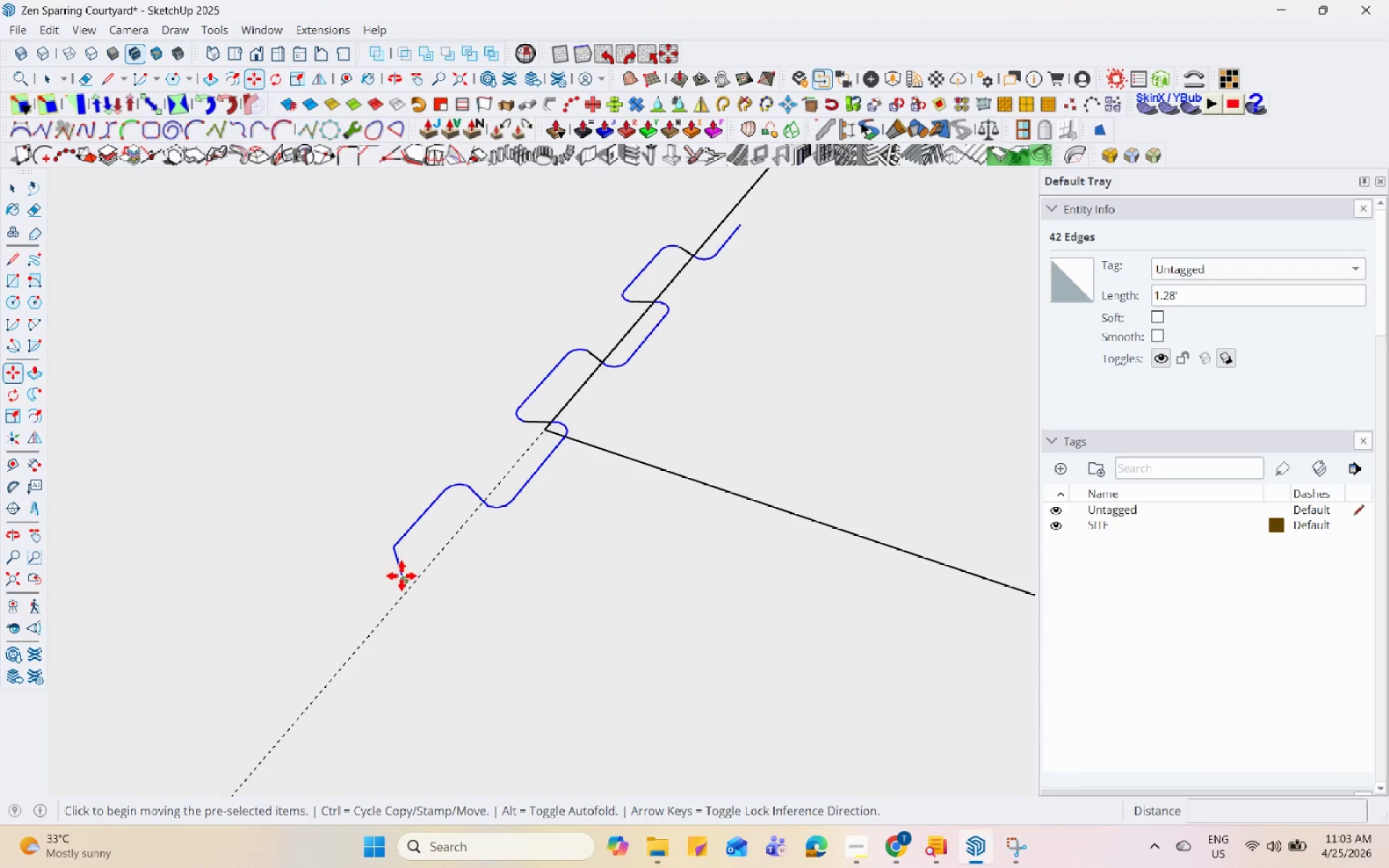 
left_click([402, 578])
 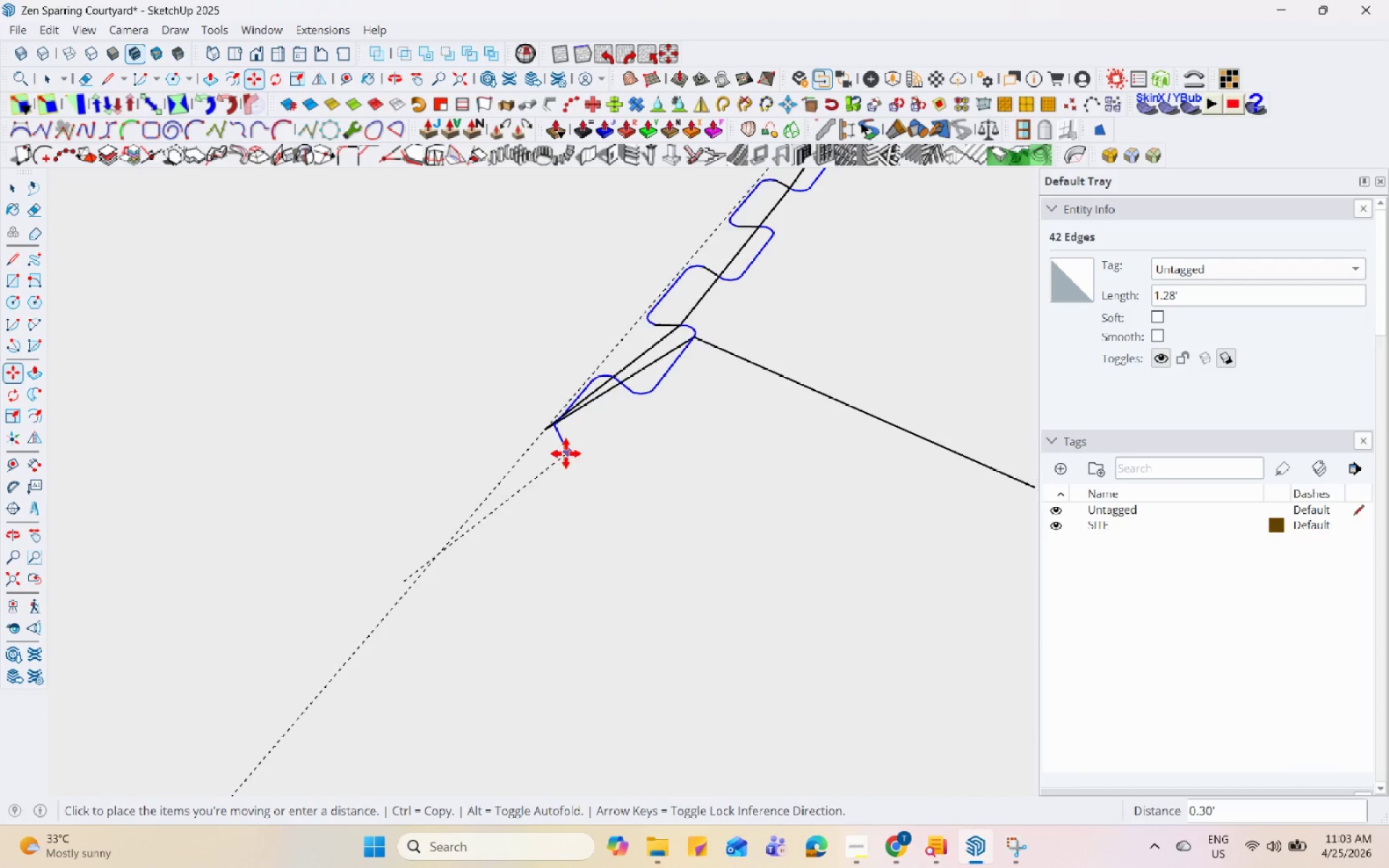 
key(Space)
 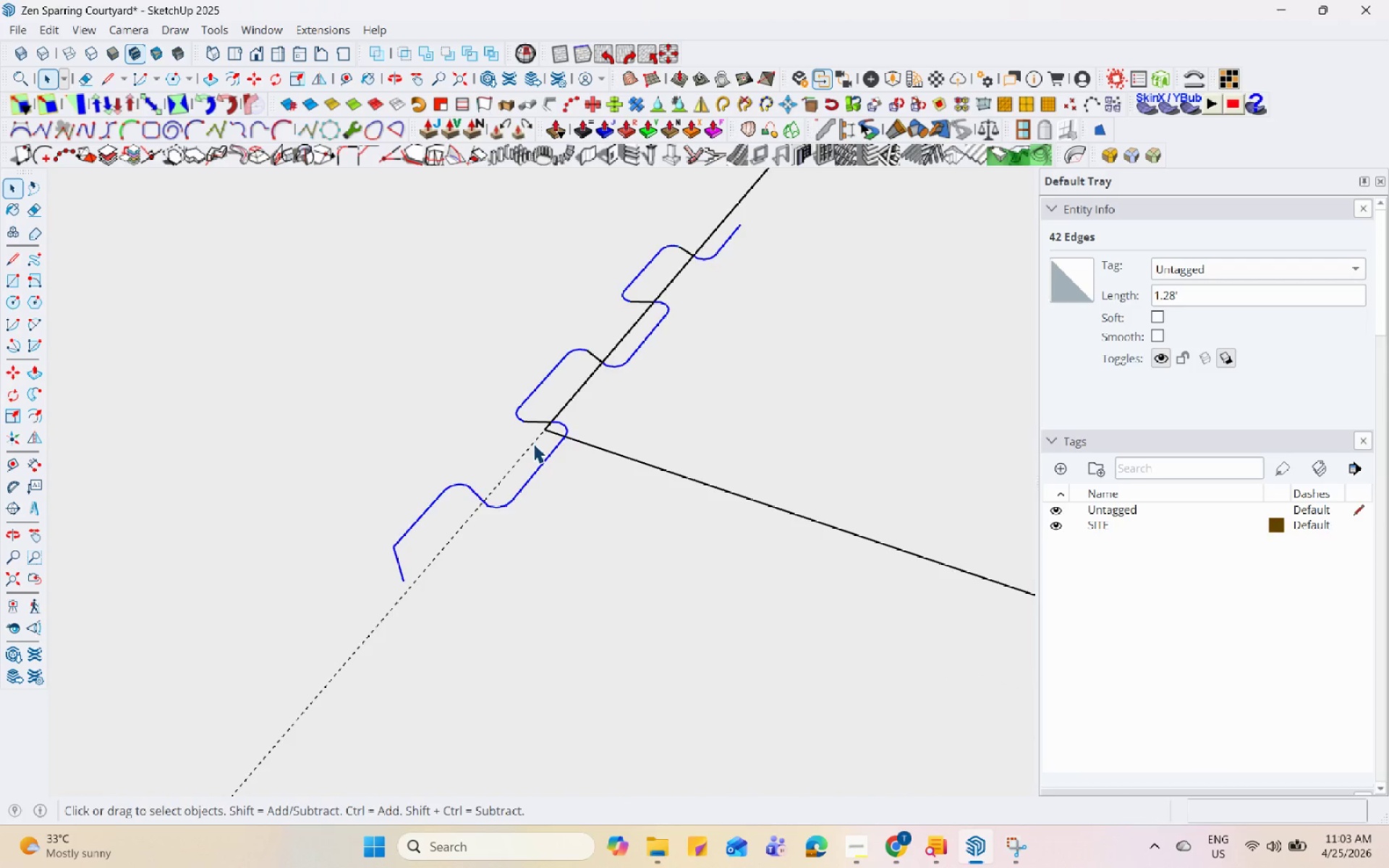 
key(M)
 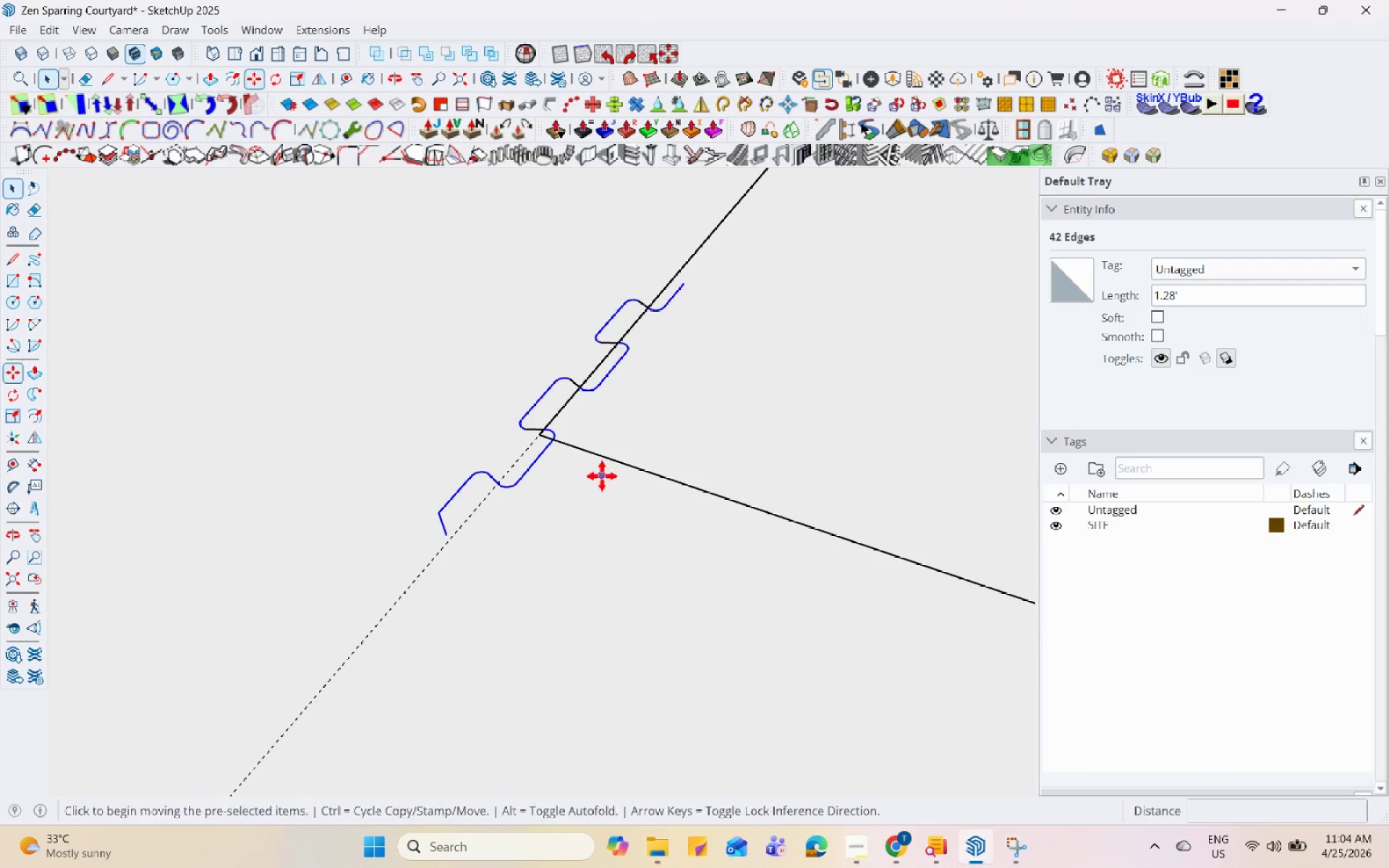 
scroll: coordinate [527, 446], scroll_direction: down, amount: 4.0
 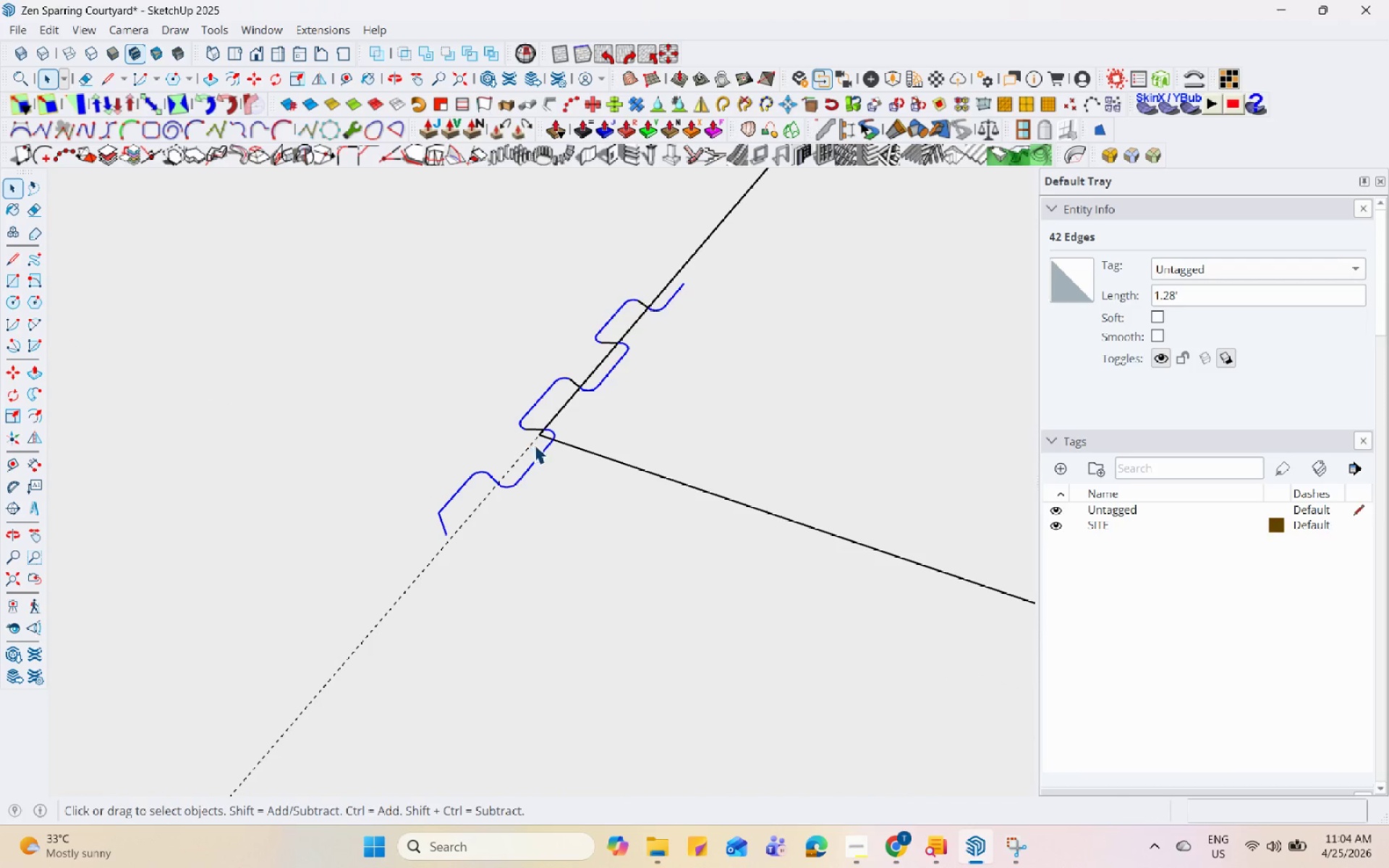 
left_click([607, 480])
 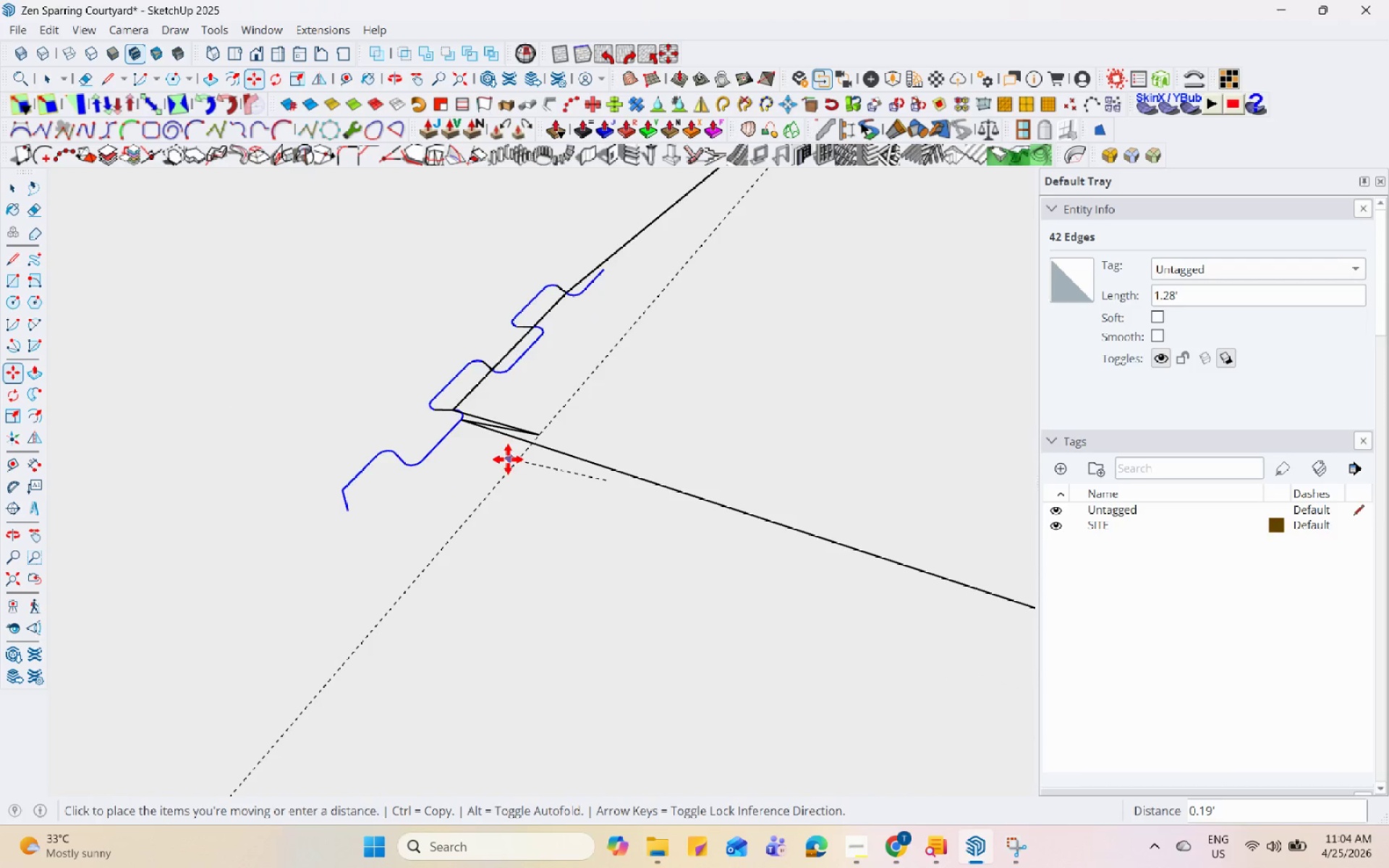 
key(Control+ControlLeft)
 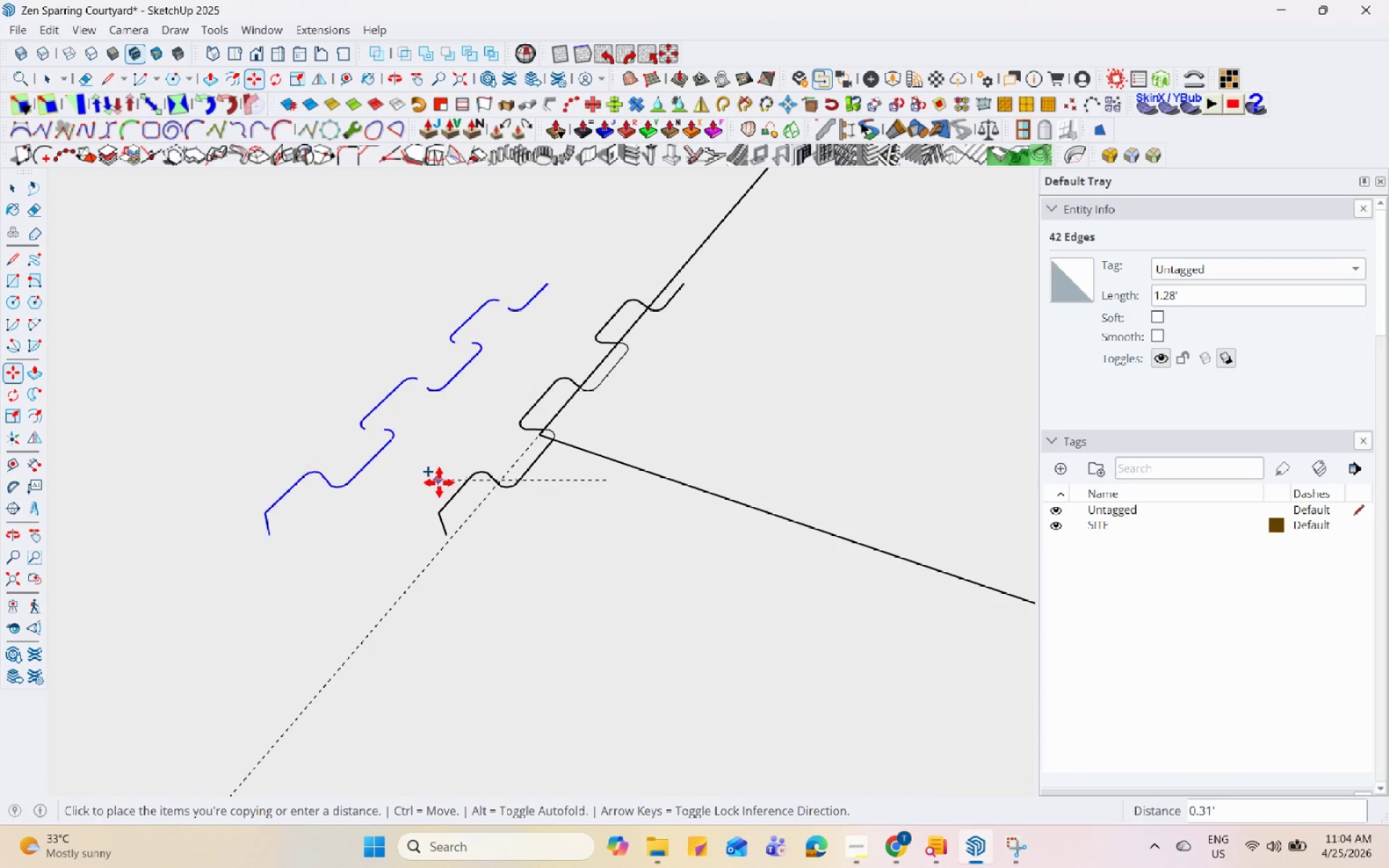 
key(Space)
 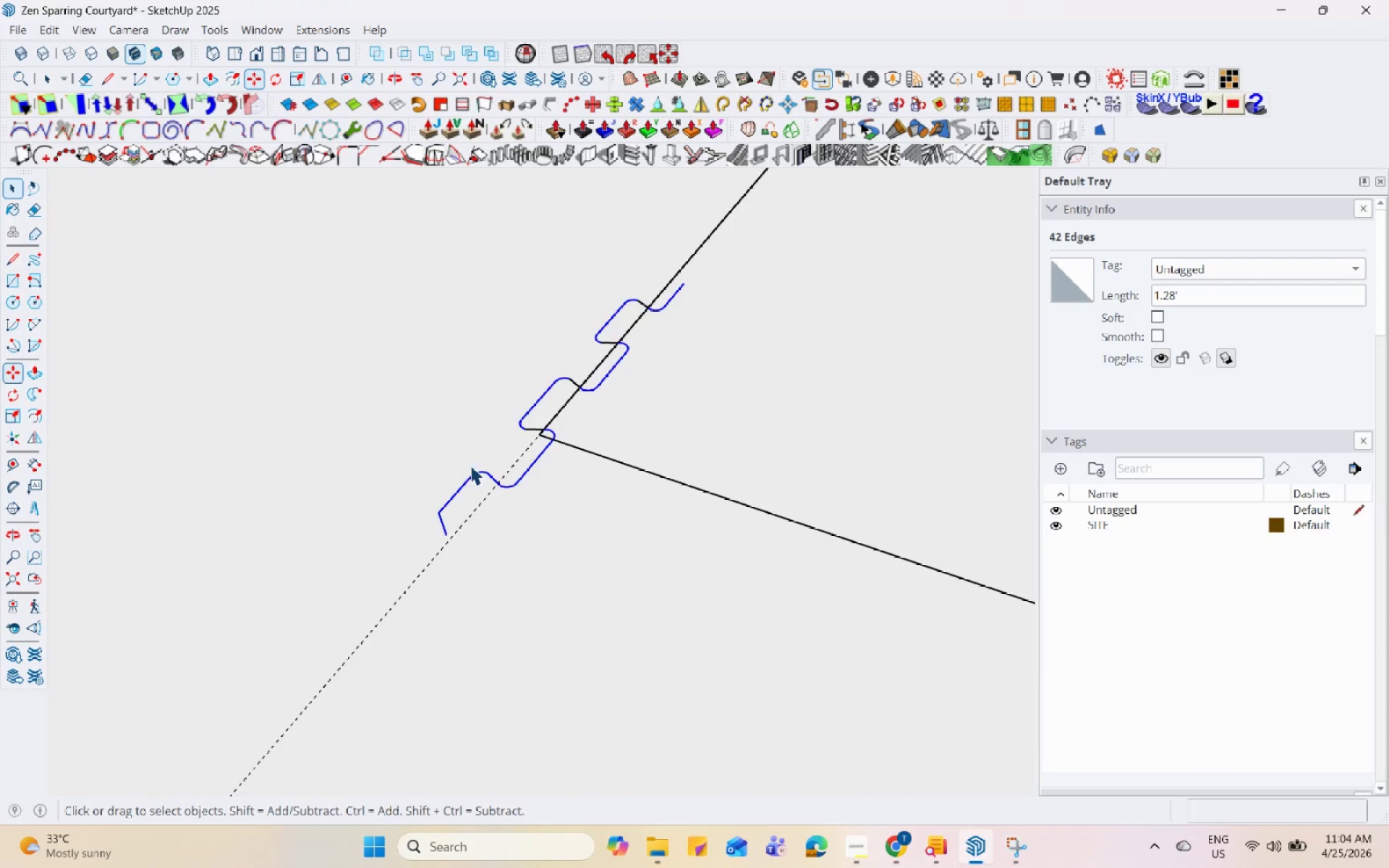 
key(Control+Z)
 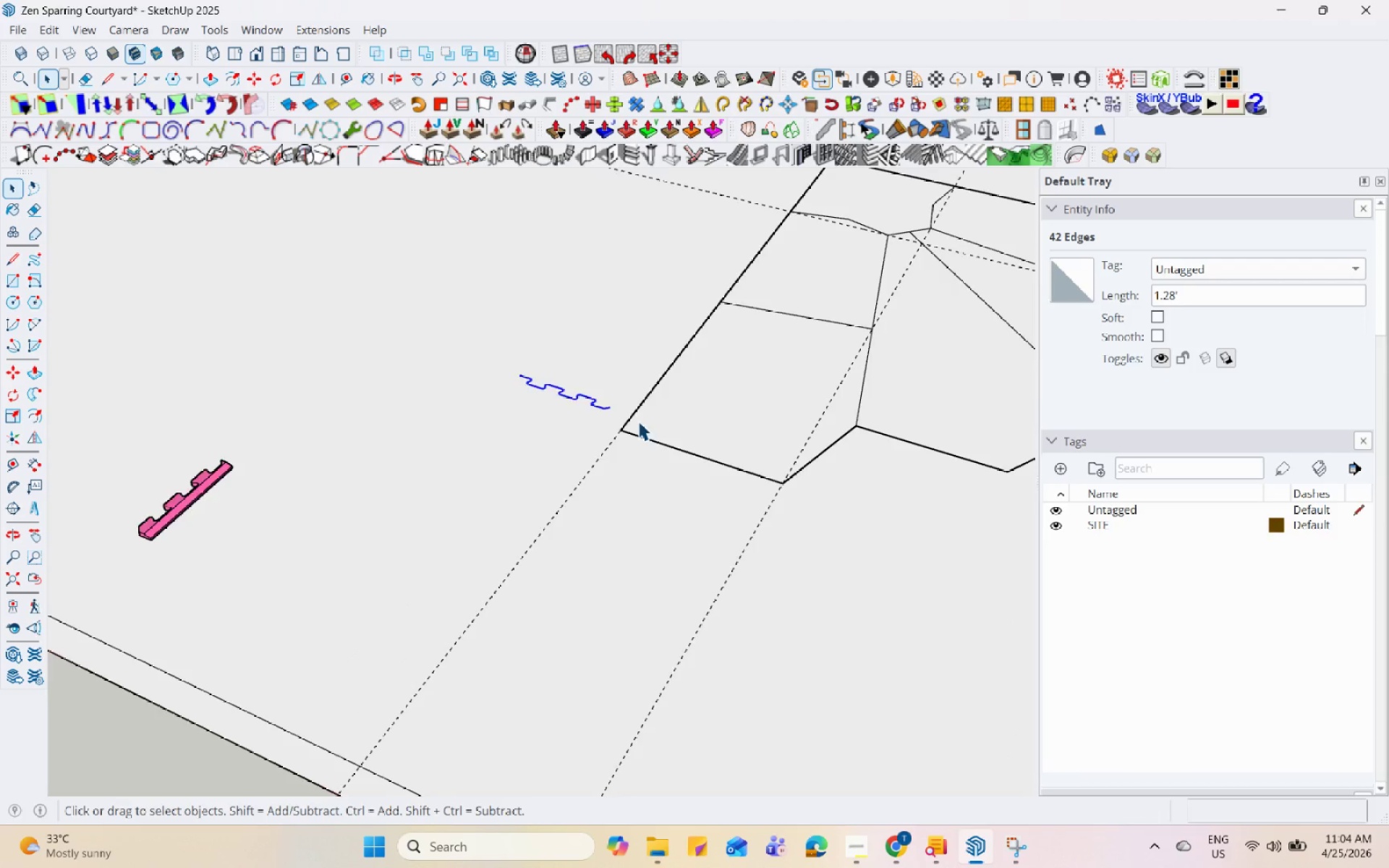 
scroll: coordinate [650, 427], scroll_direction: down, amount: 17.0
 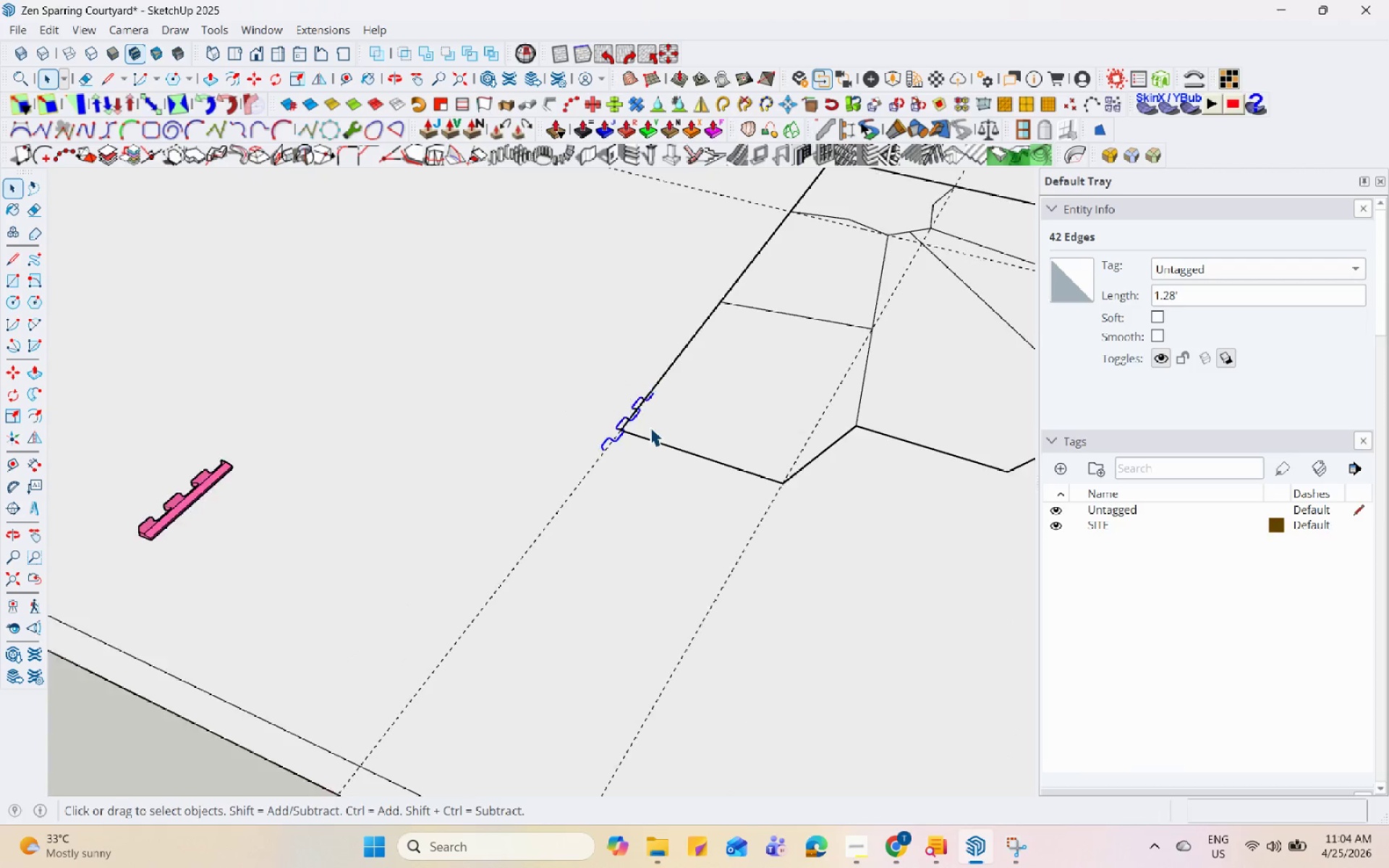 
scroll: coordinate [552, 384], scroll_direction: up, amount: 5.0
 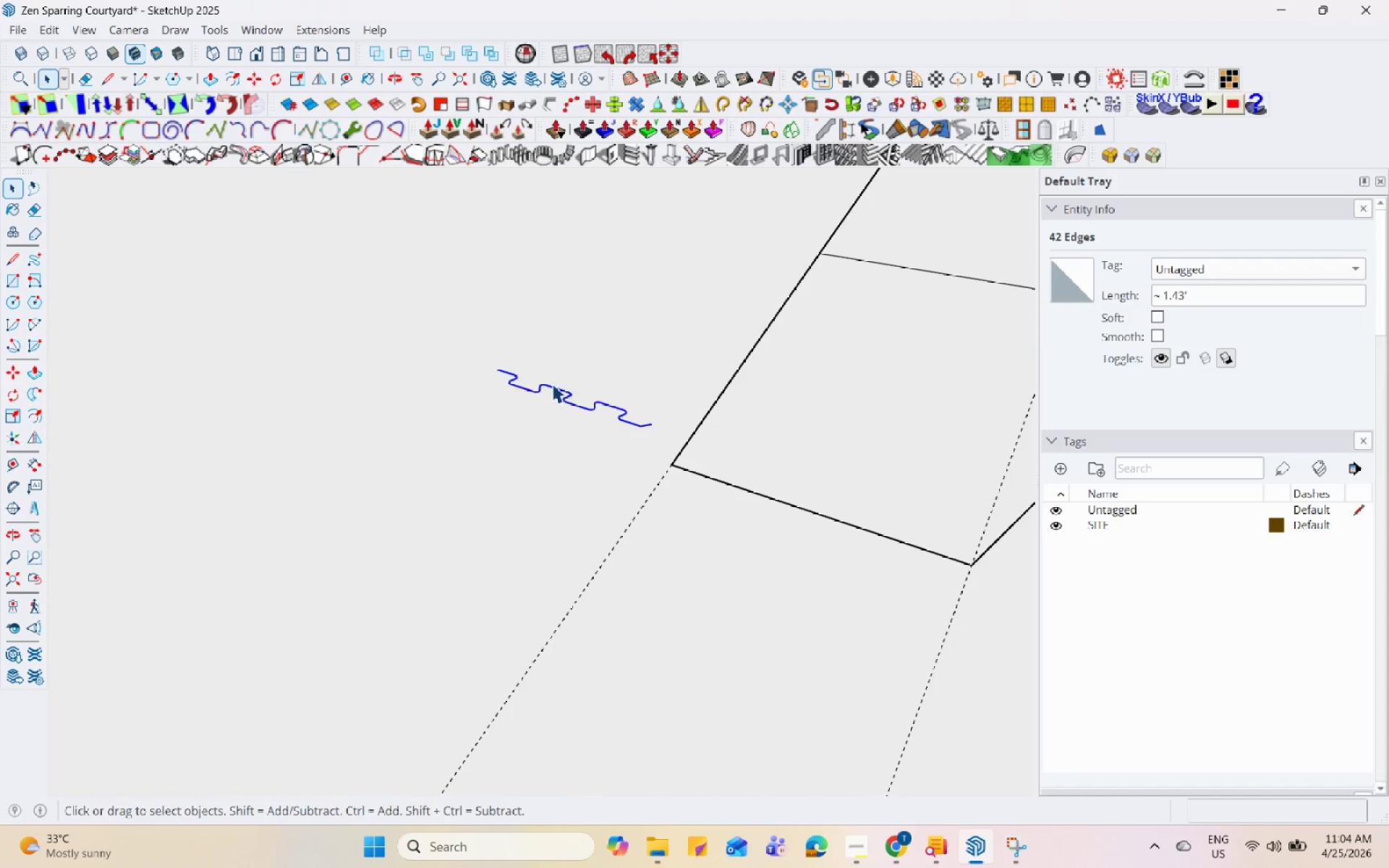 
type(nm)
 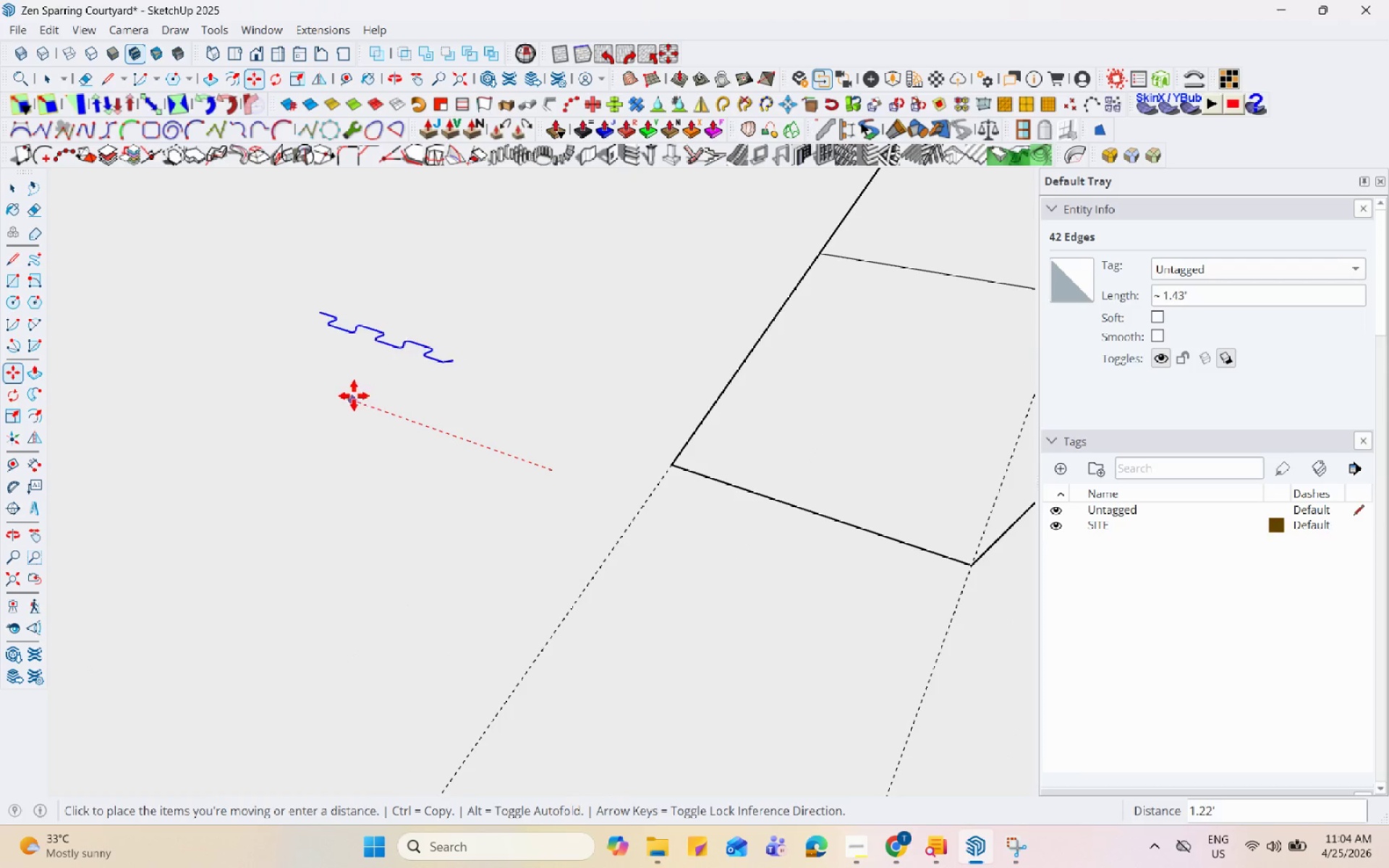 
left_click([331, 387])
 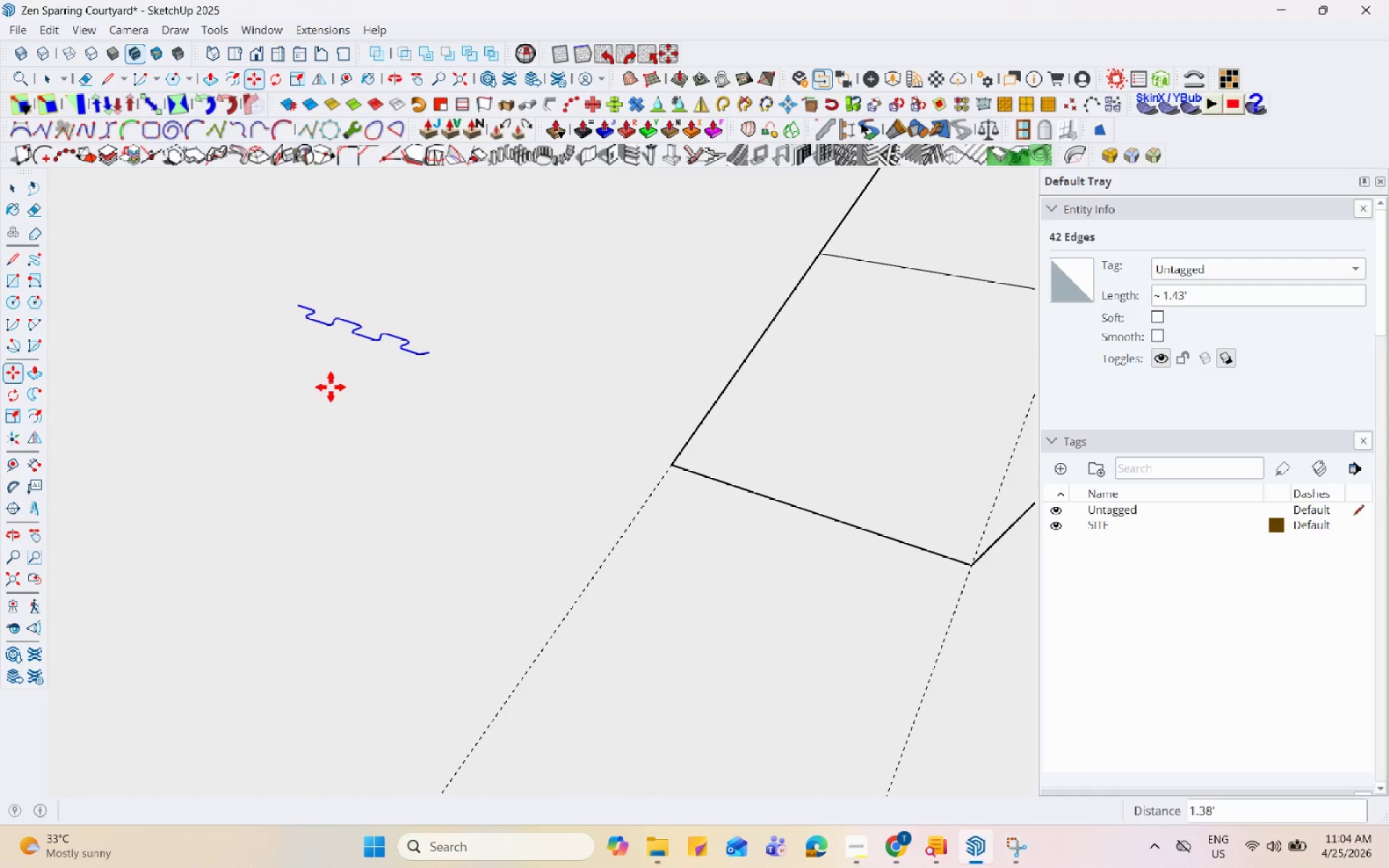 
key(Space)
 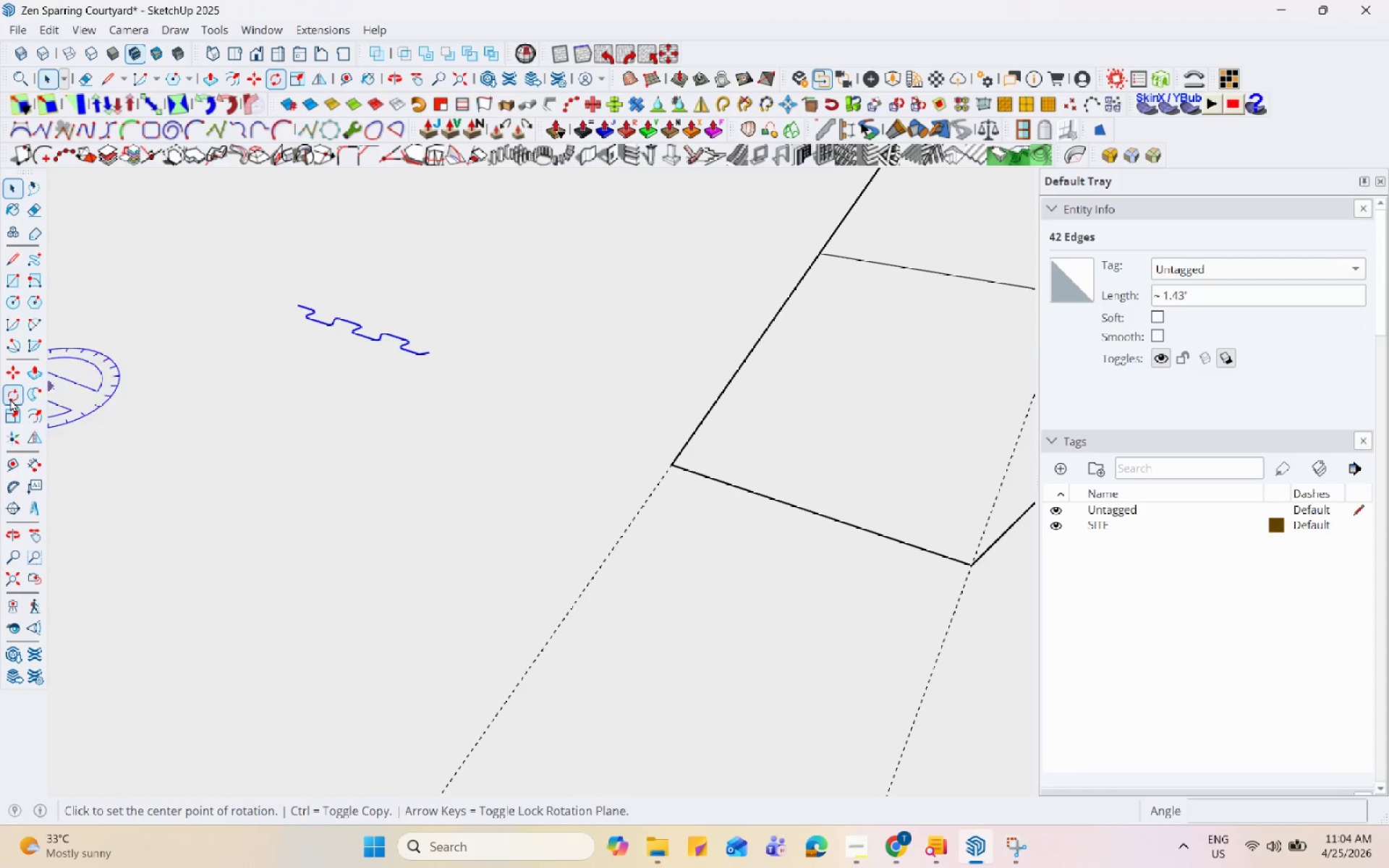 
double_click([381, 486])
 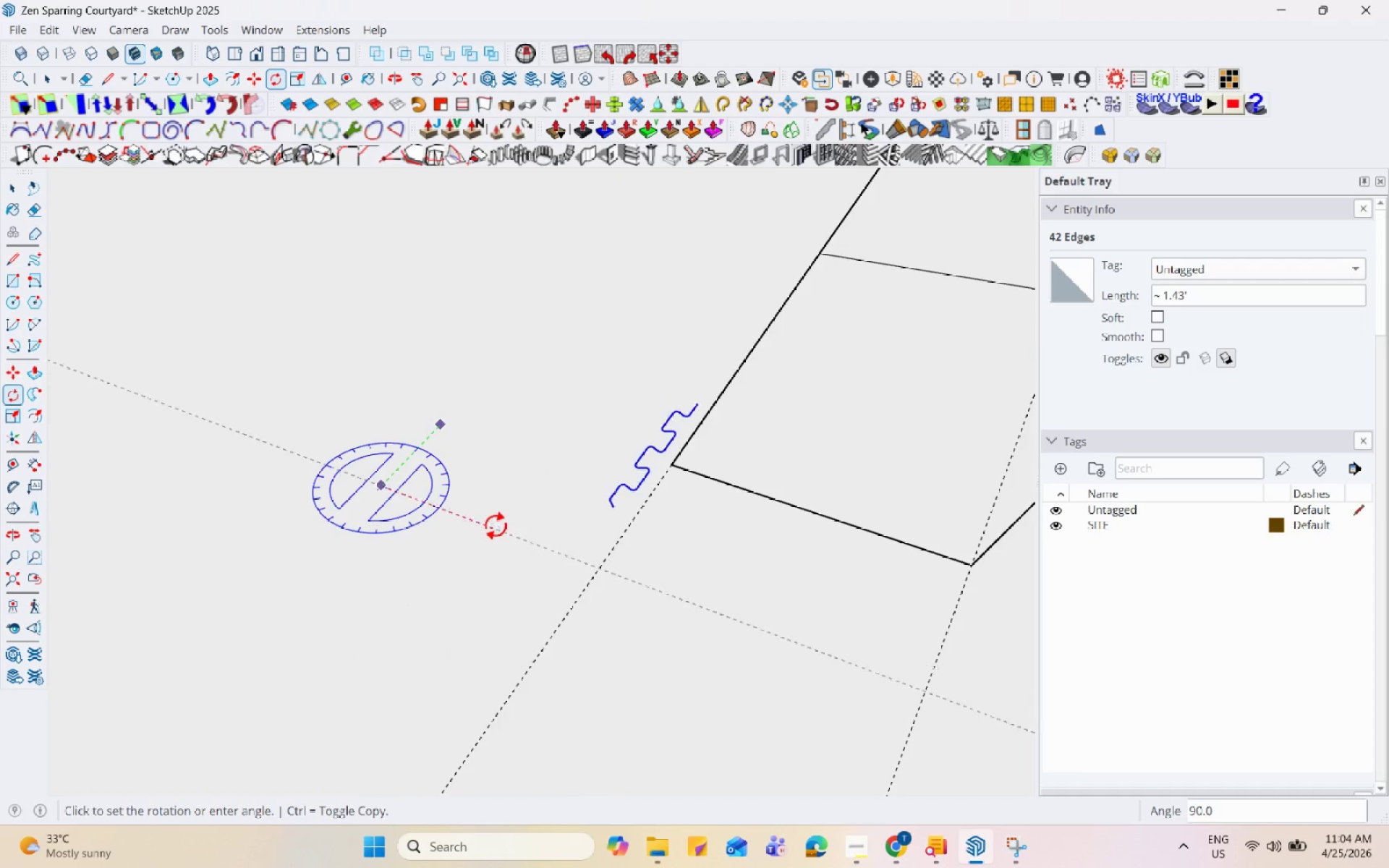 
left_click([493, 530])
 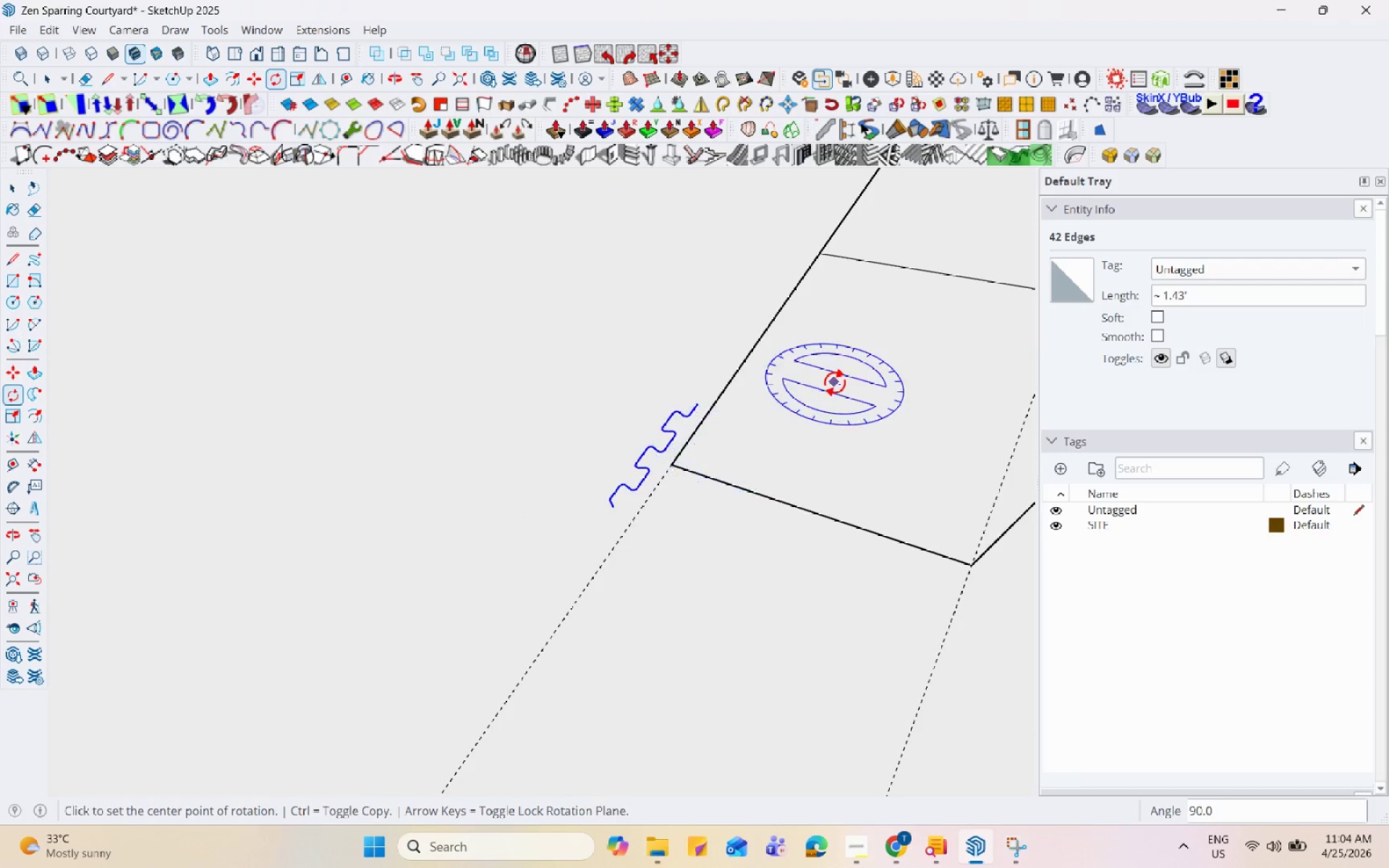 
key(Space)
 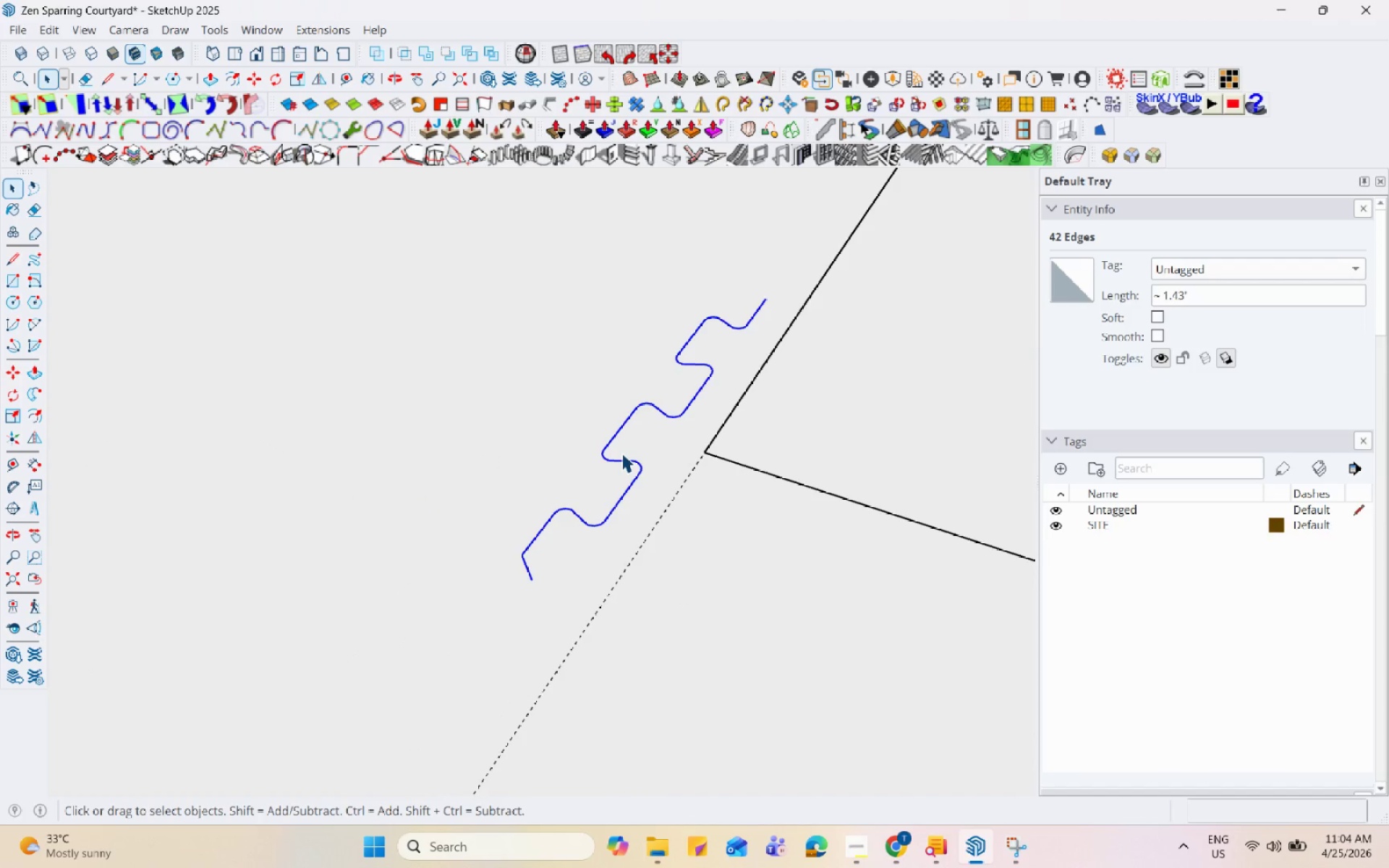 
scroll: coordinate [616, 454], scroll_direction: up, amount: 10.0
 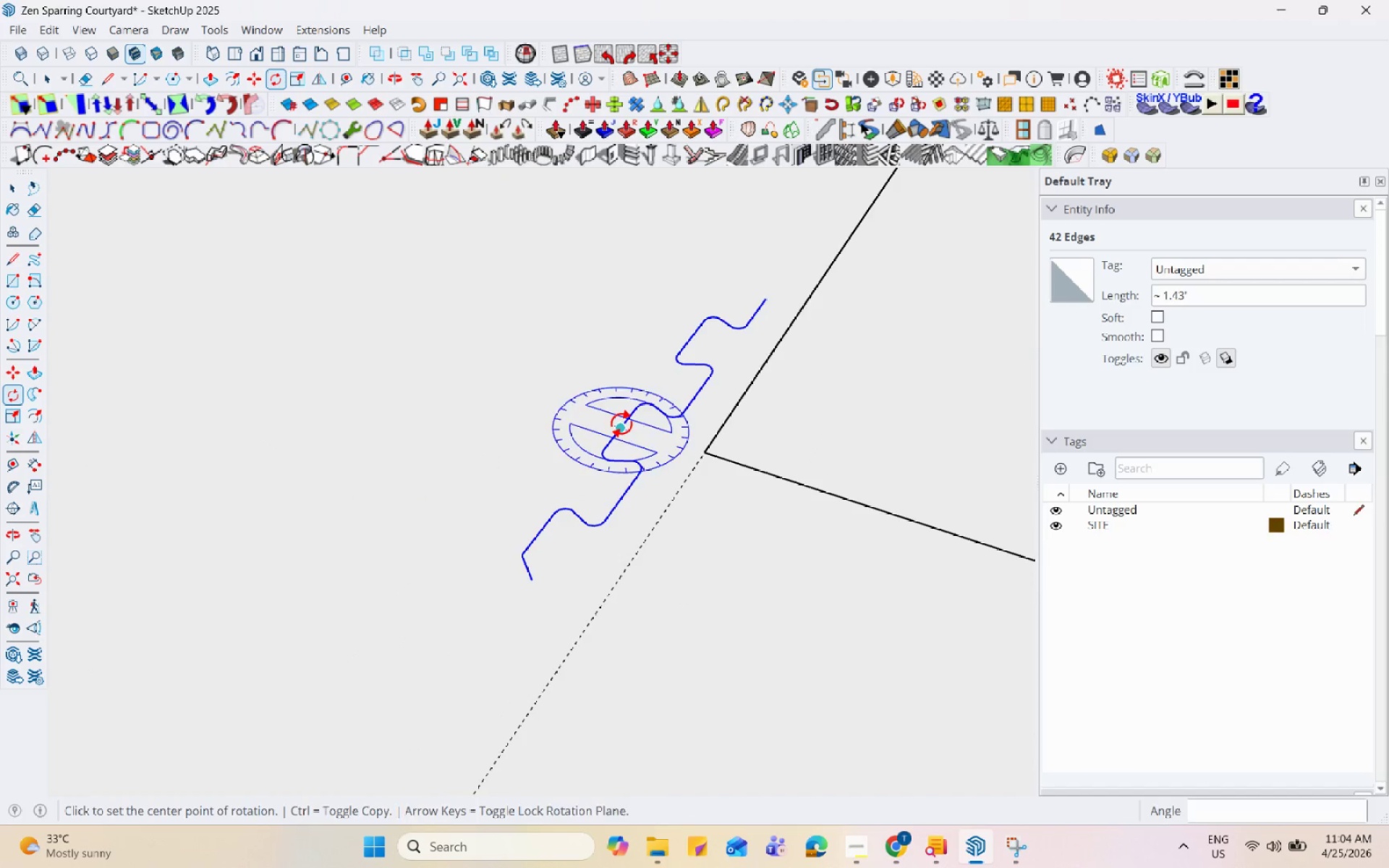 
key(M)
 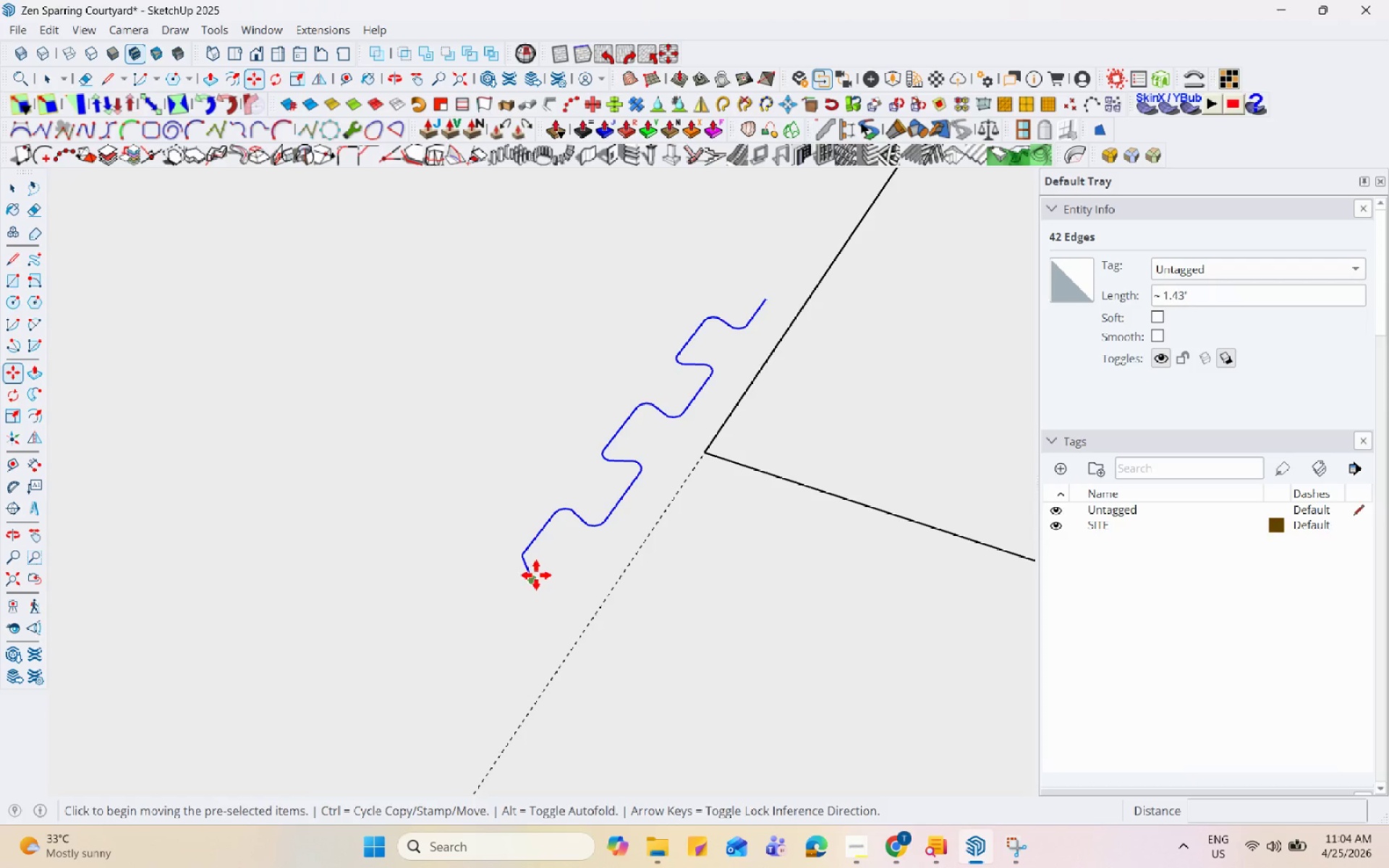 
left_click([532, 577])
 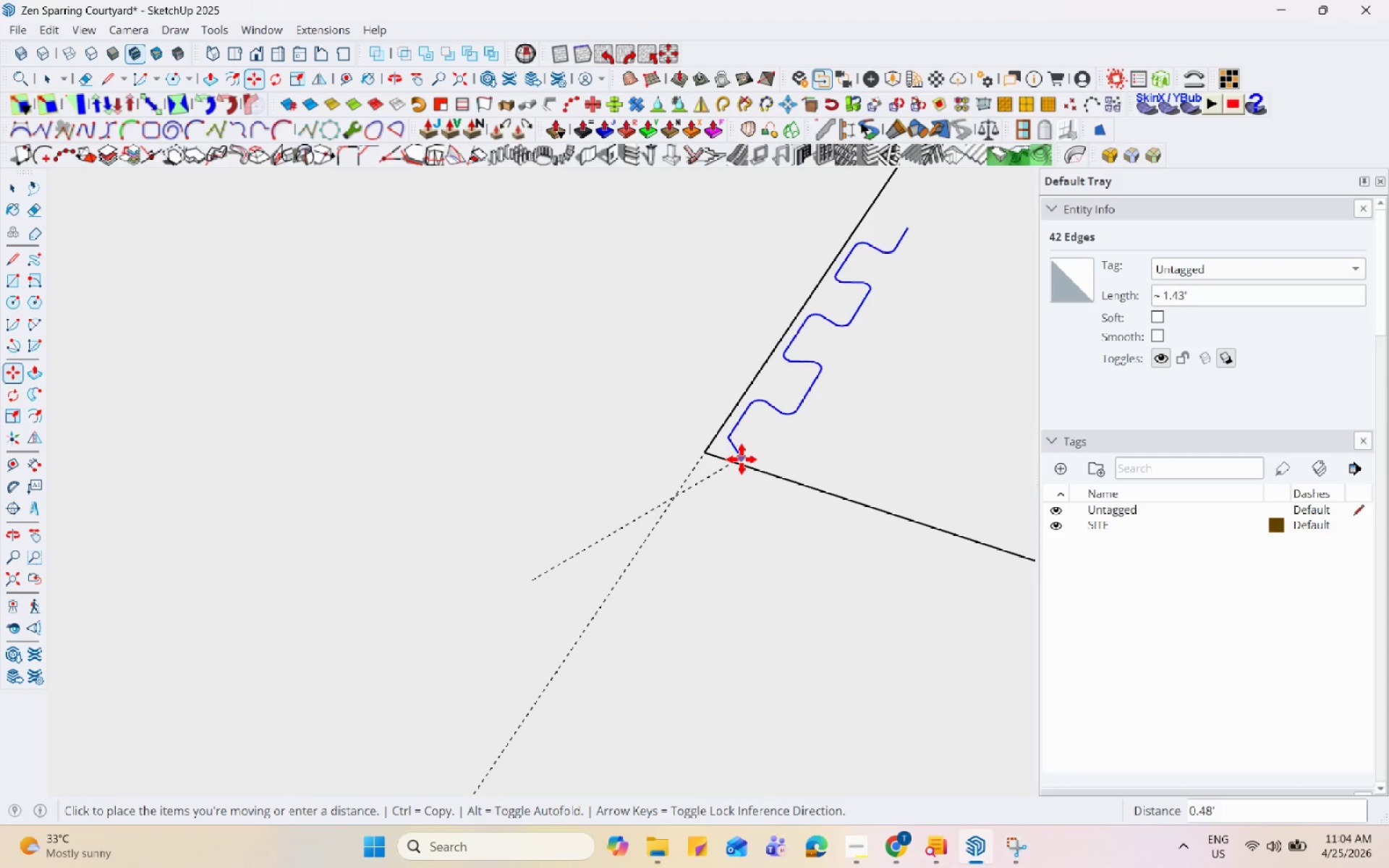 
left_click([746, 467])
 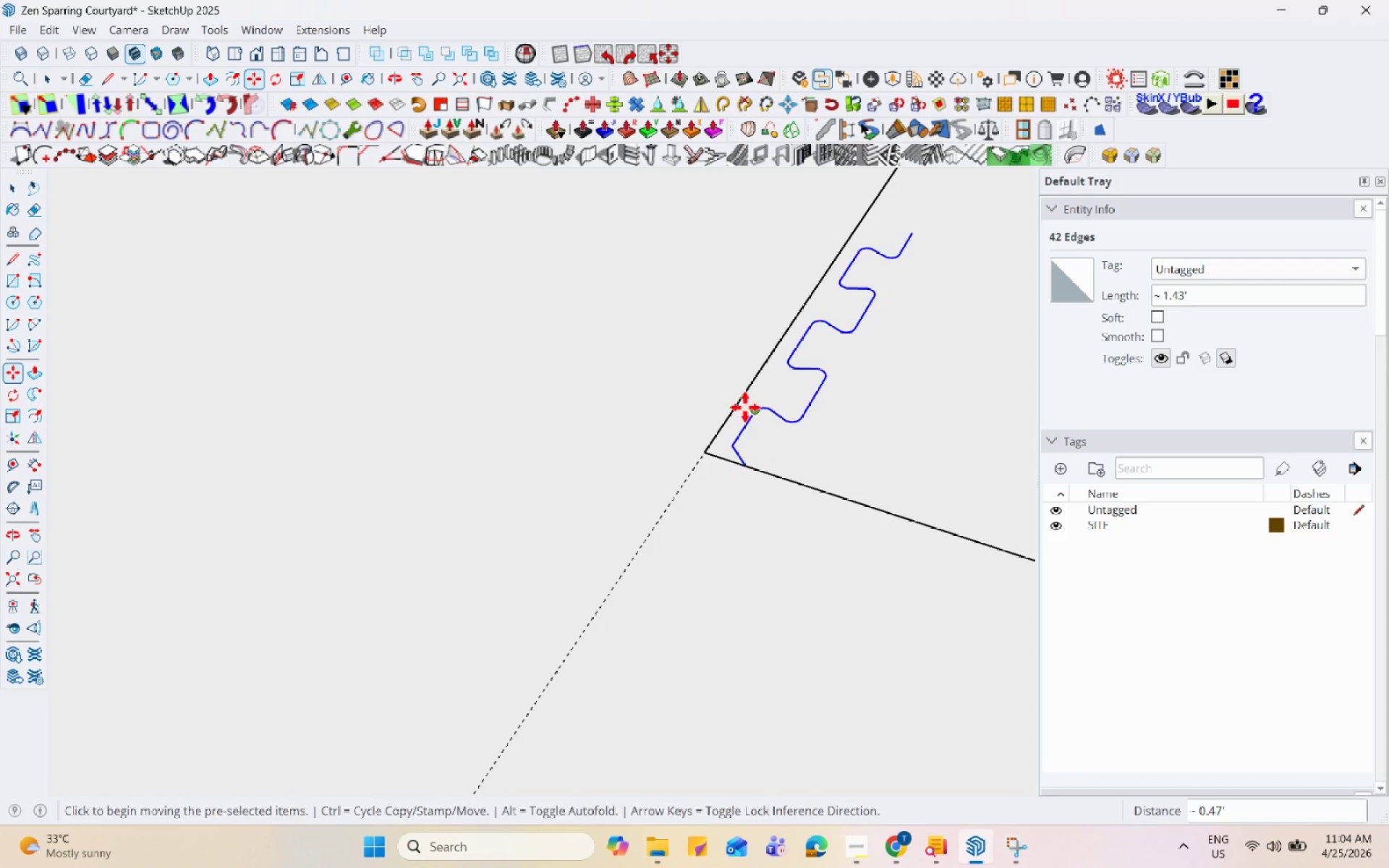 
scroll: coordinate [747, 420], scroll_direction: up, amount: 8.0
 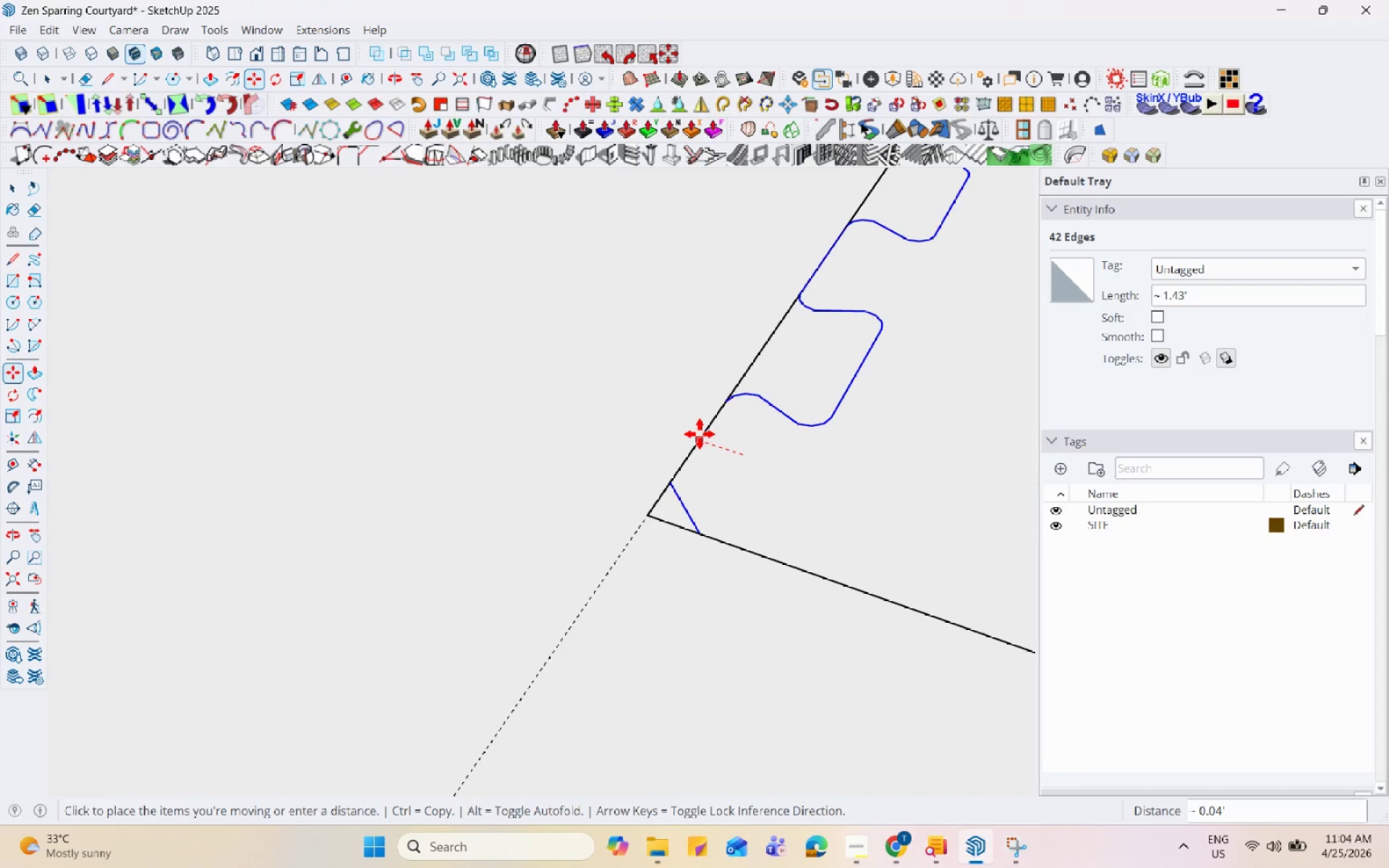 
left_click([700, 434])
 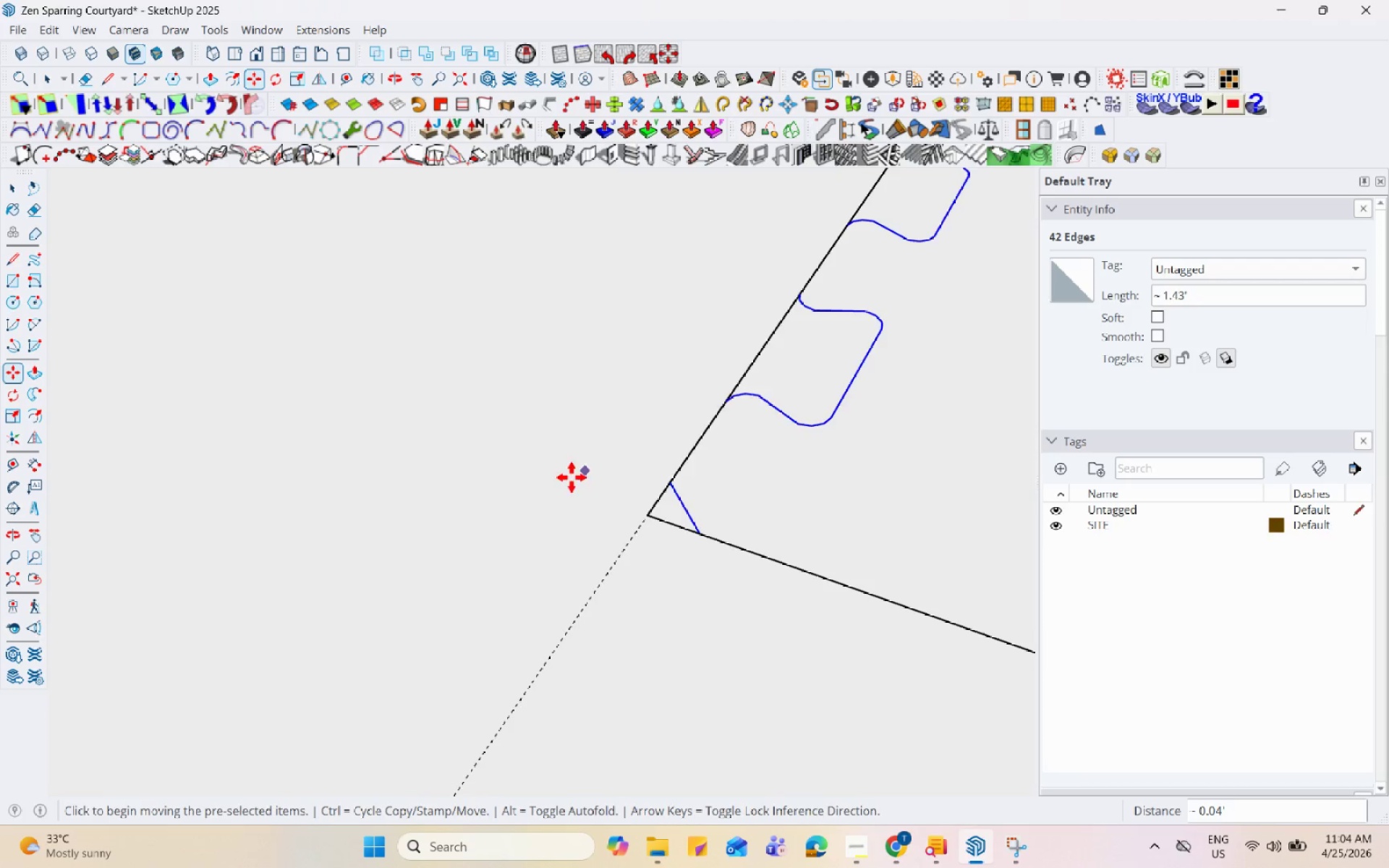 
scroll: coordinate [560, 481], scroll_direction: down, amount: 21.0
 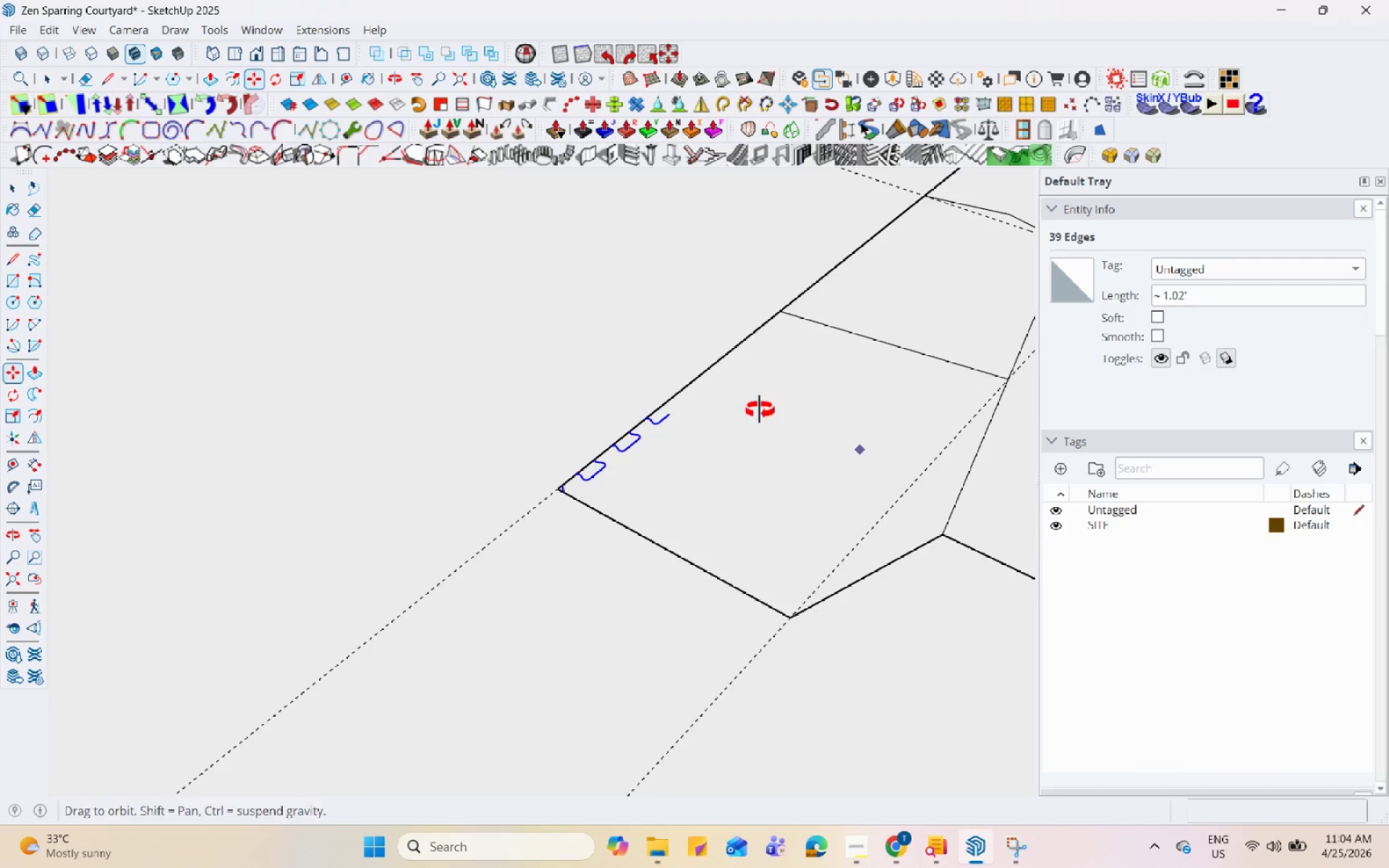 
key(Space)
 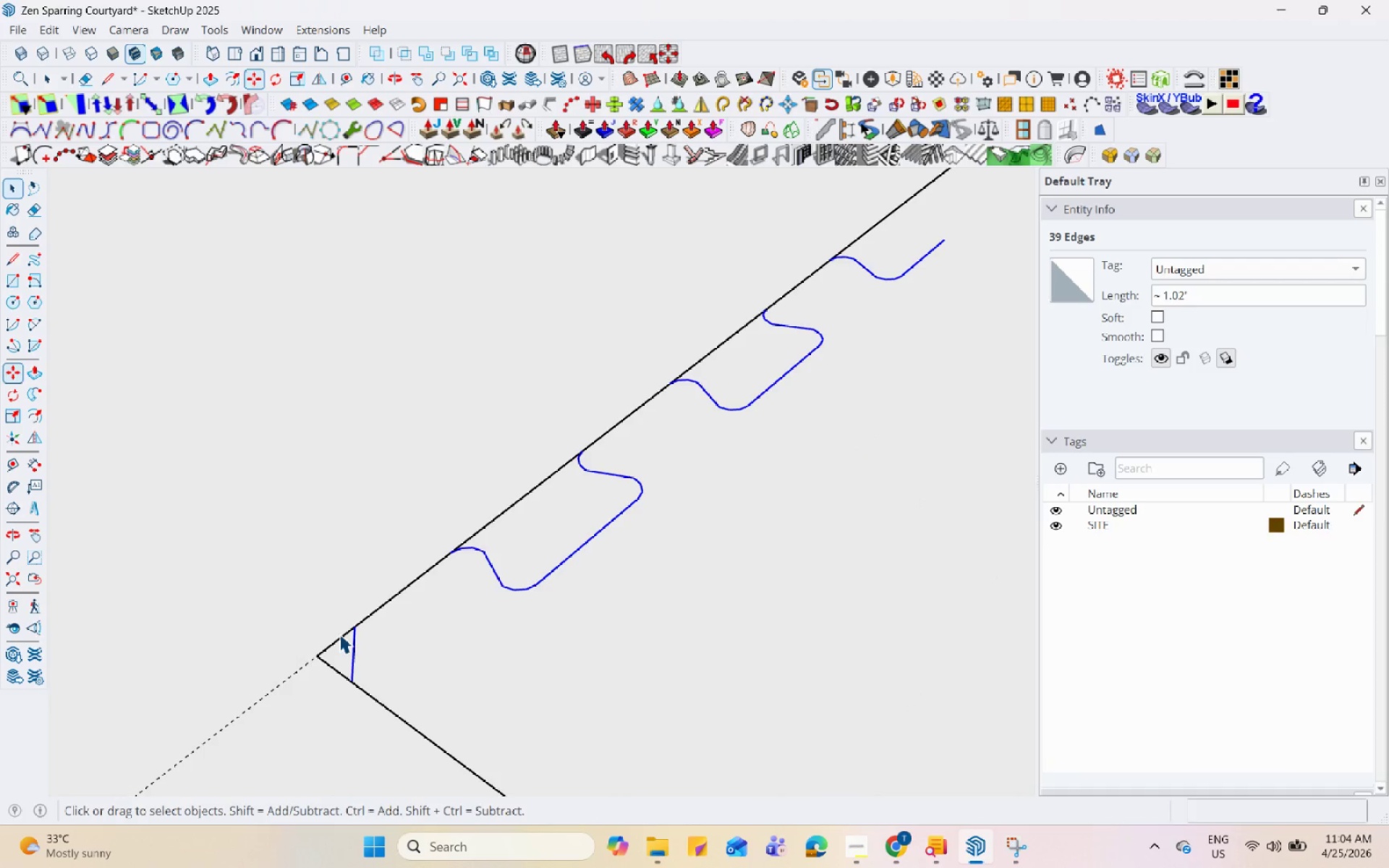 
scroll: coordinate [466, 586], scroll_direction: up, amount: 17.0
 